 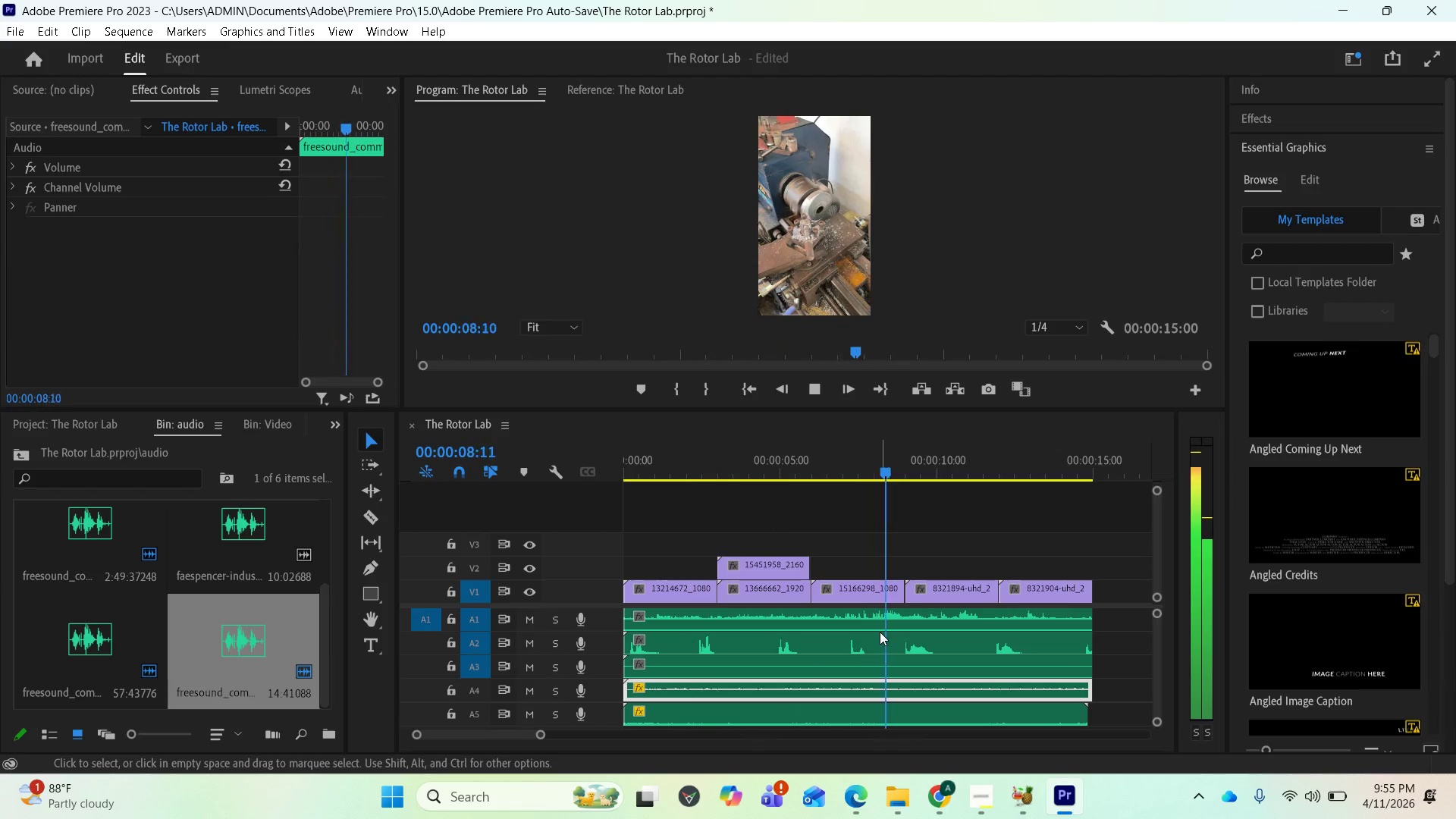 
key(Space)
 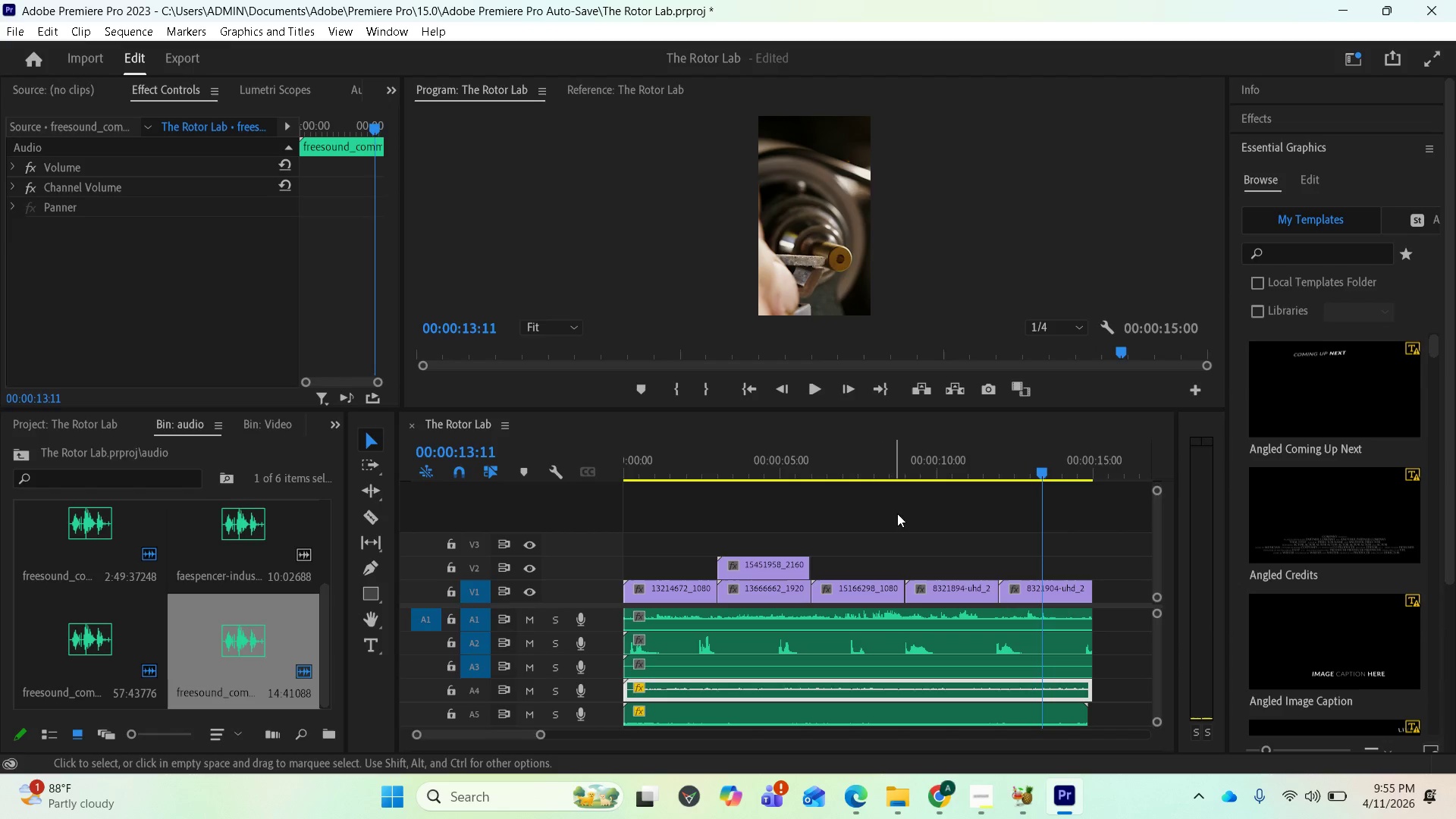 
wait(5.36)
 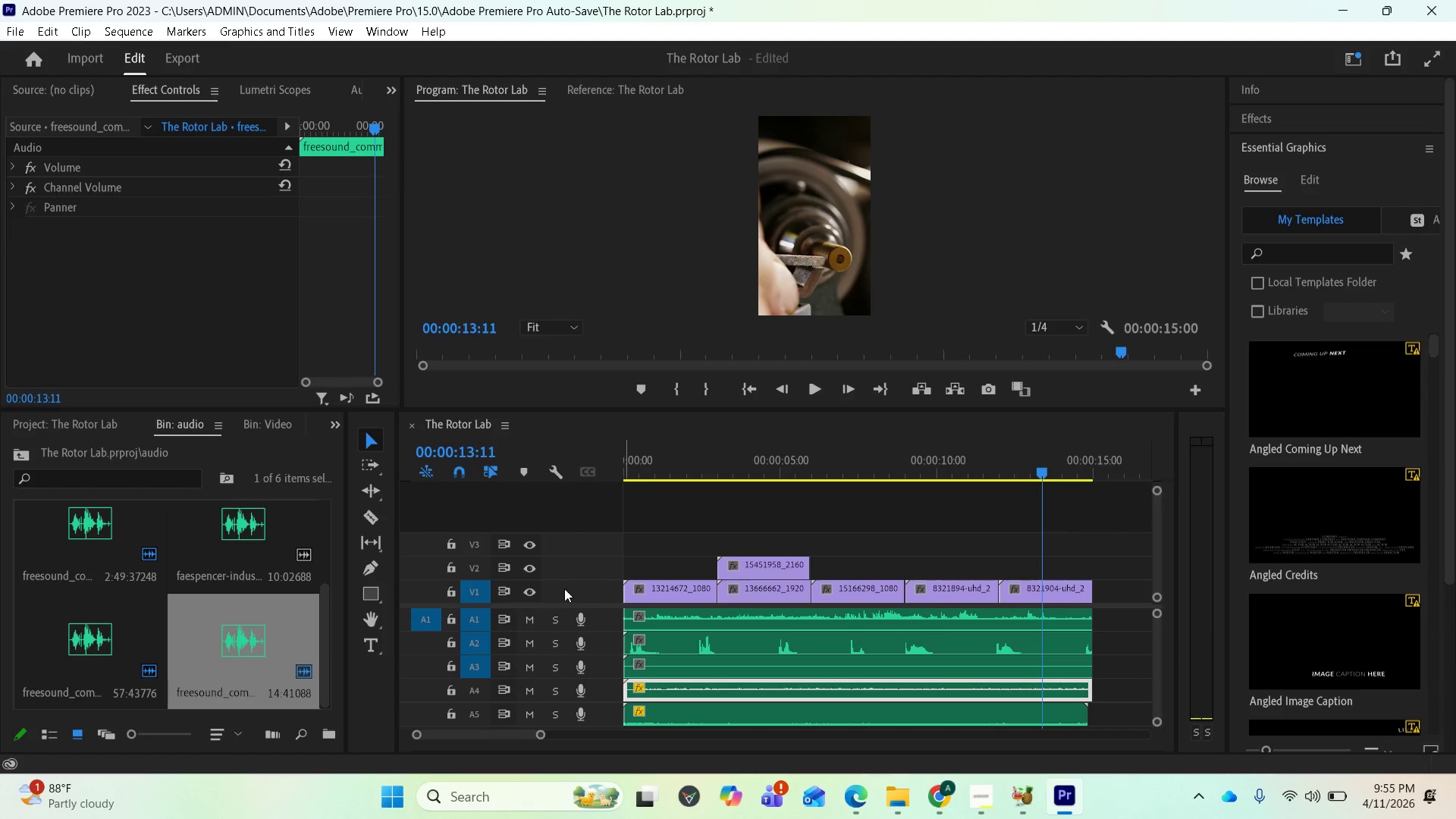 
left_click_drag(start_coordinate=[1038, 475], to_coordinate=[676, 529])
 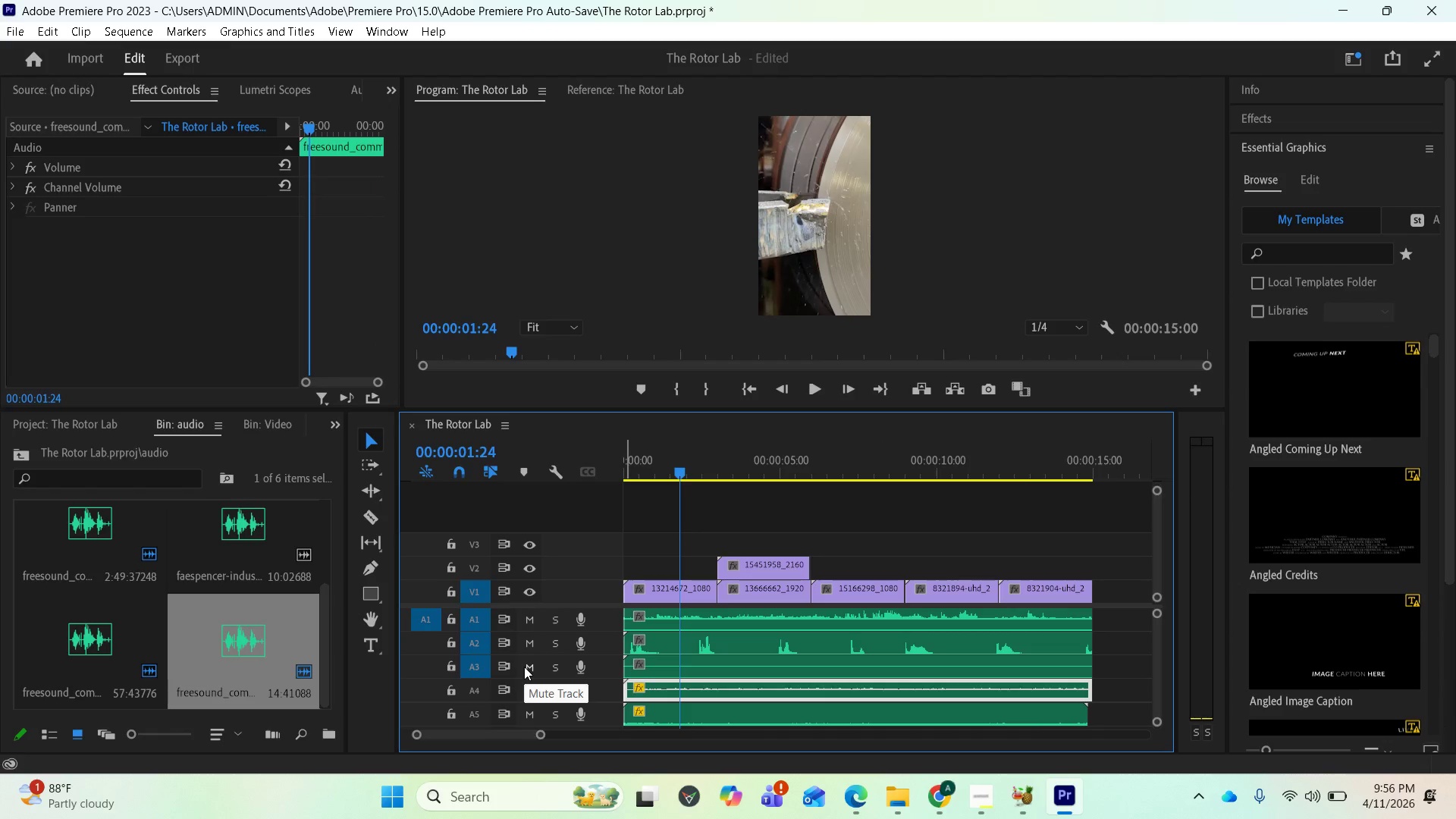 
left_click([525, 665])
 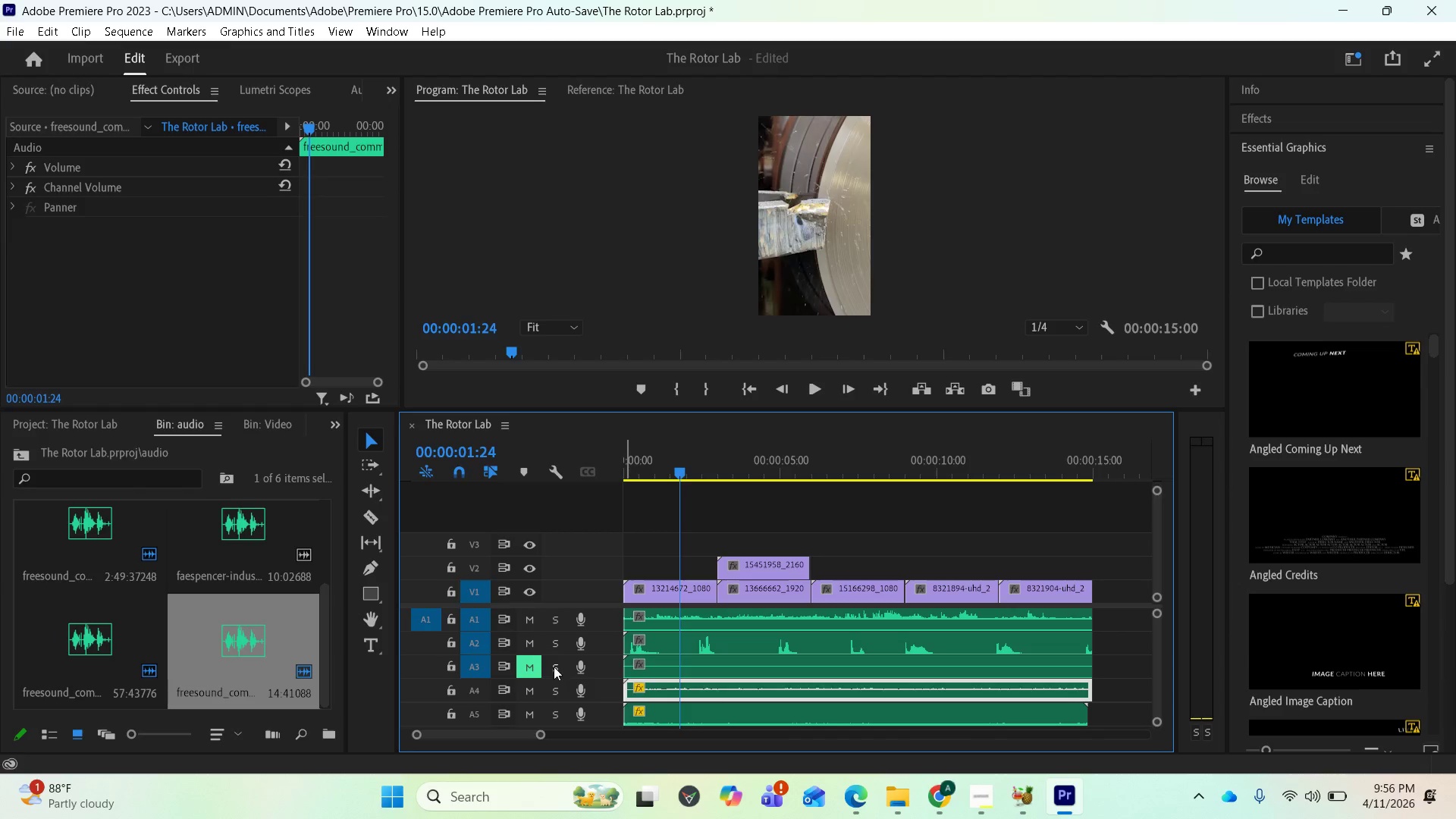 
left_click([537, 668])
 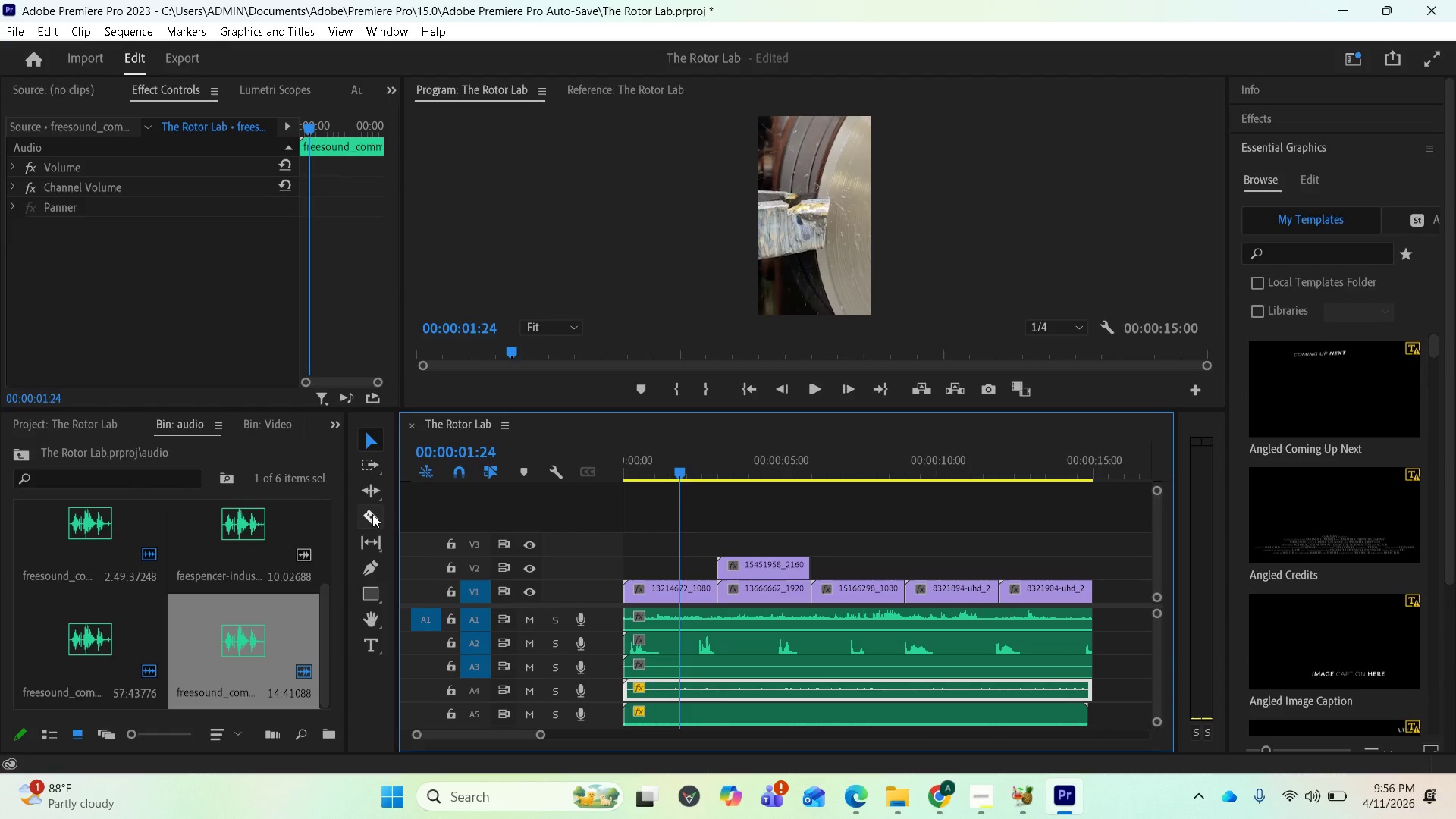 
wait(7.06)
 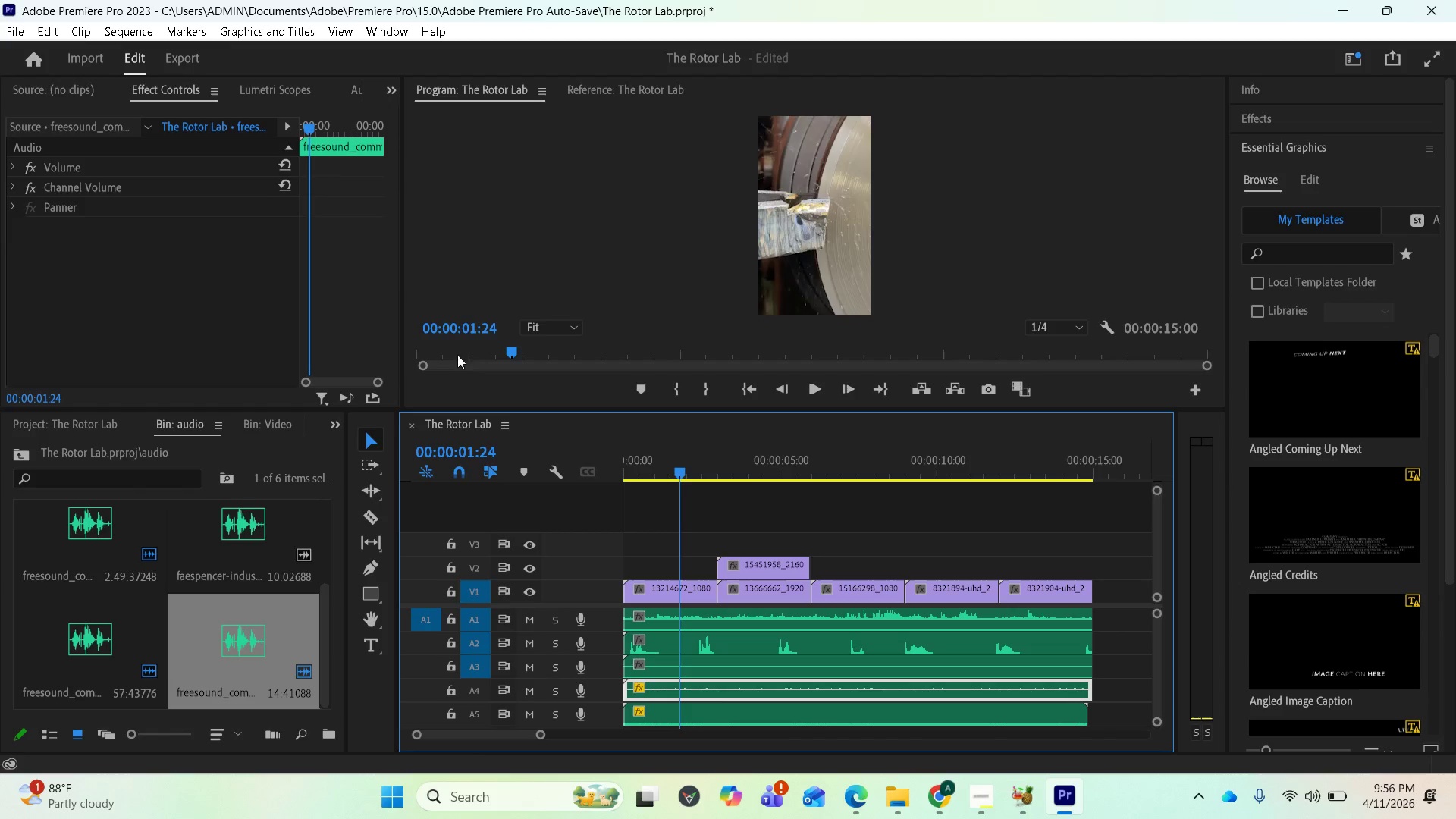 
left_click_drag(start_coordinate=[679, 475], to_coordinate=[662, 475])
 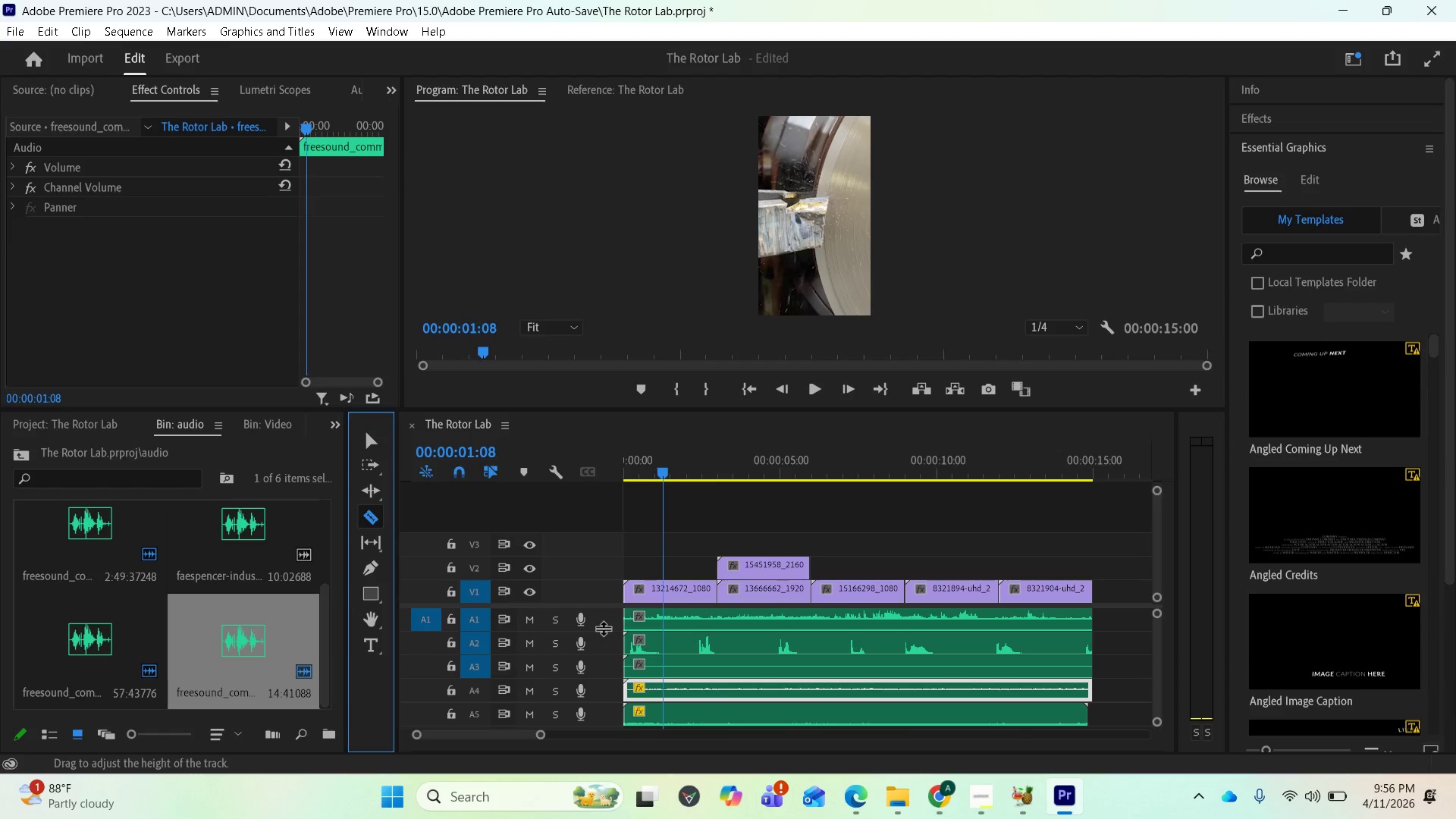 
left_click([664, 644])
 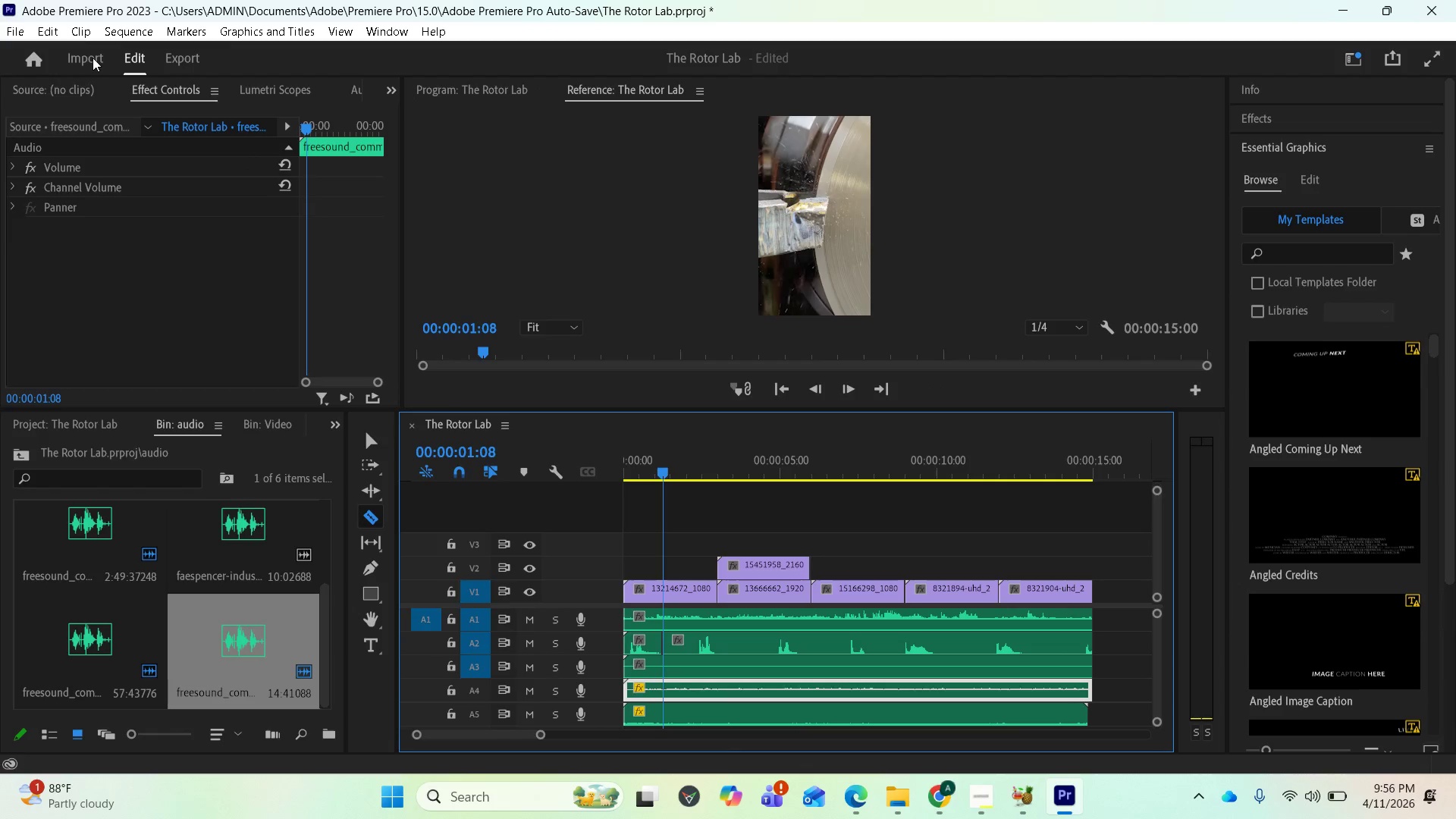 
wait(5.84)
 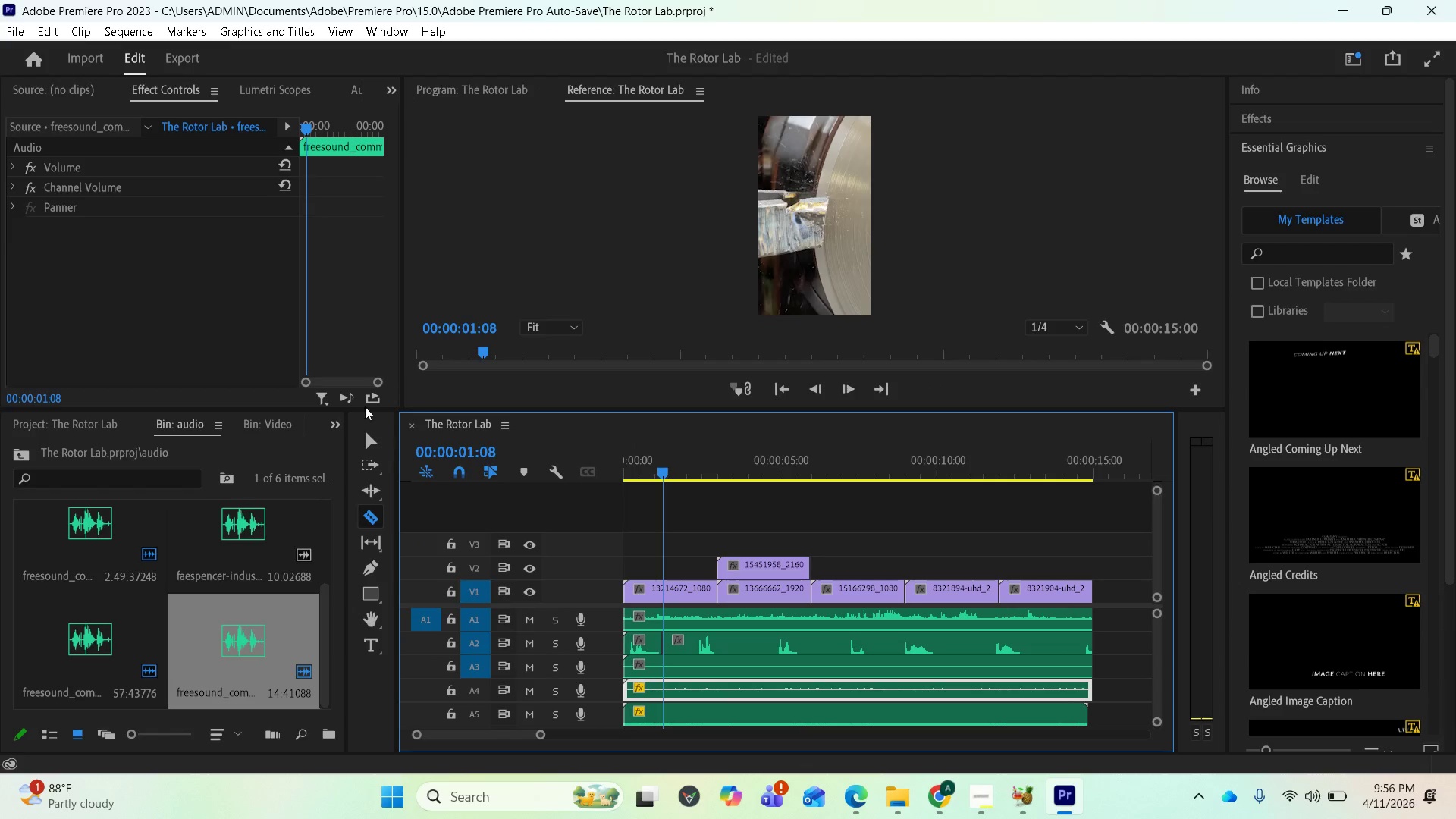 
left_click([376, 444])
 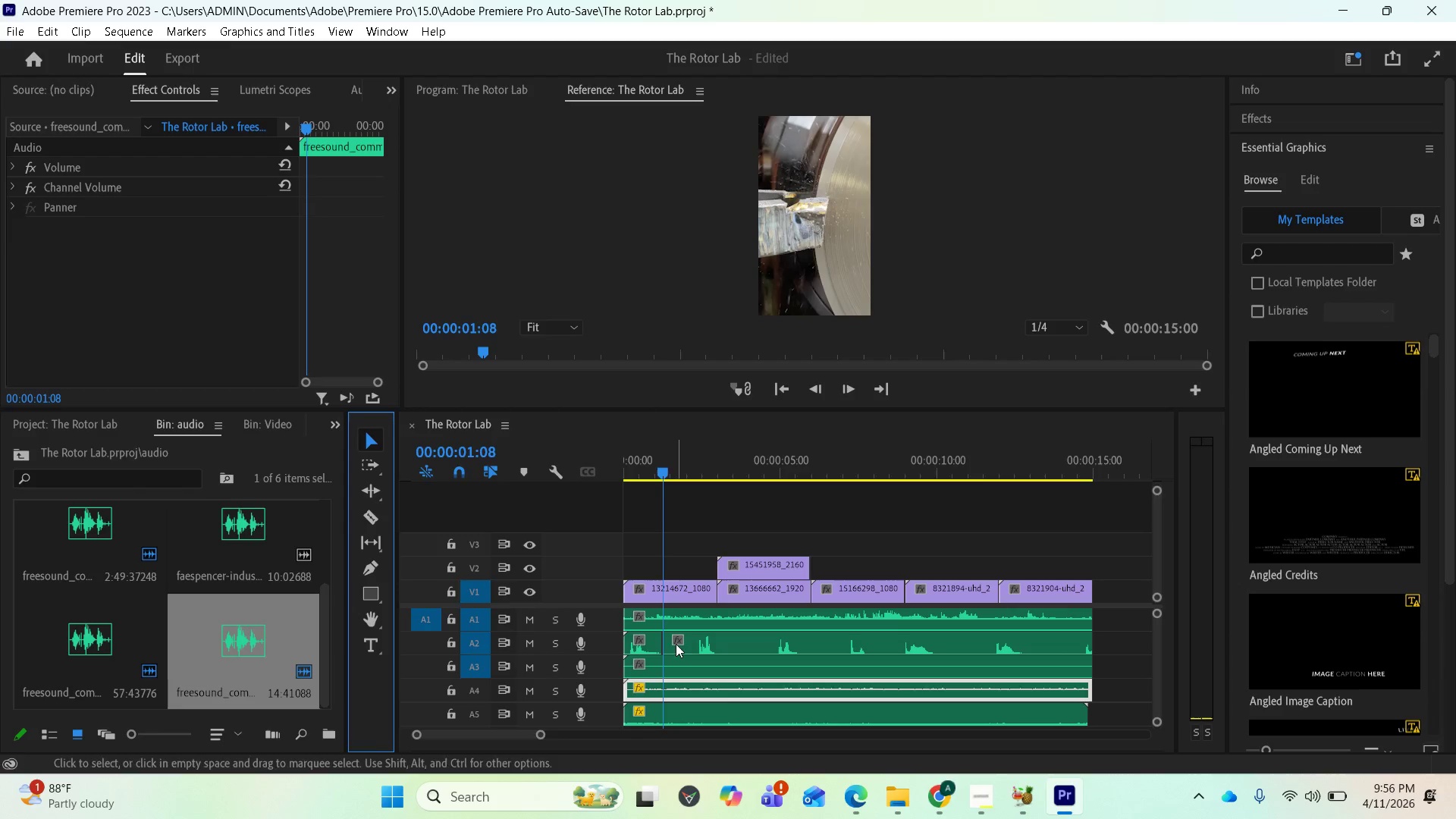 
left_click_drag(start_coordinate=[663, 643], to_coordinate=[682, 648])
 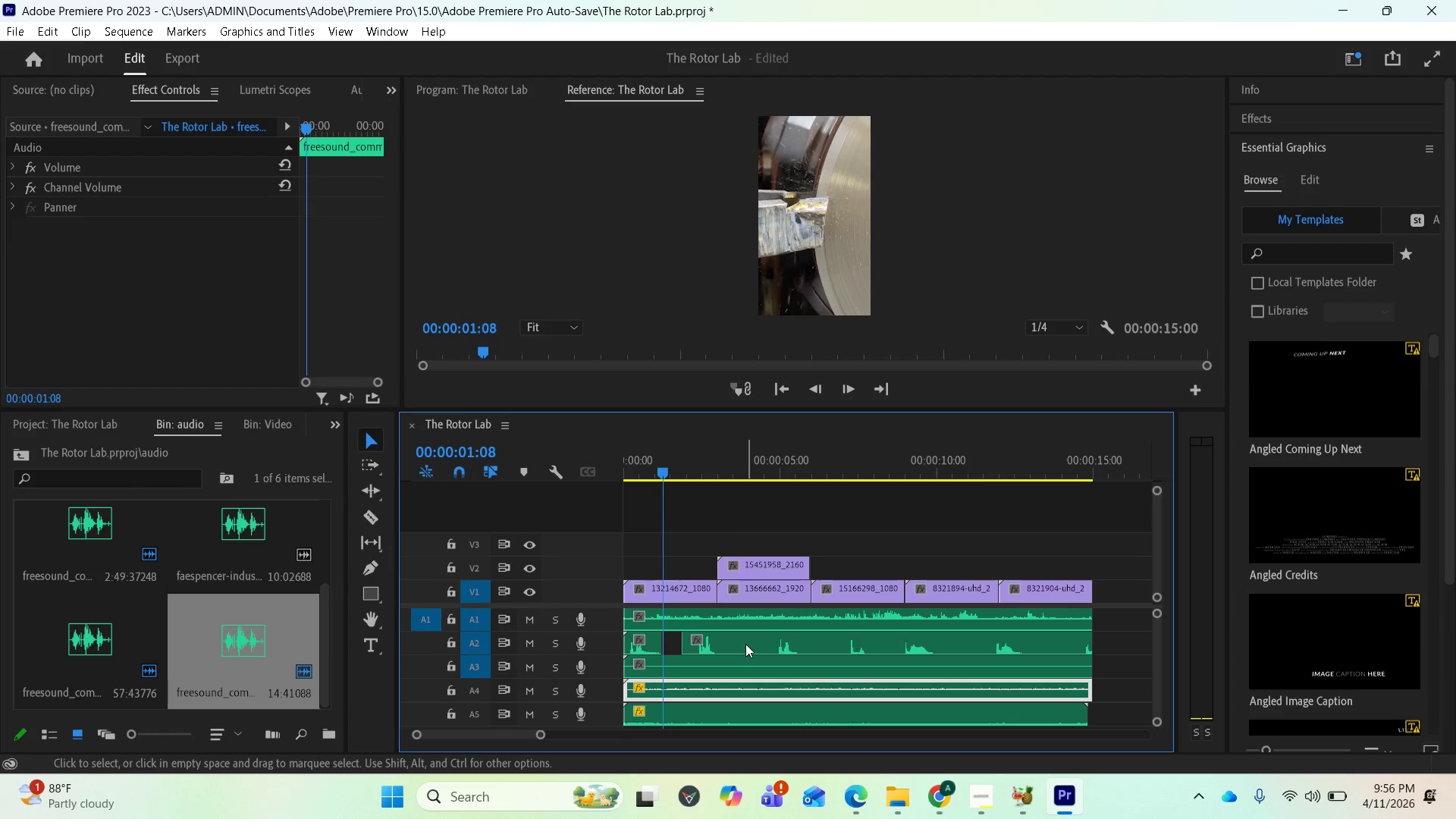 
left_click_drag(start_coordinate=[745, 644], to_coordinate=[729, 646])
 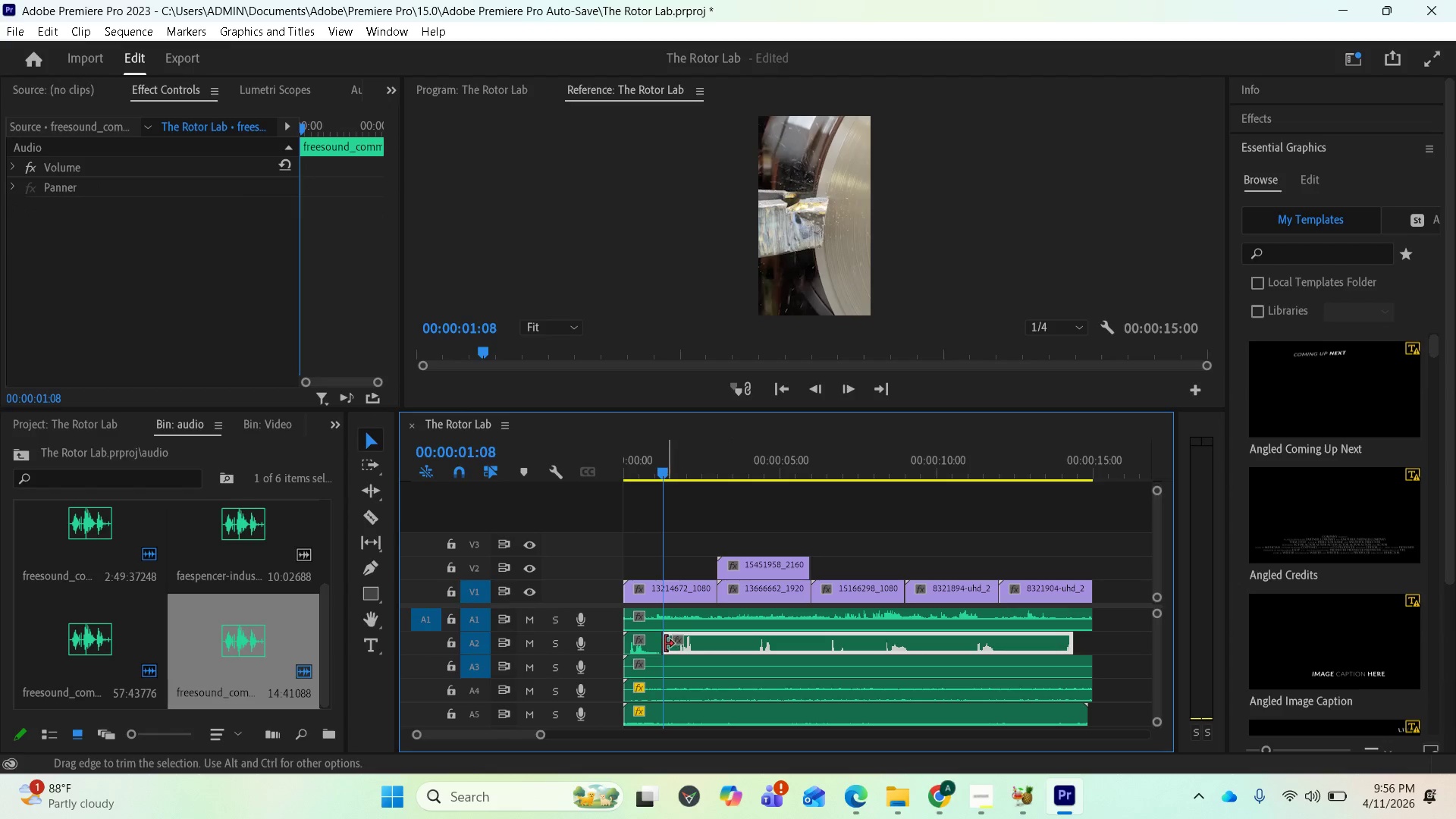 
left_click_drag(start_coordinate=[665, 642], to_coordinate=[672, 645])
 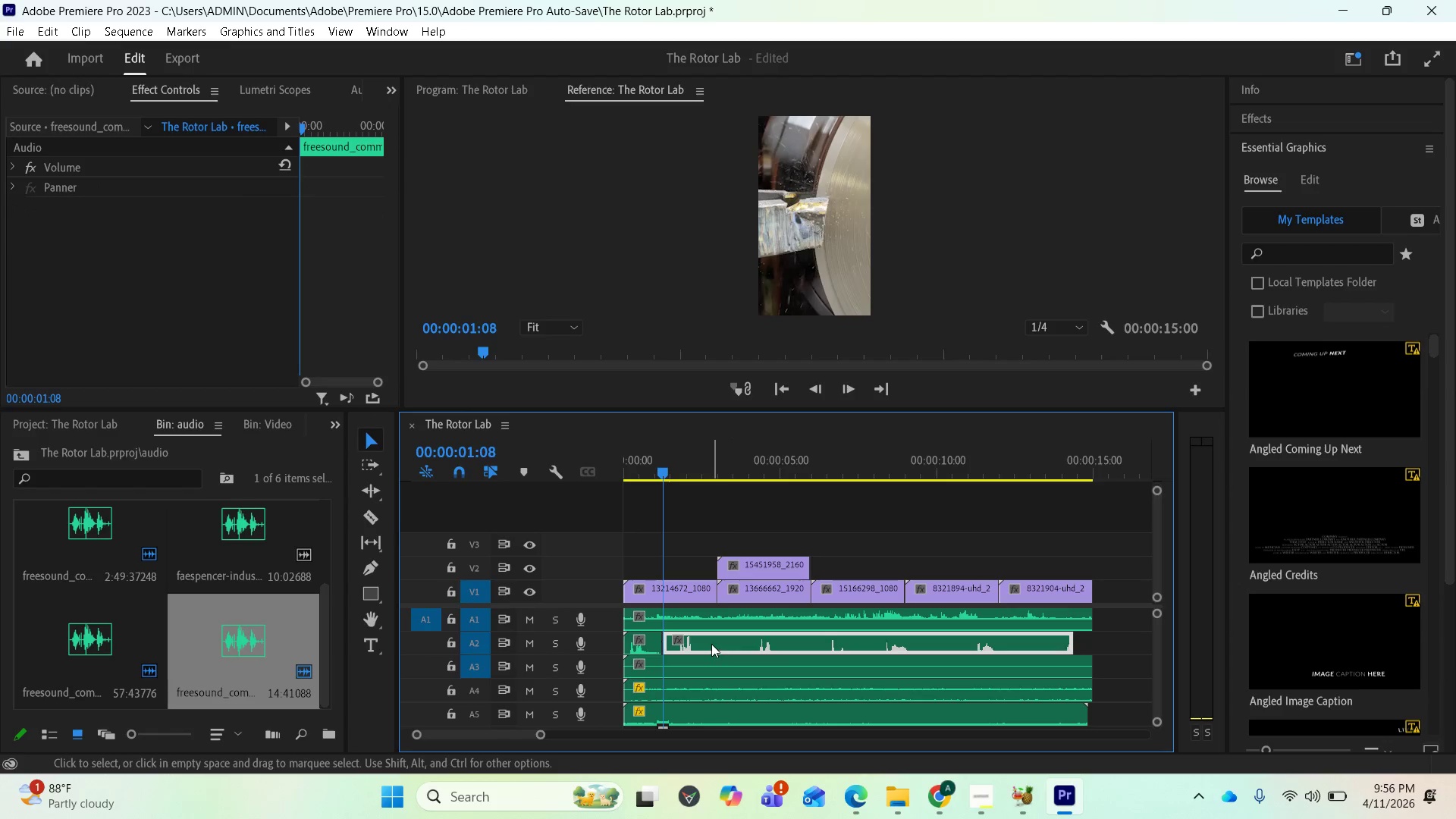 
left_click_drag(start_coordinate=[711, 644], to_coordinate=[706, 645])
 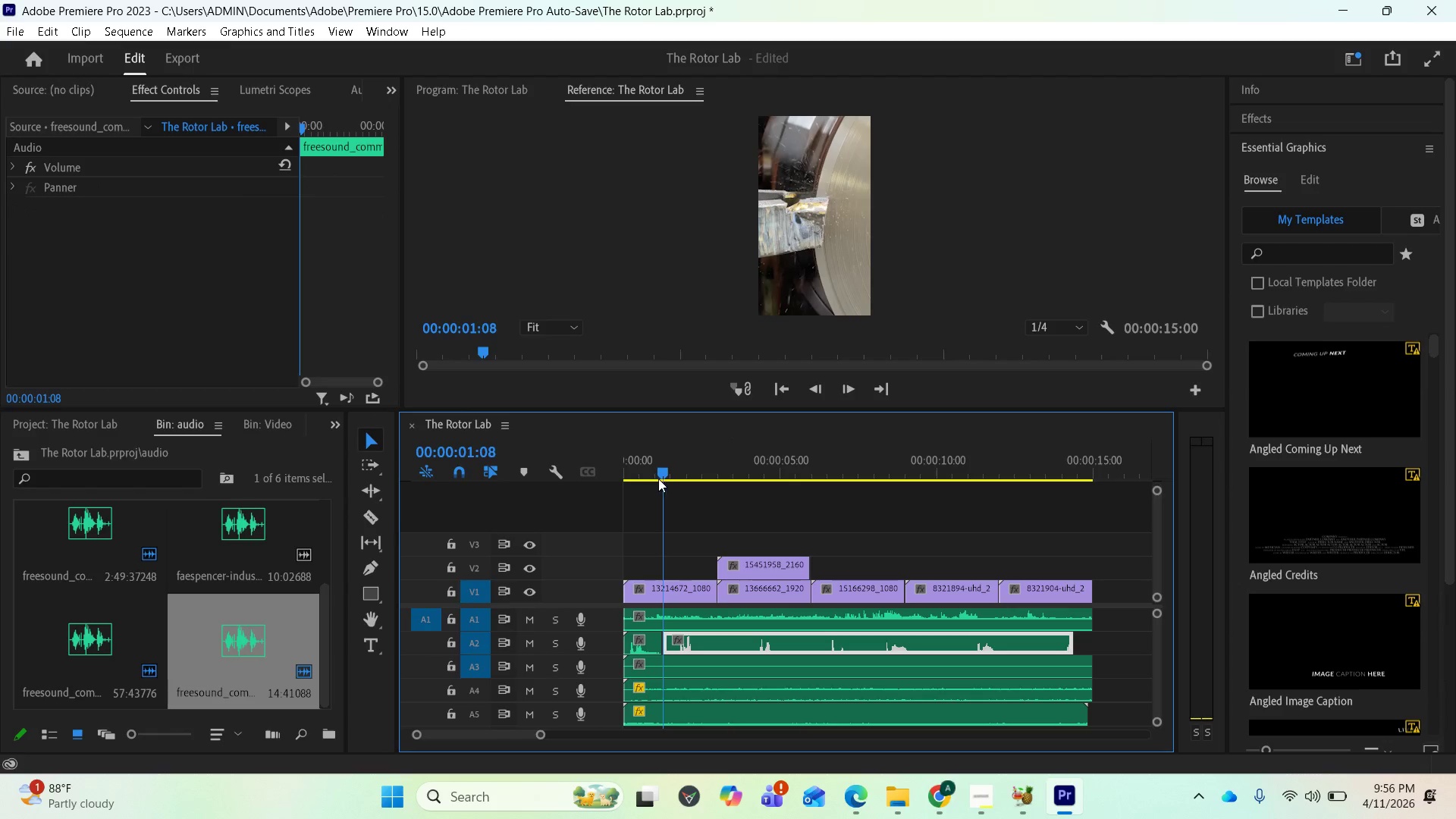 
left_click_drag(start_coordinate=[658, 474], to_coordinate=[609, 486])
 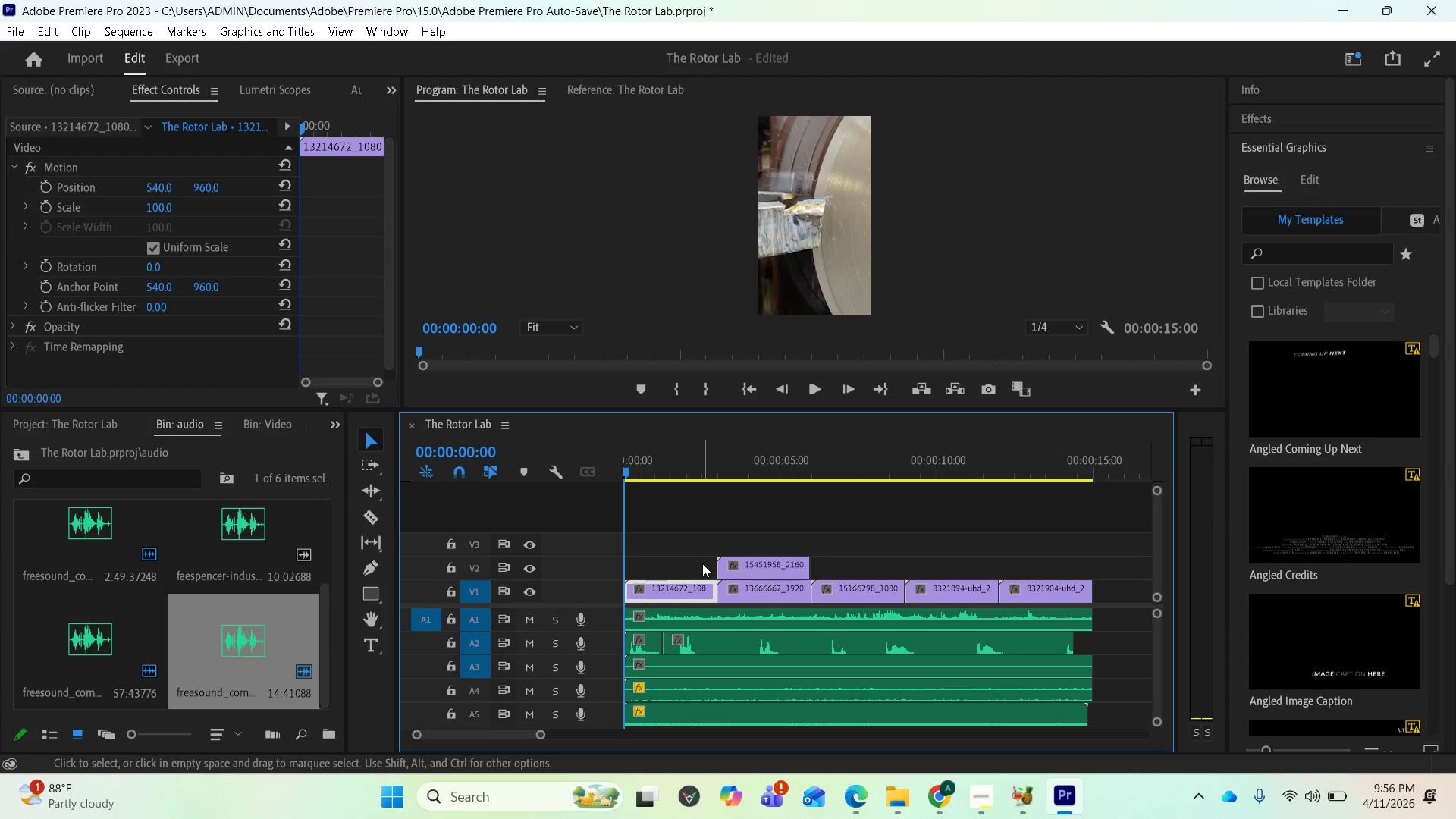 
key(Space)
 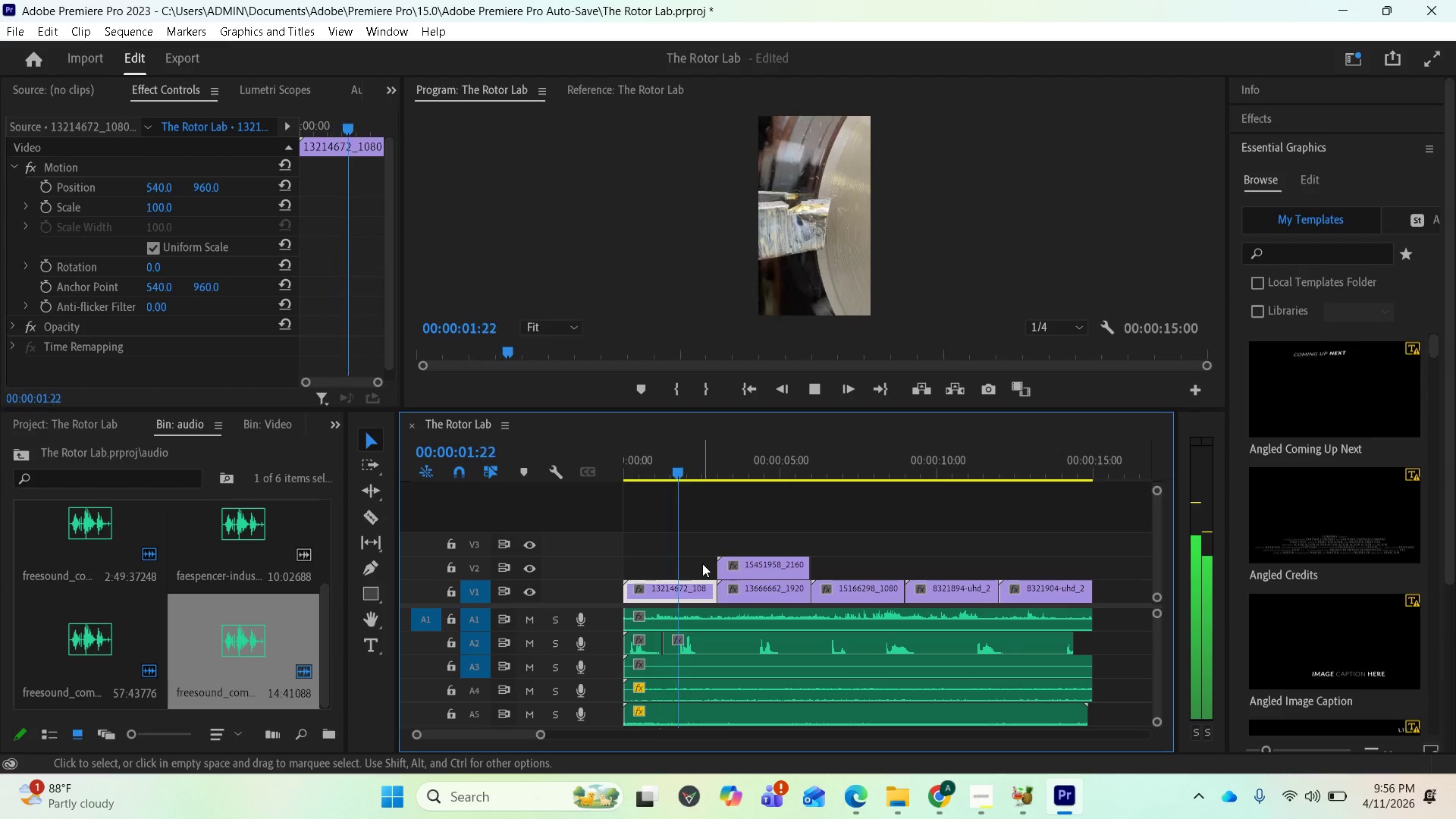 
key(Space)
 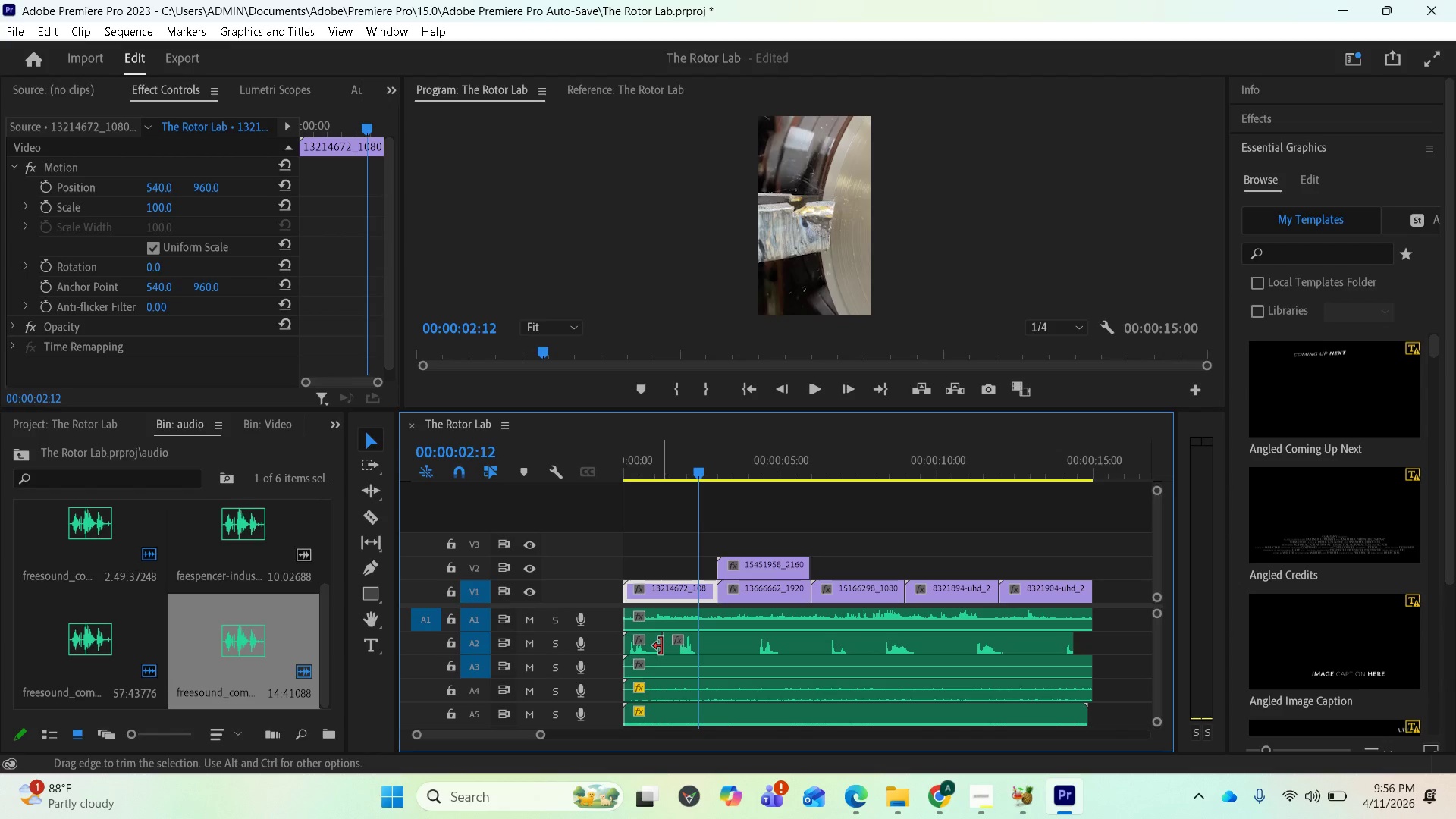 
left_click_drag(start_coordinate=[665, 647], to_coordinate=[674, 646])
 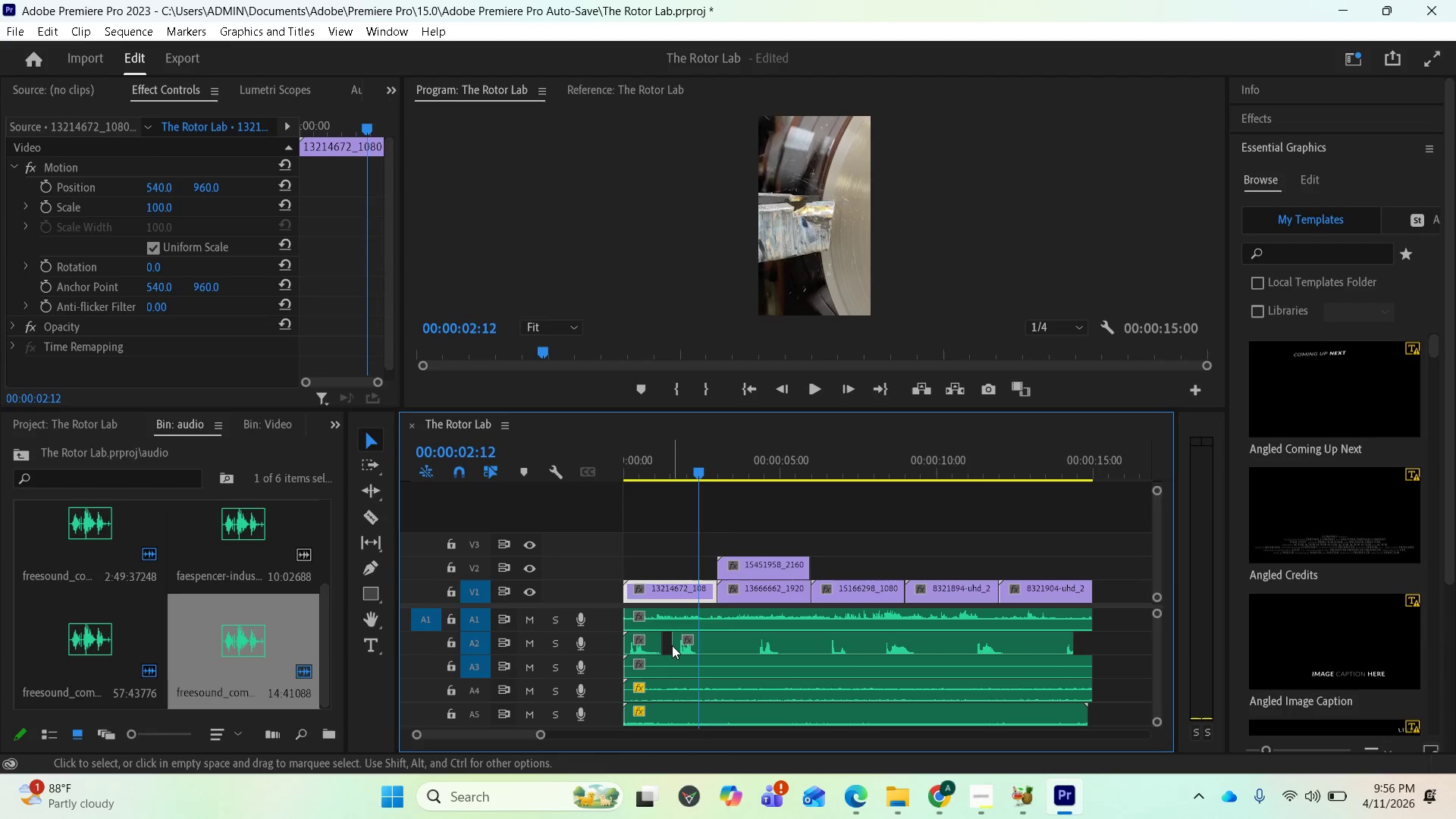 
left_click_drag(start_coordinate=[673, 645], to_coordinate=[676, 645])
 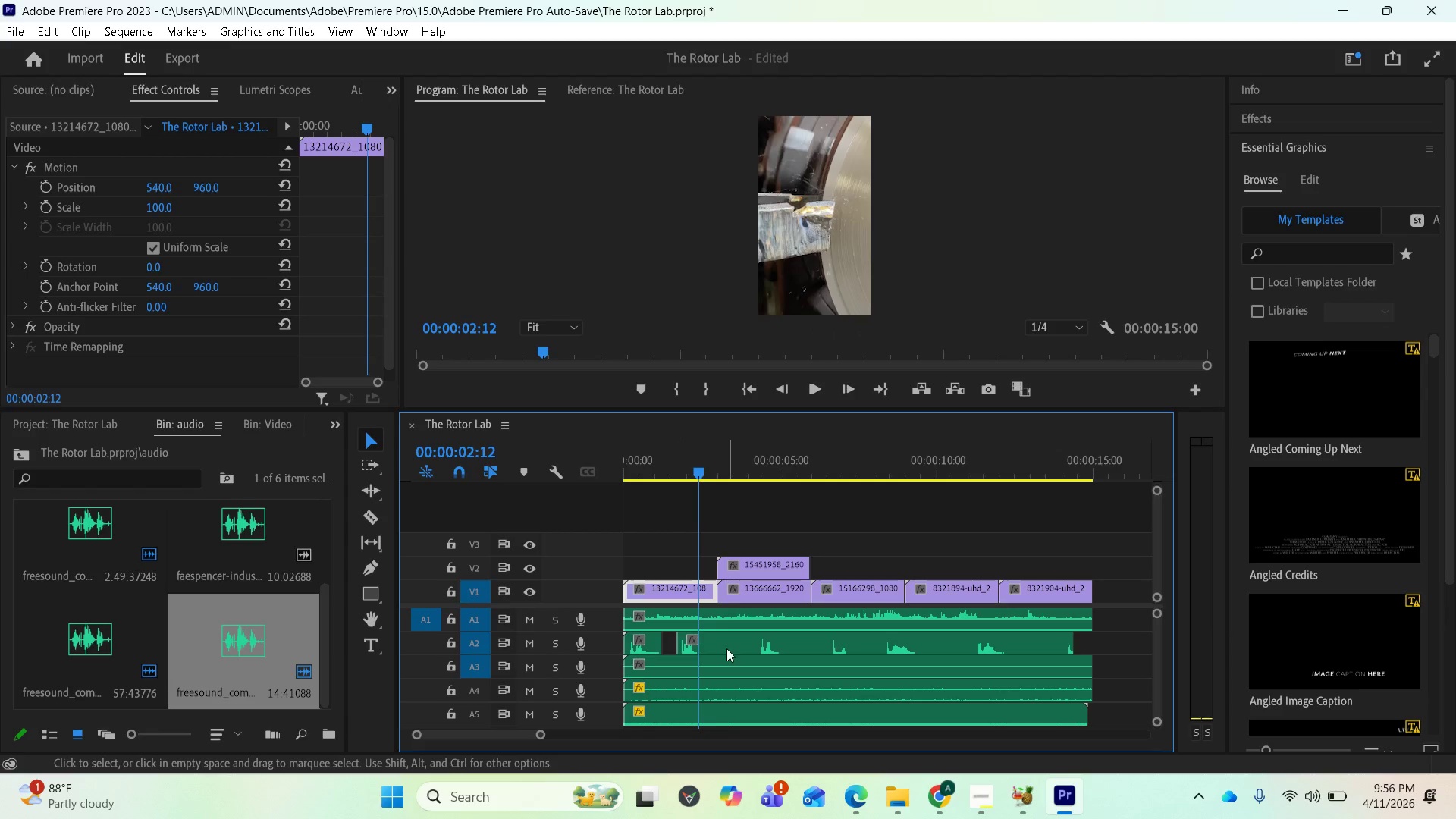 
left_click_drag(start_coordinate=[726, 648], to_coordinate=[710, 646])
 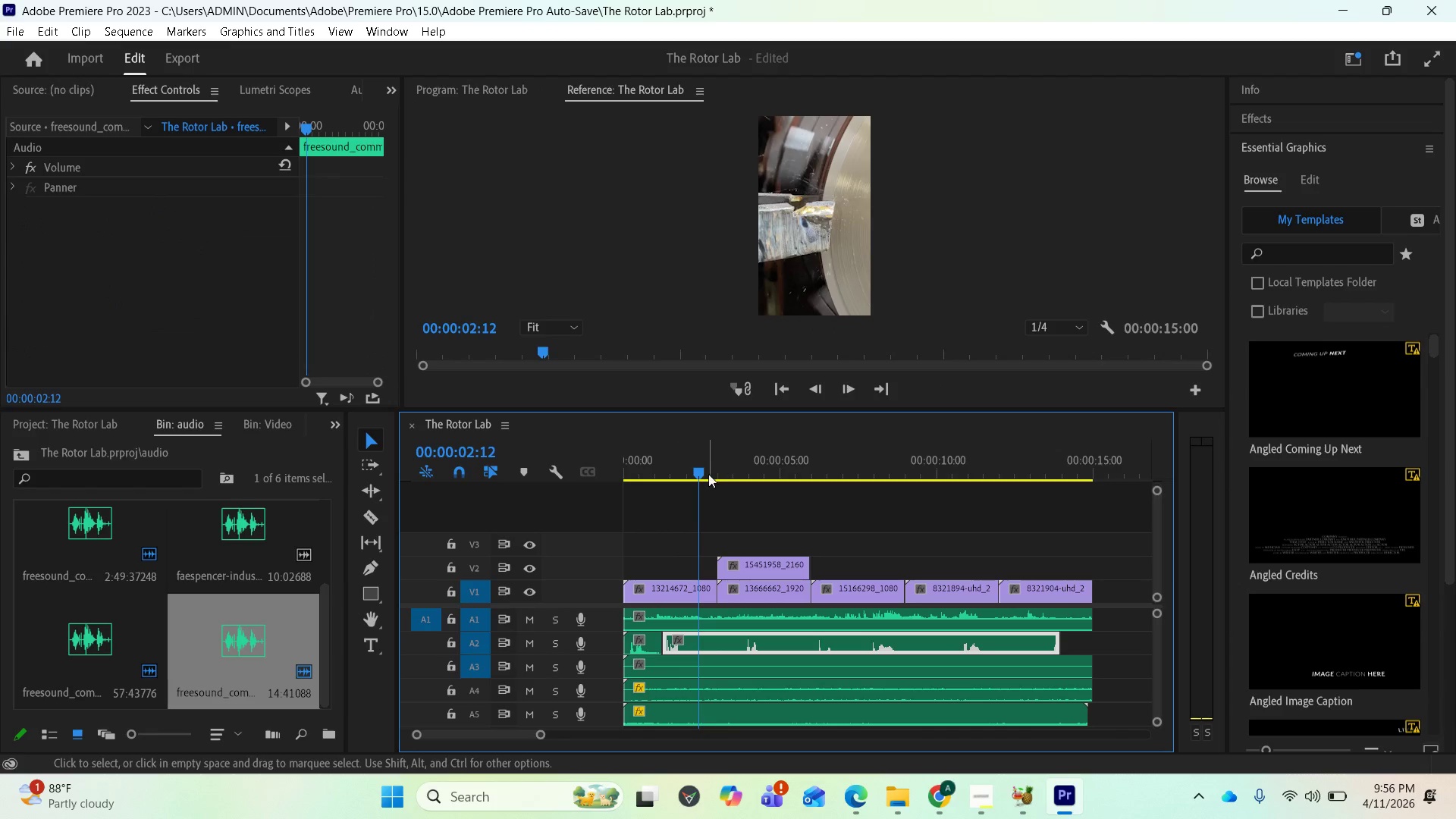 
left_click_drag(start_coordinate=[701, 468], to_coordinate=[621, 488])
 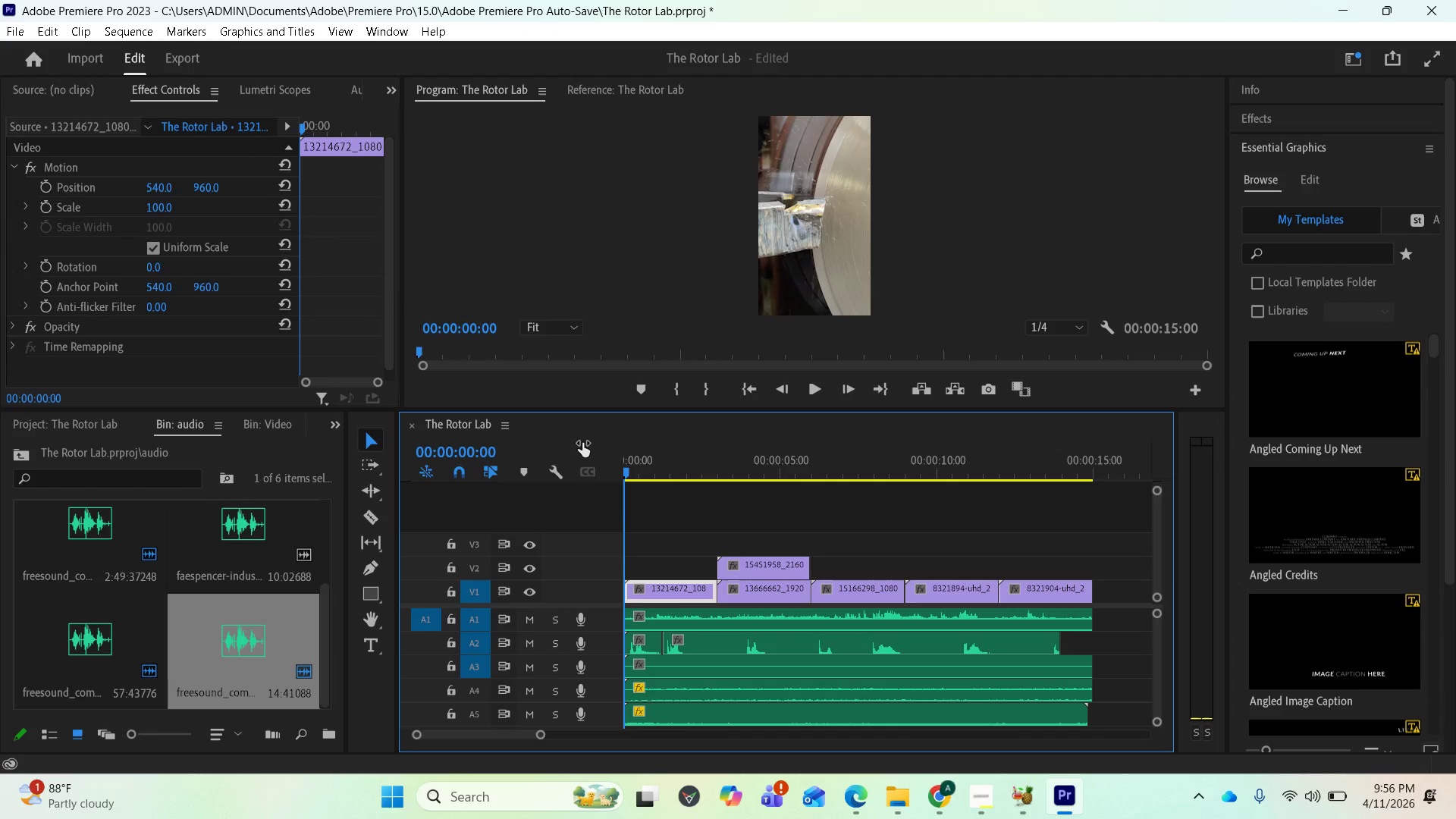 
key(Space)
 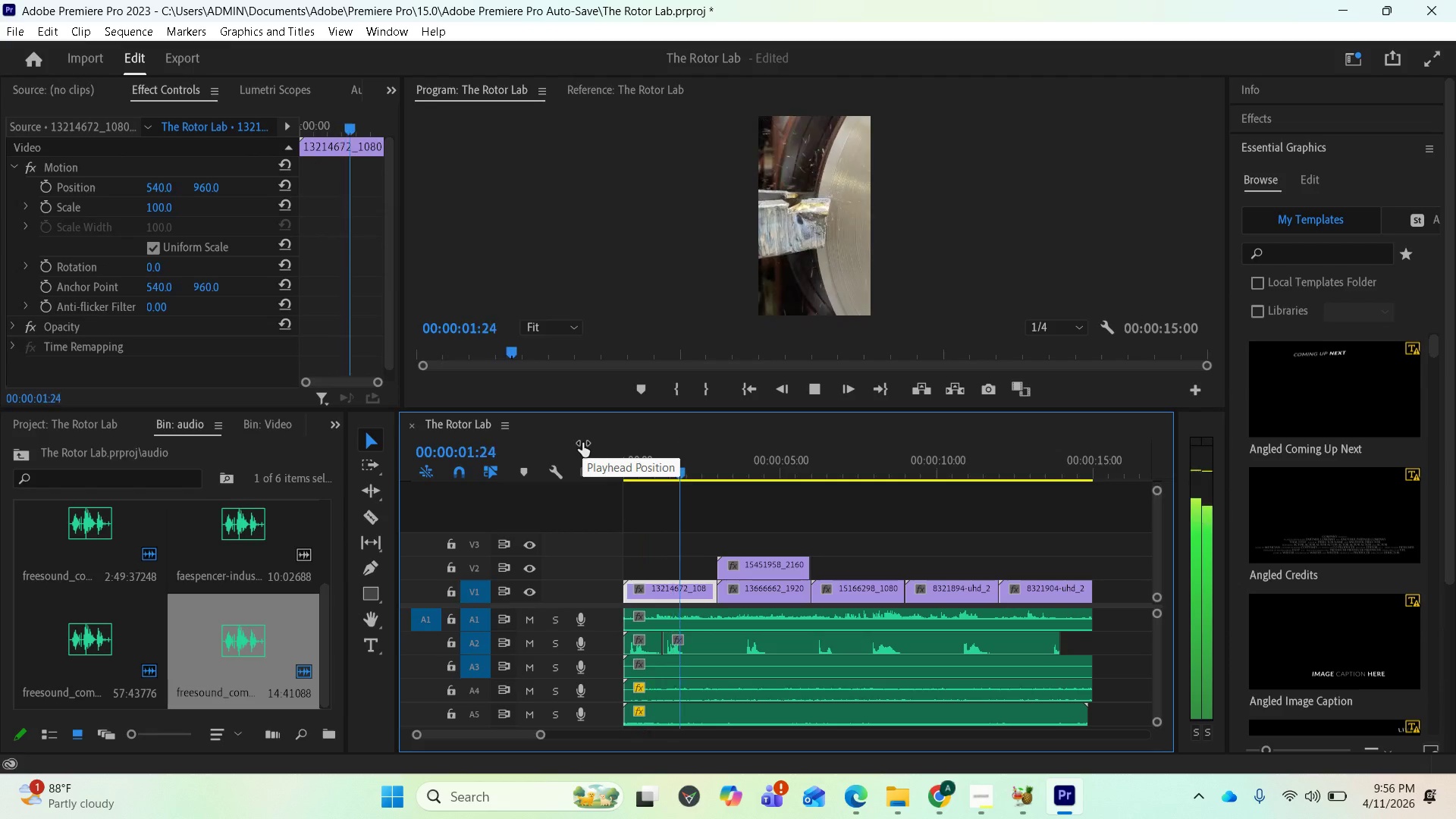 
key(Space)
 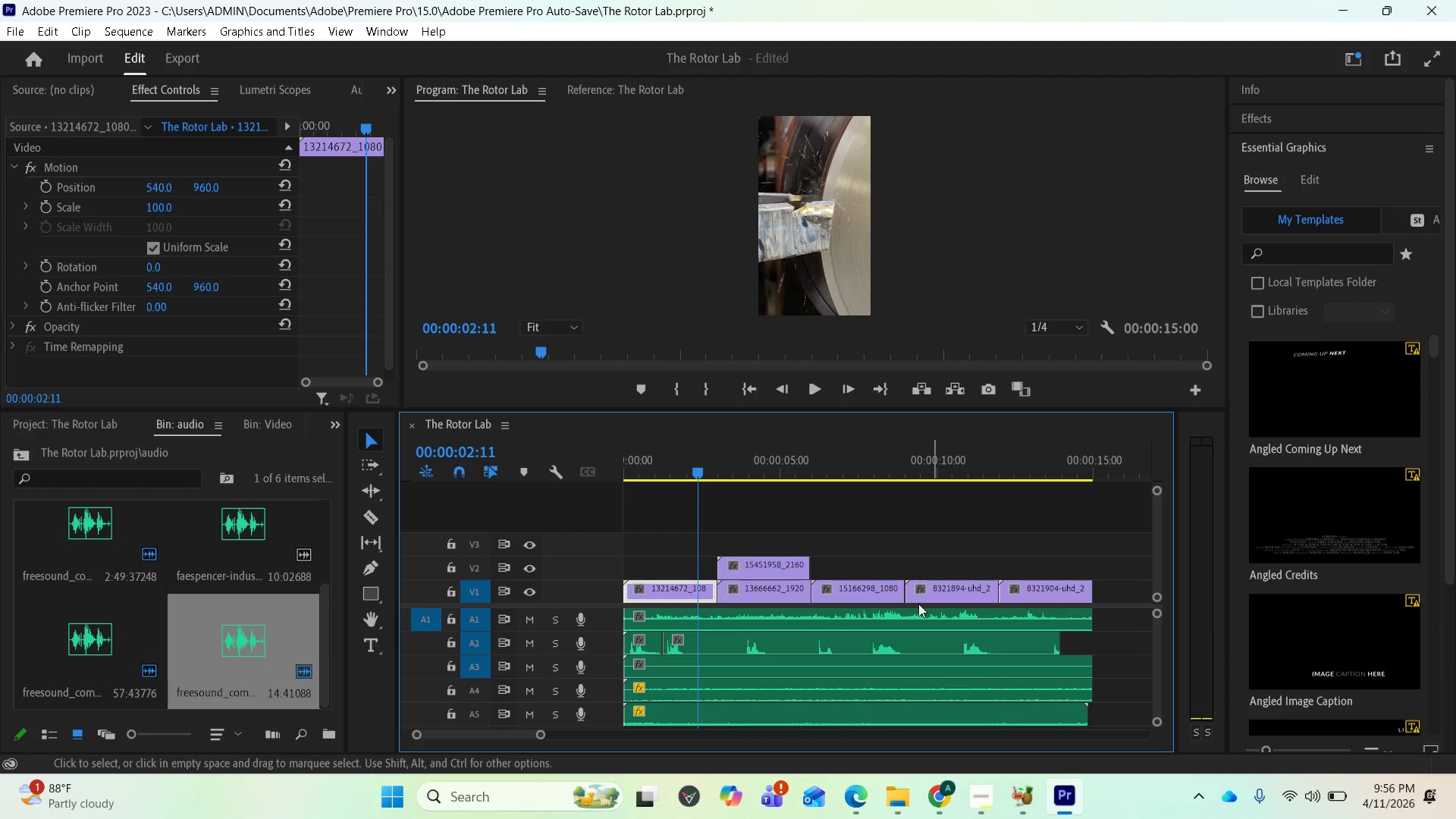 
scroll: coordinate [645, 639], scroll_direction: up, amount: 1.0
 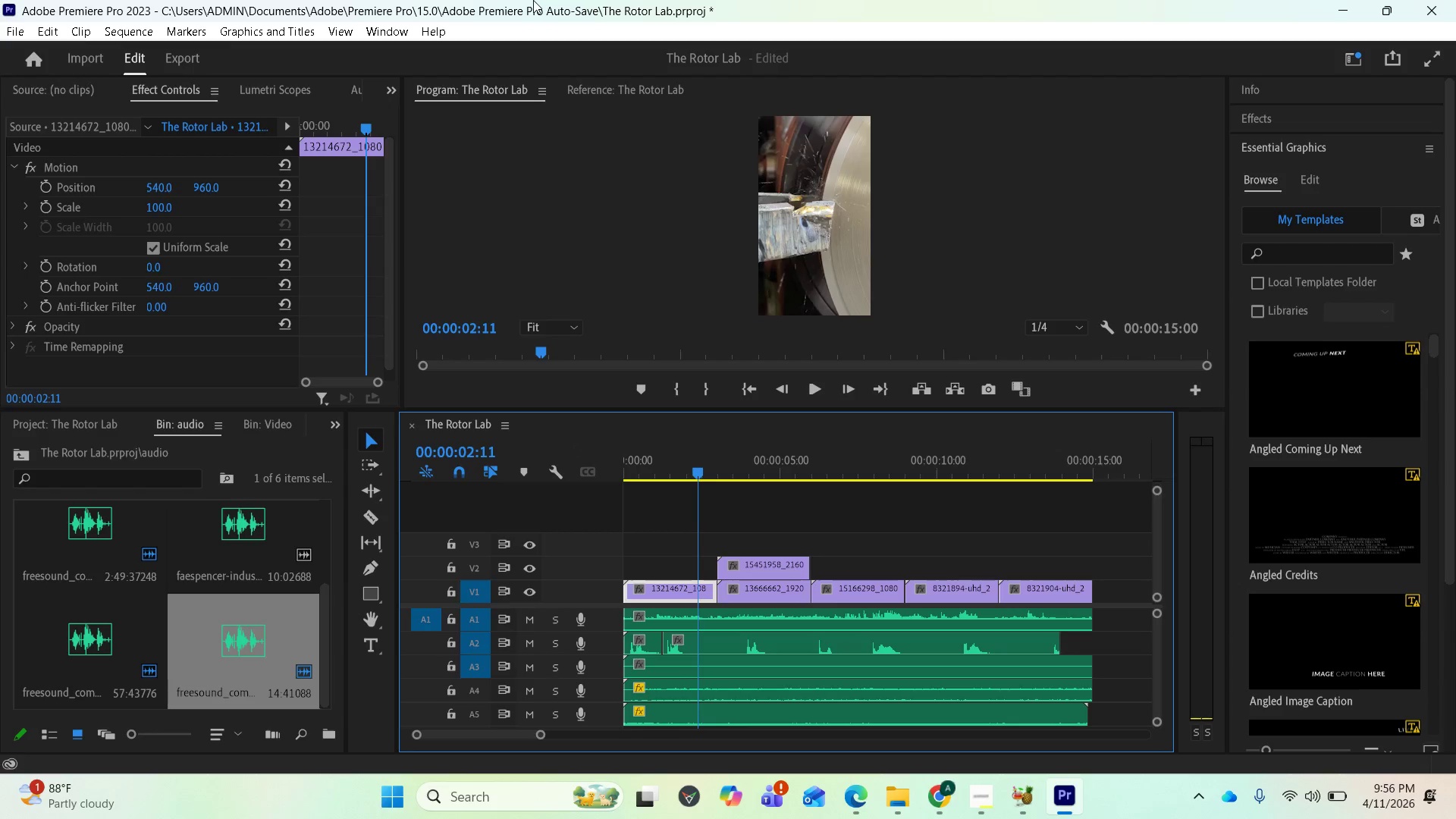 
key(Equal)
 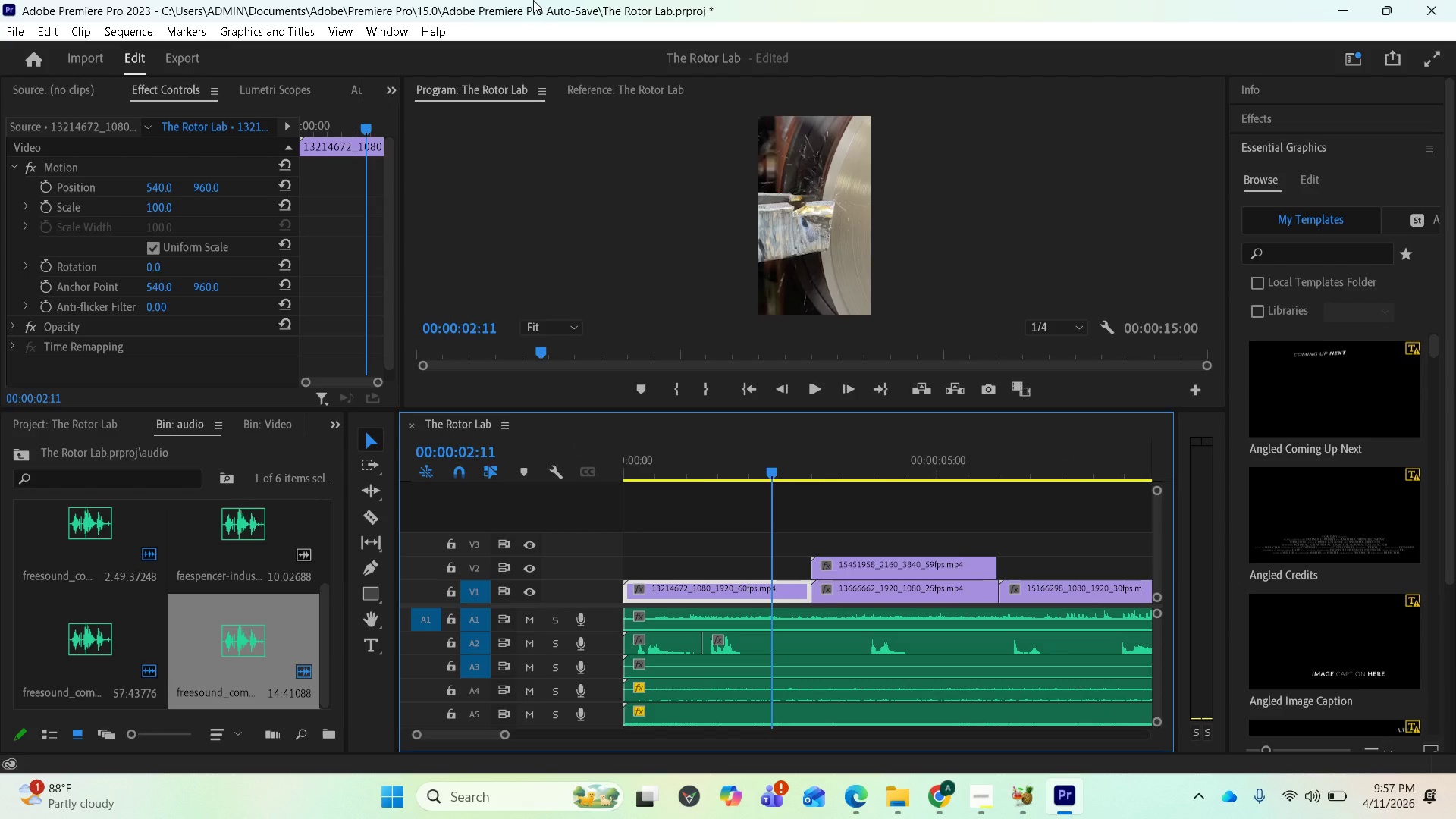 
key(Equal)
 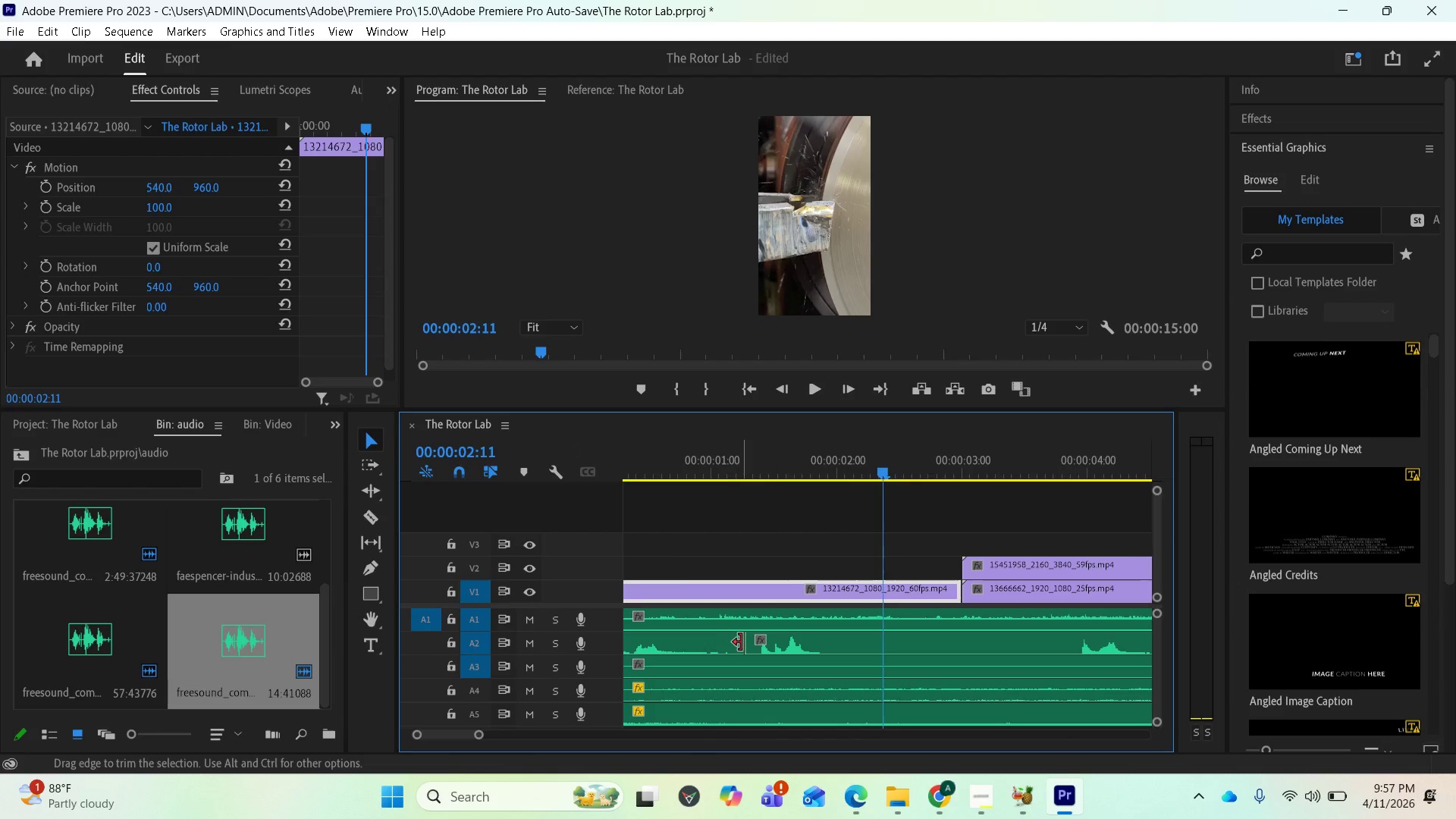 
left_click_drag(start_coordinate=[747, 646], to_coordinate=[755, 640])
 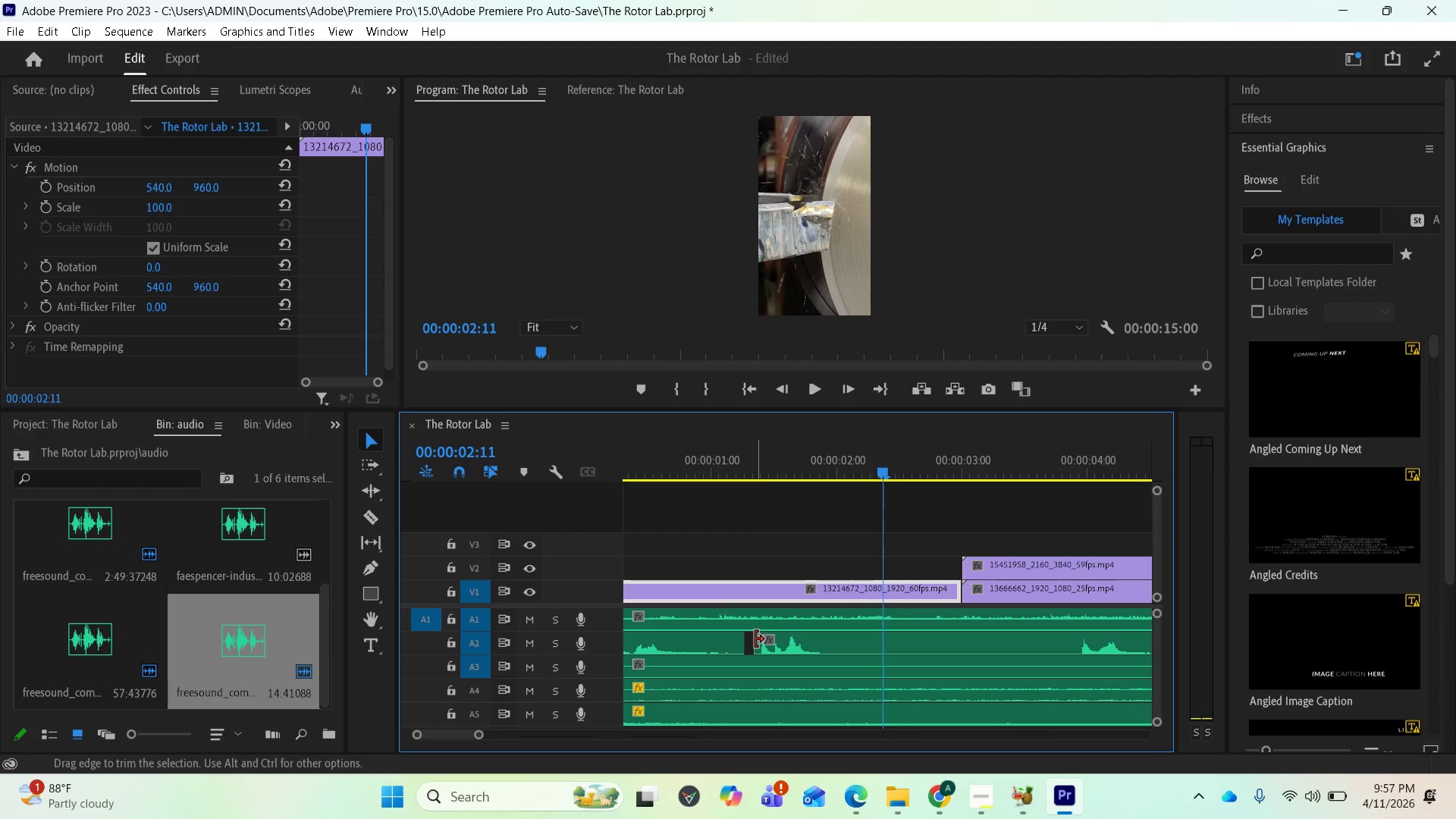 
left_click_drag(start_coordinate=[755, 639], to_coordinate=[761, 641])
 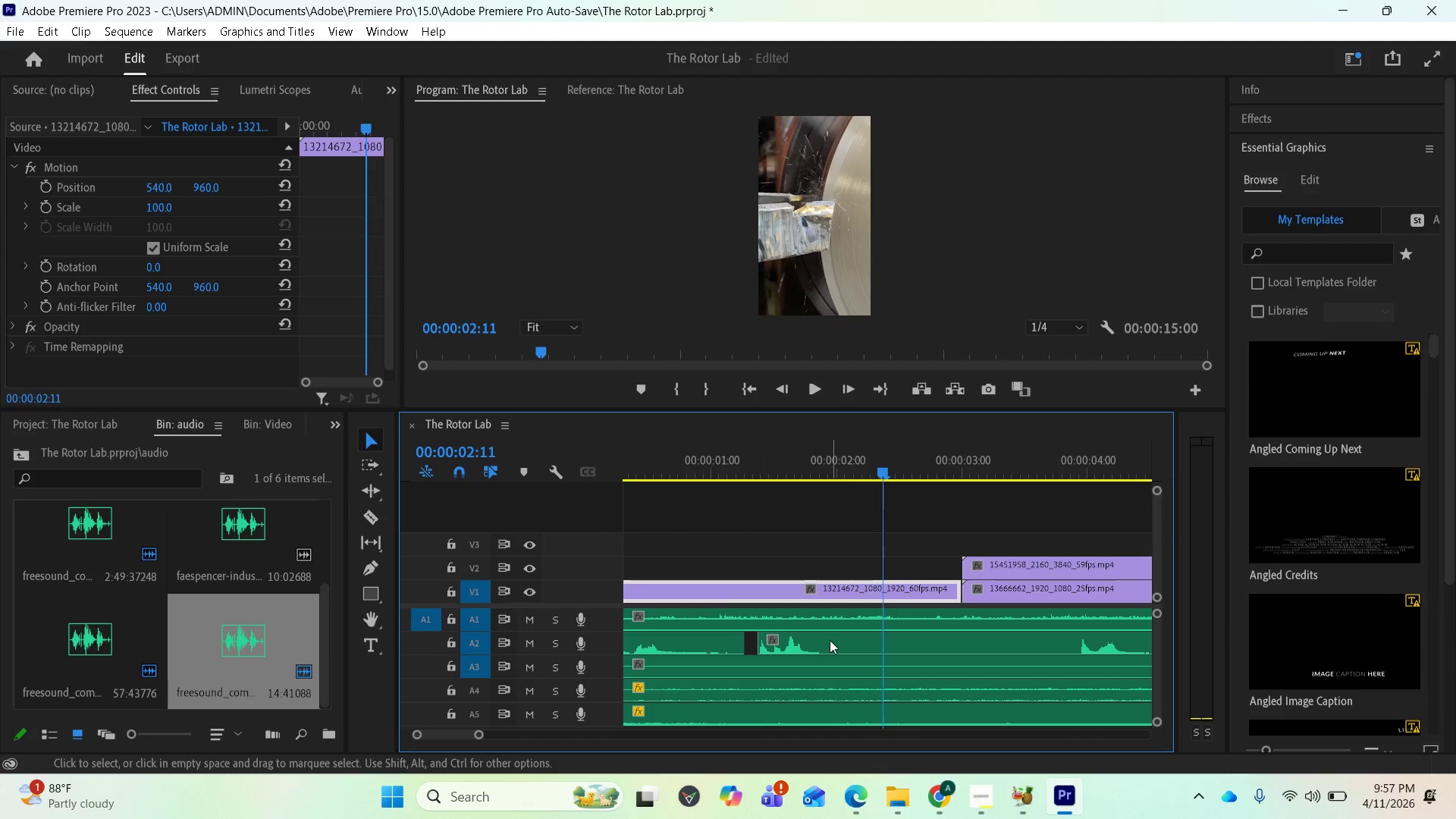 
left_click_drag(start_coordinate=[830, 640], to_coordinate=[810, 642])
 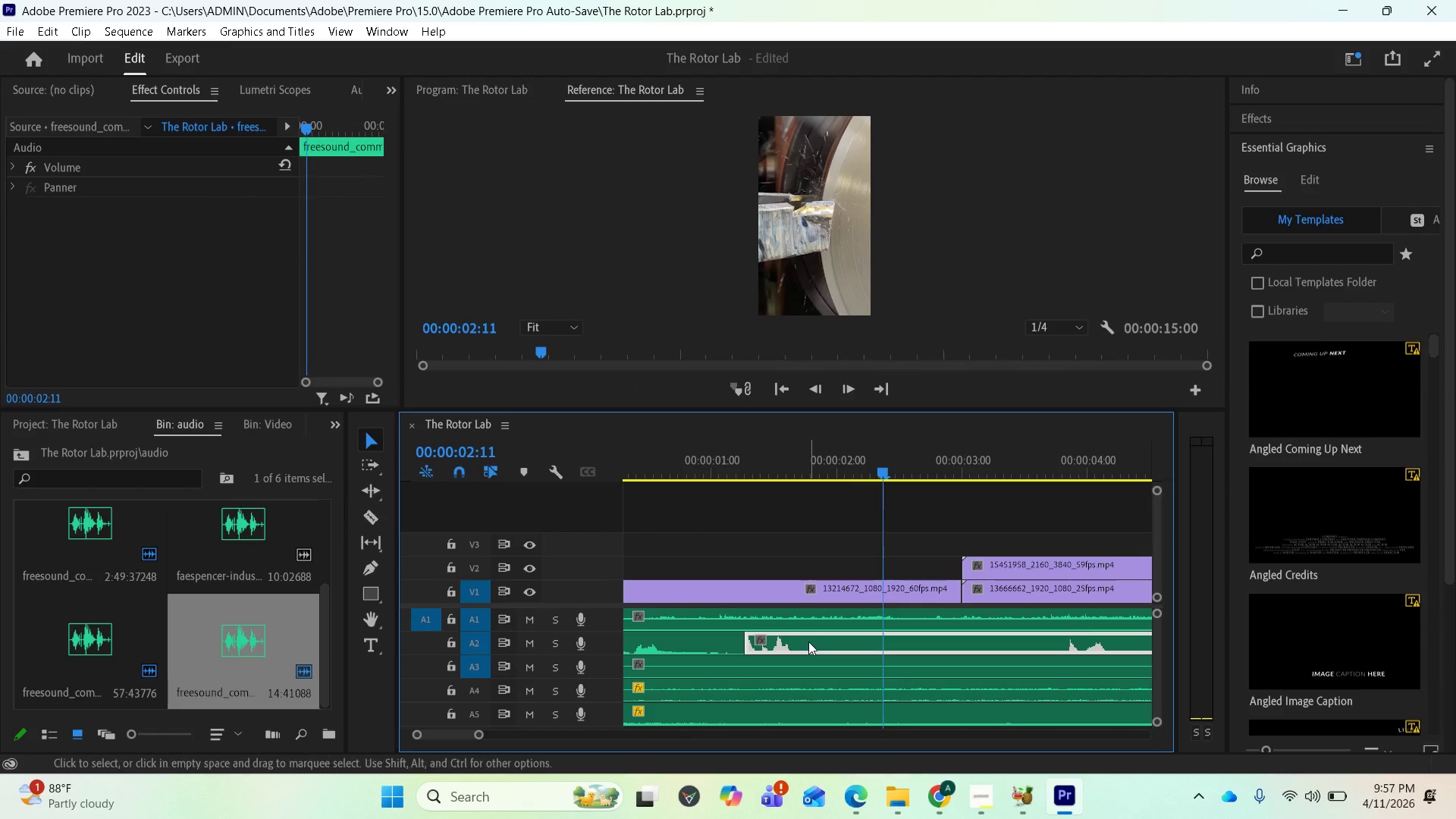 
left_click_drag(start_coordinate=[808, 642], to_coordinate=[791, 642])
 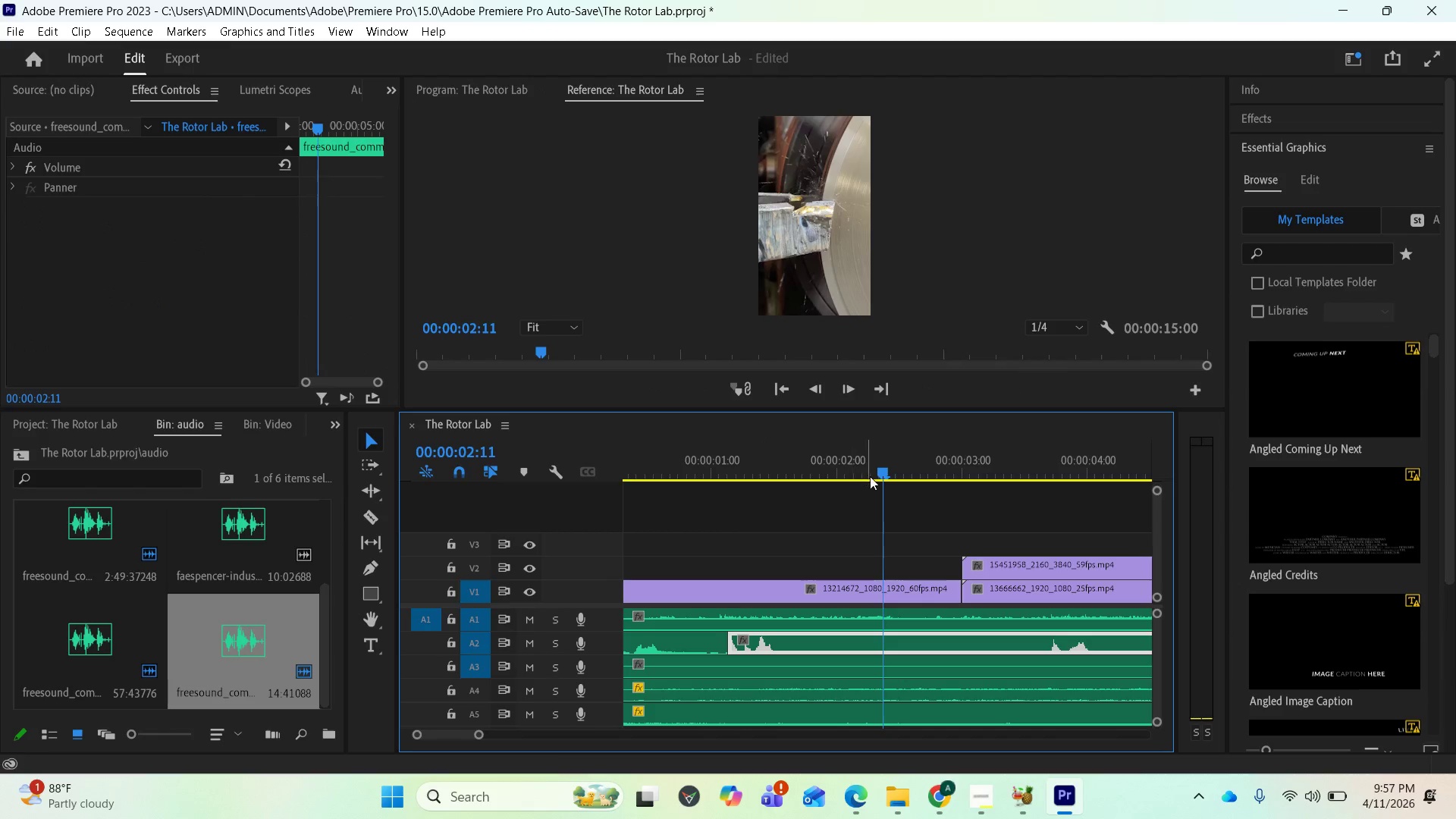 
left_click_drag(start_coordinate=[878, 473], to_coordinate=[612, 556])
 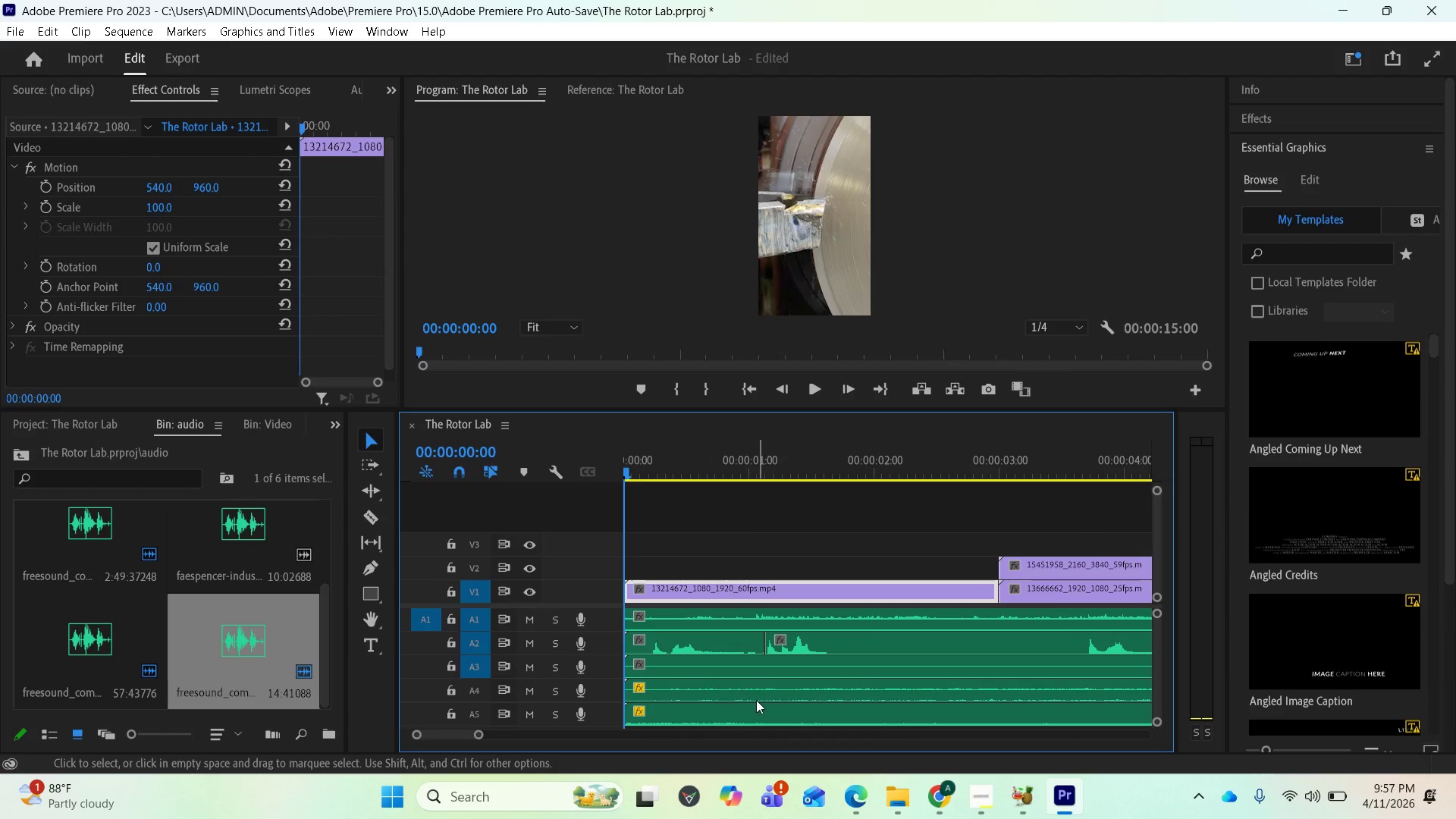 
key(Space)
 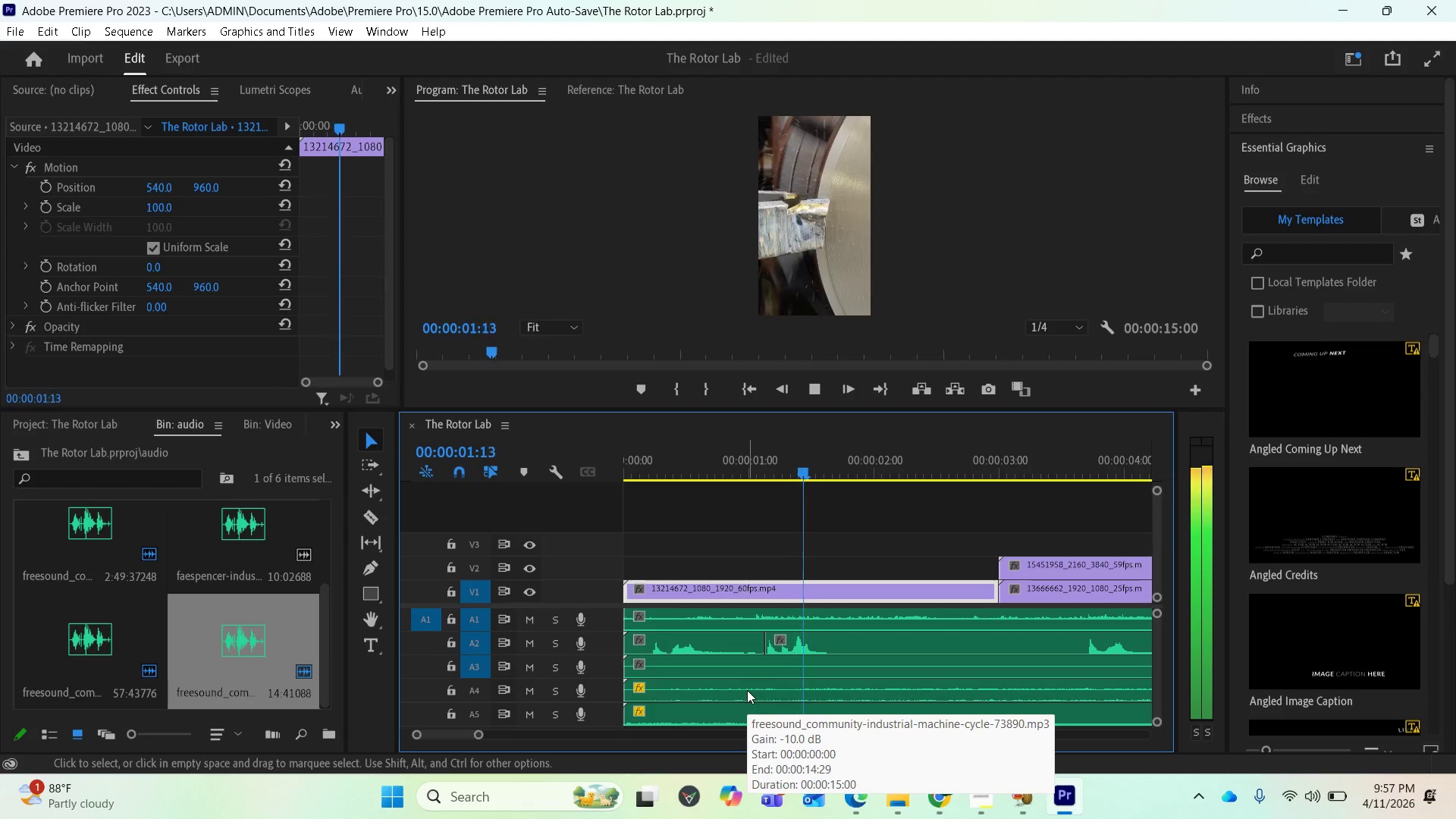 
key(Space)
 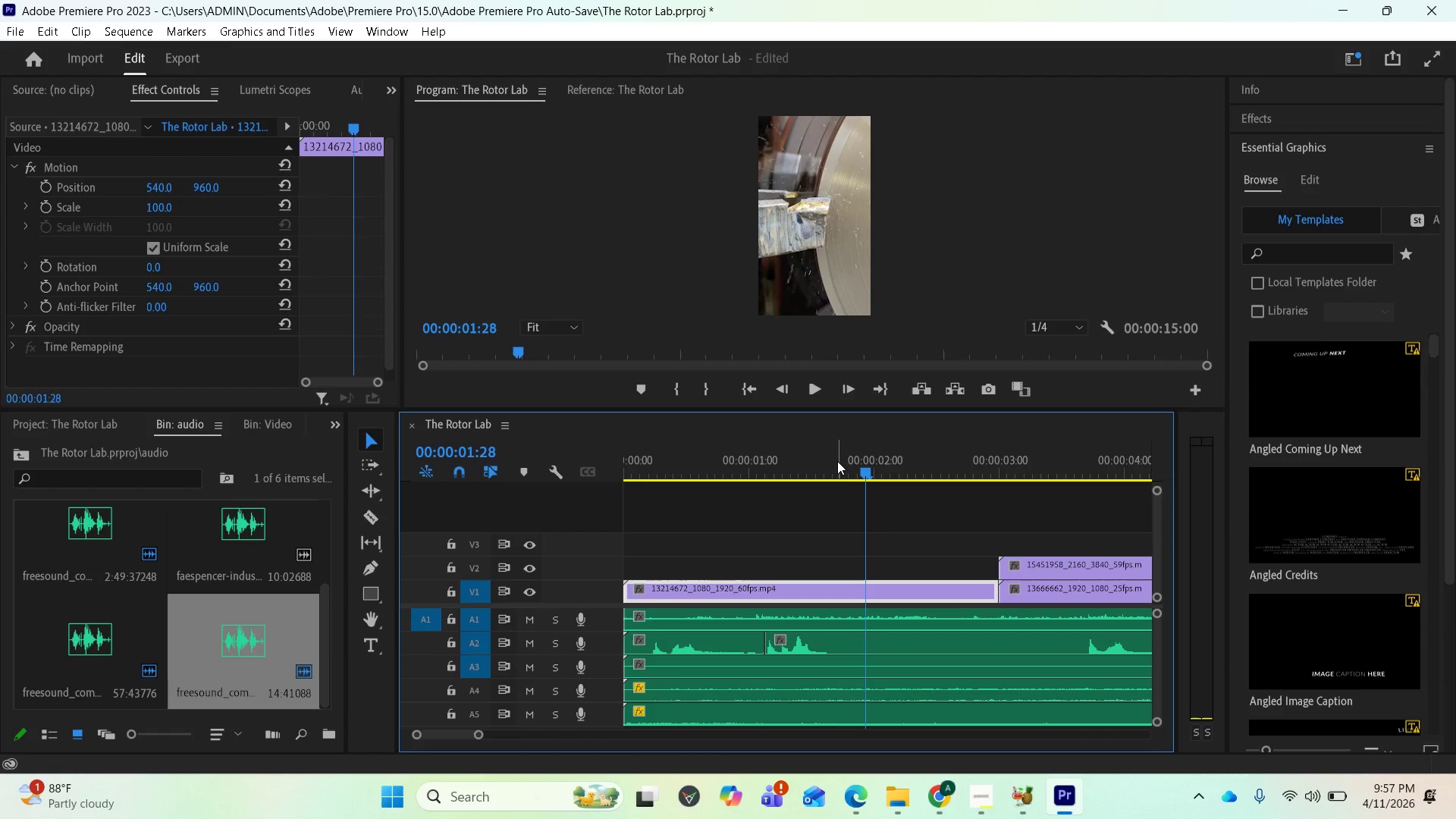 
left_click_drag(start_coordinate=[858, 471], to_coordinate=[635, 492])
 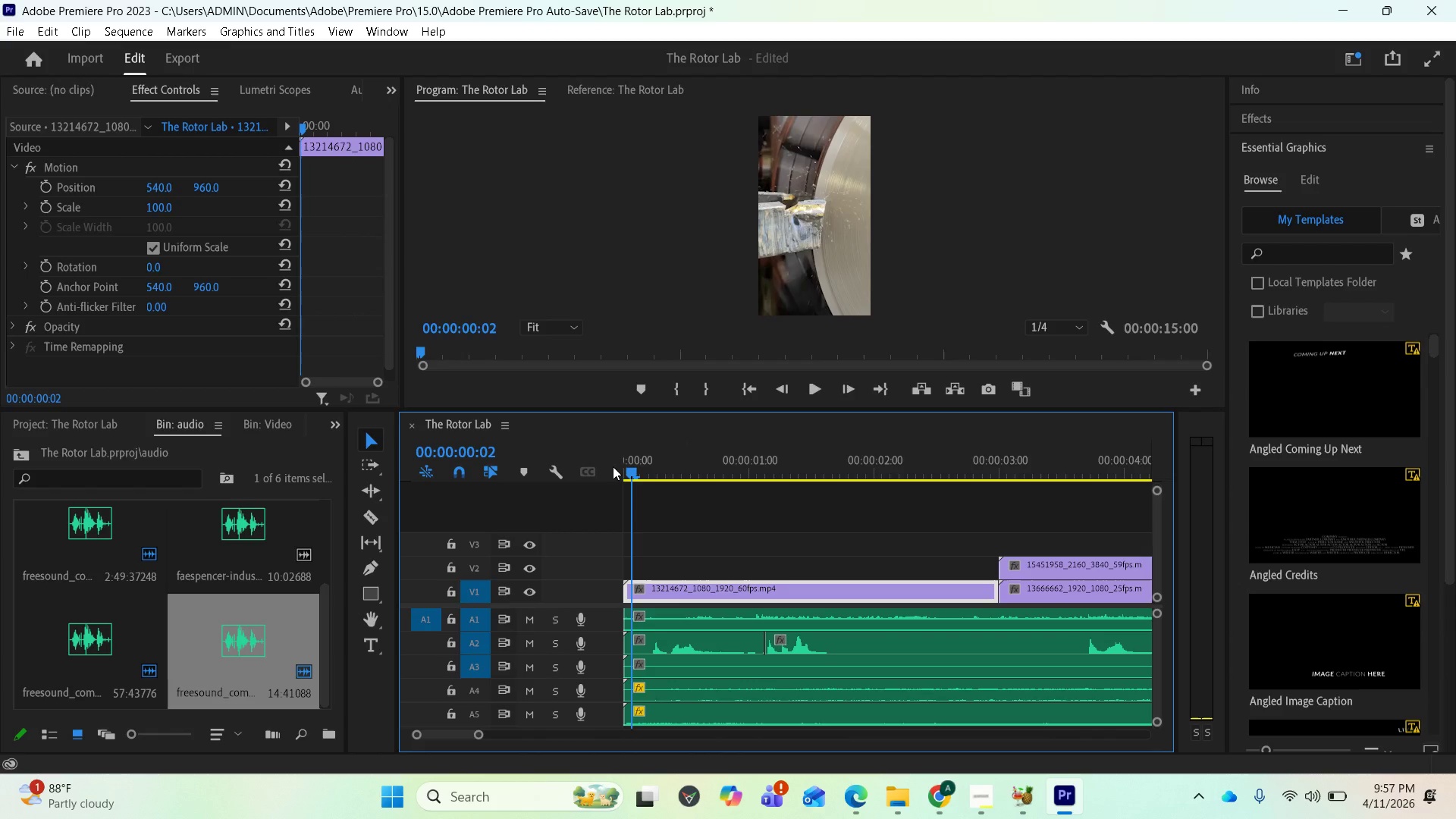 
key(Space)
 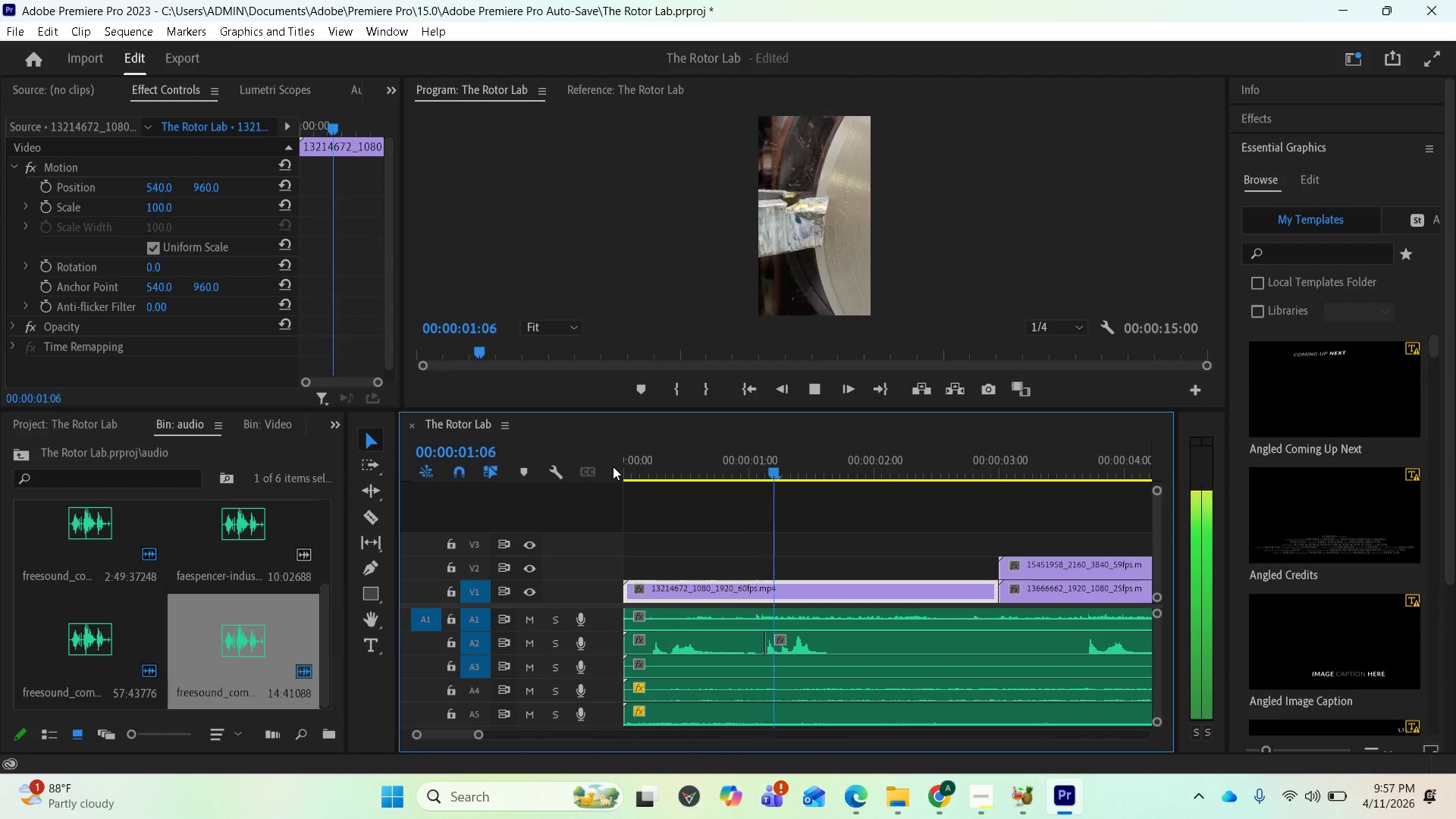 
key(Space)
 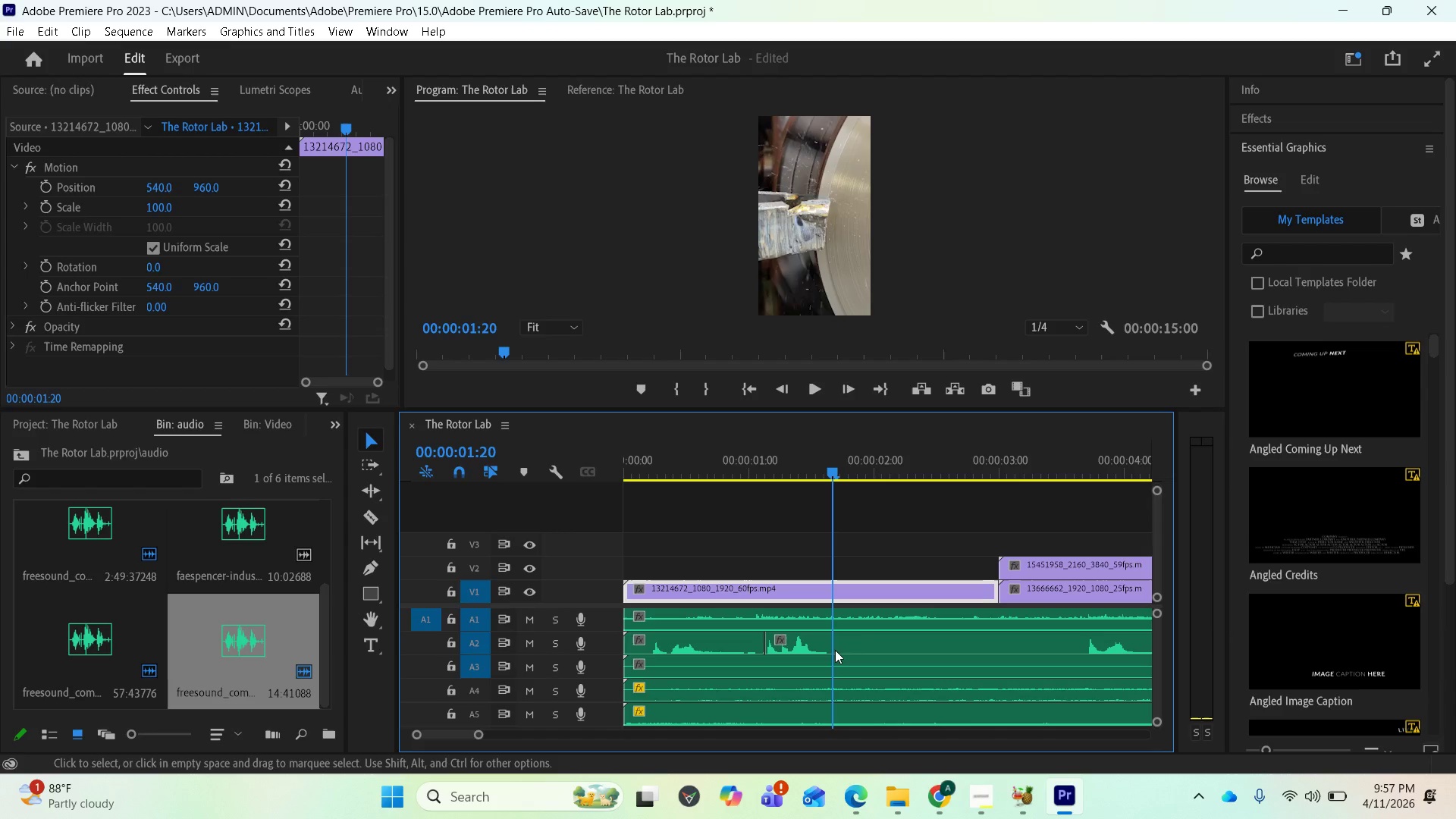 
left_click_drag(start_coordinate=[852, 639], to_coordinate=[833, 639])
 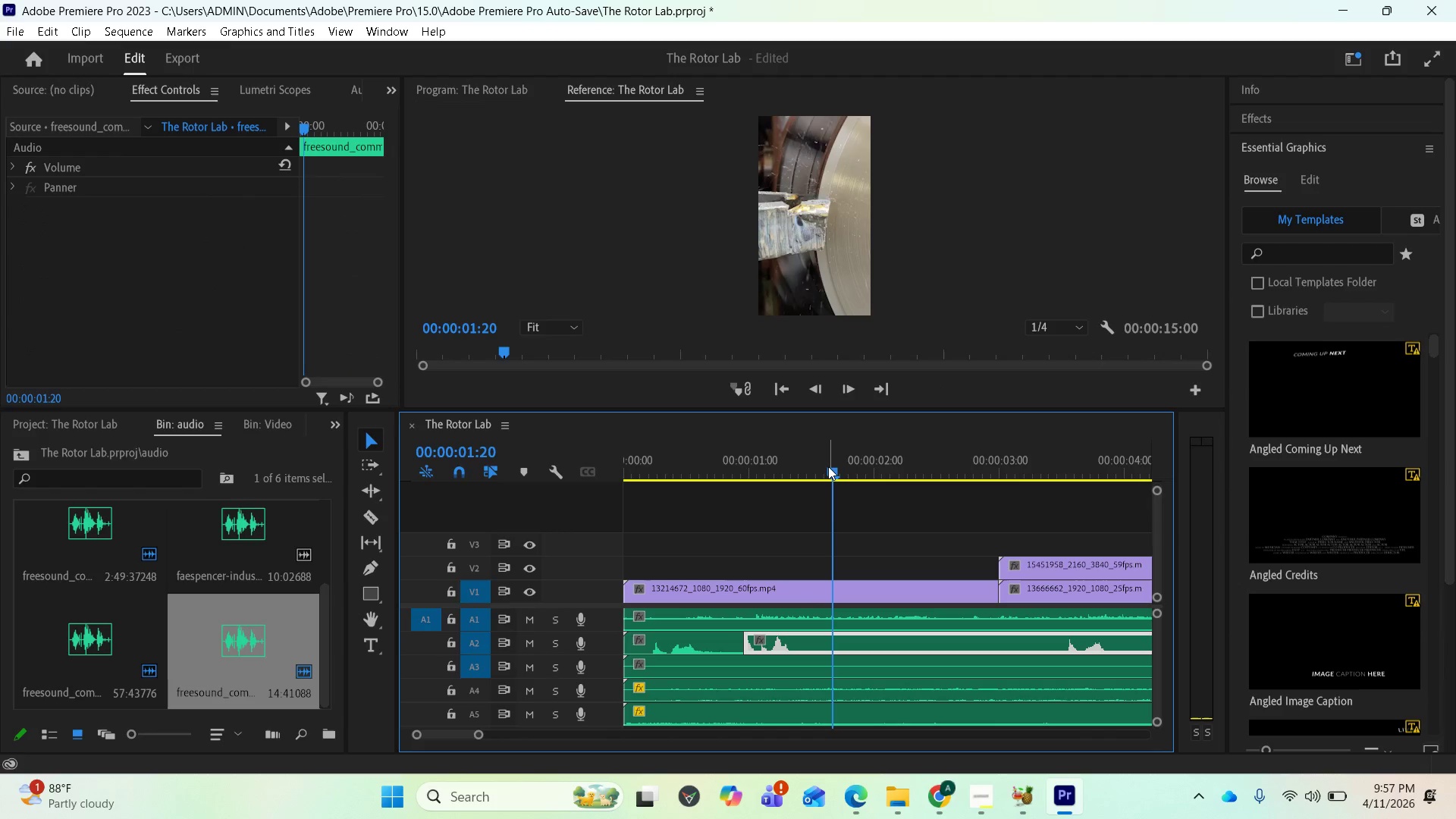 
left_click_drag(start_coordinate=[828, 466], to_coordinate=[572, 504])
 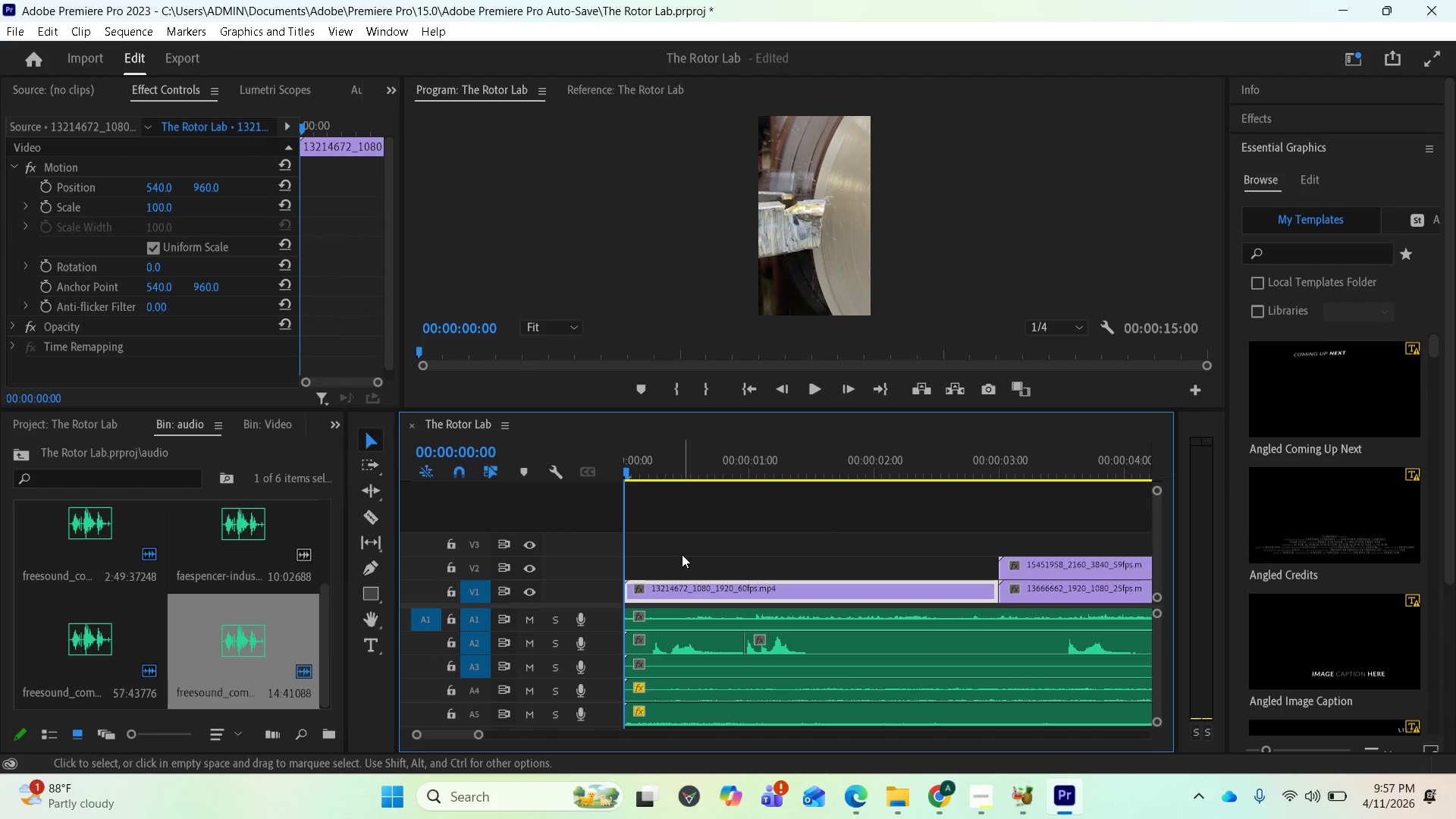 
key(Space)
 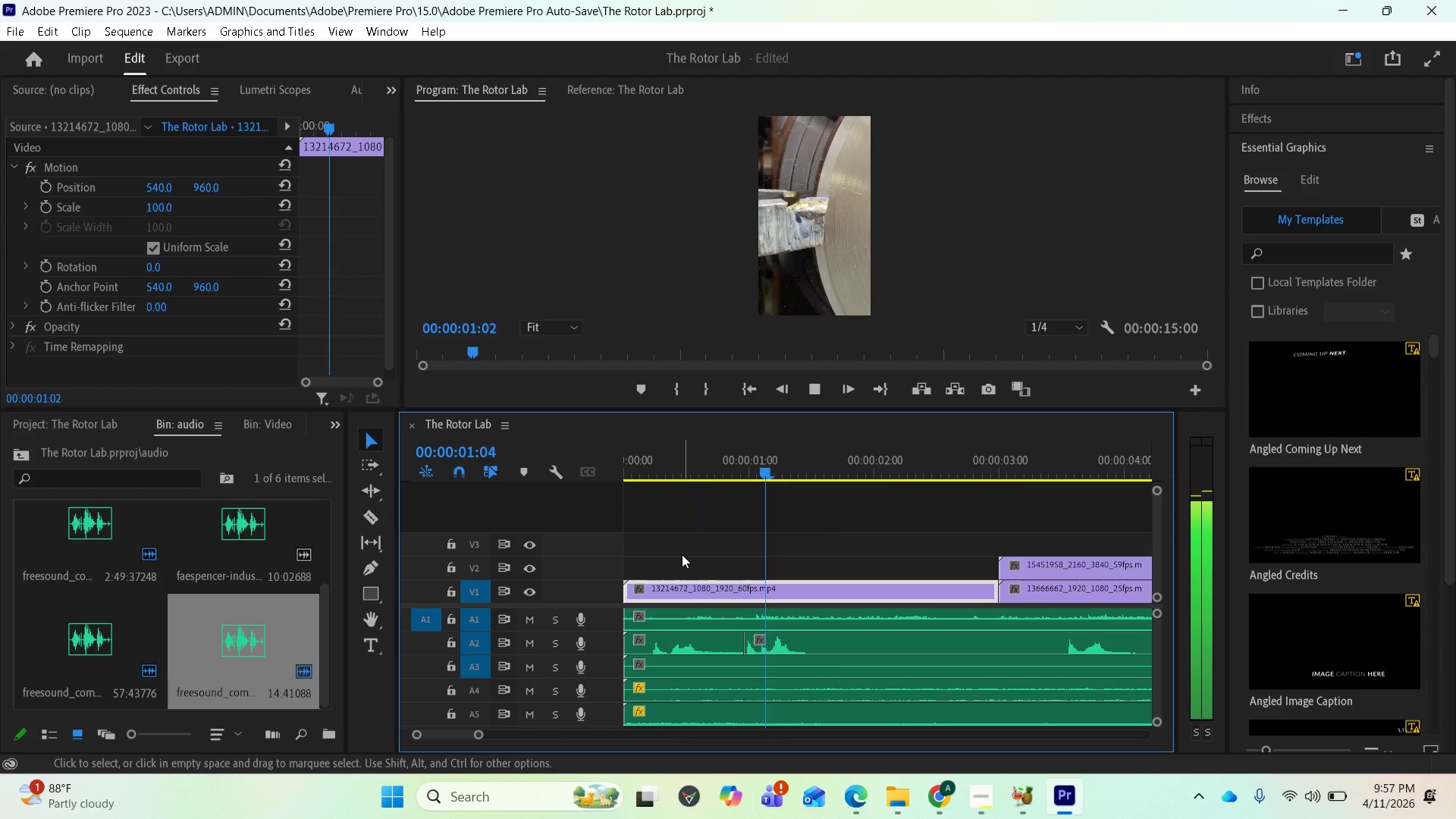 
key(Space)
 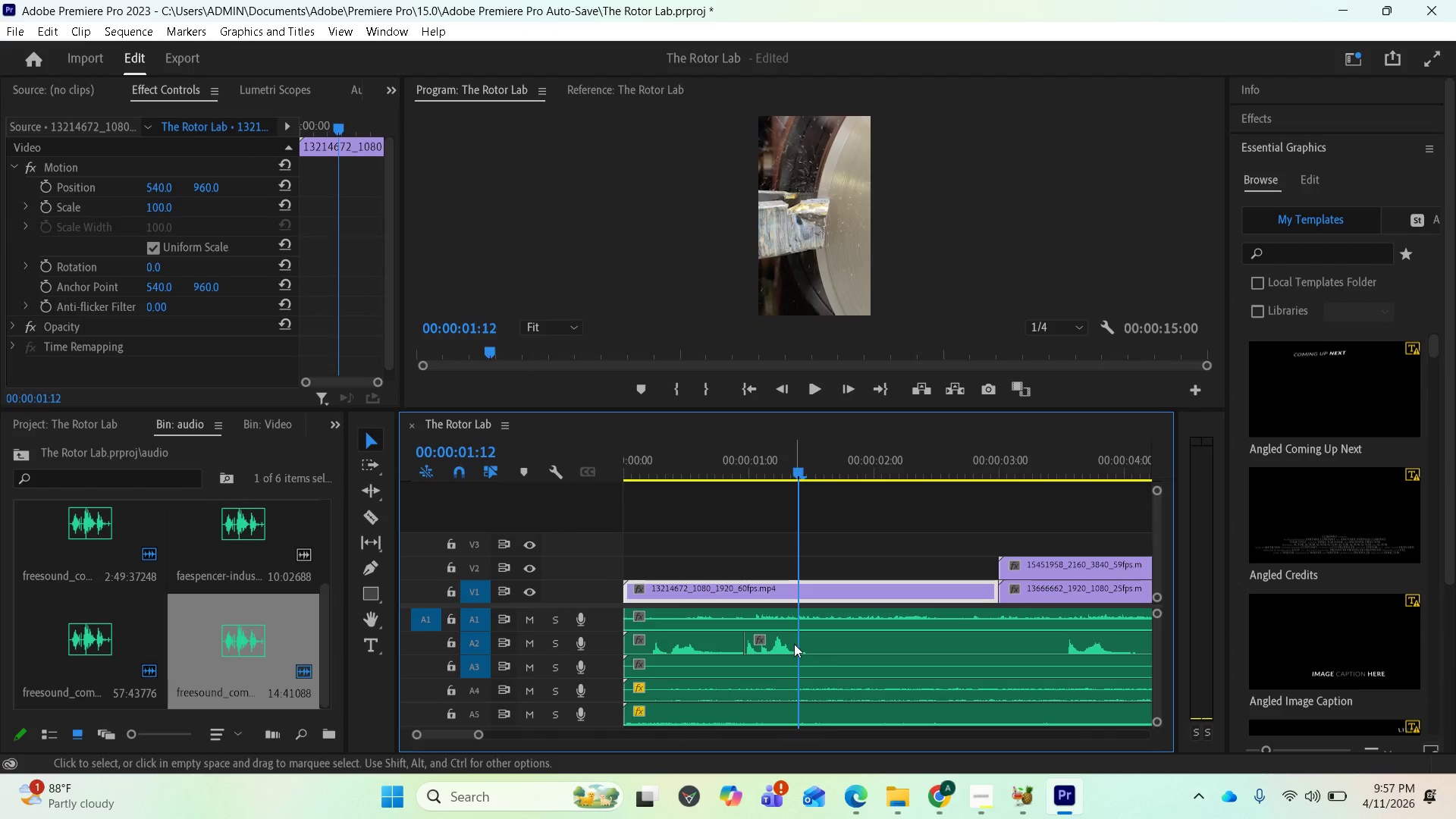 
left_click_drag(start_coordinate=[820, 641], to_coordinate=[796, 643])
 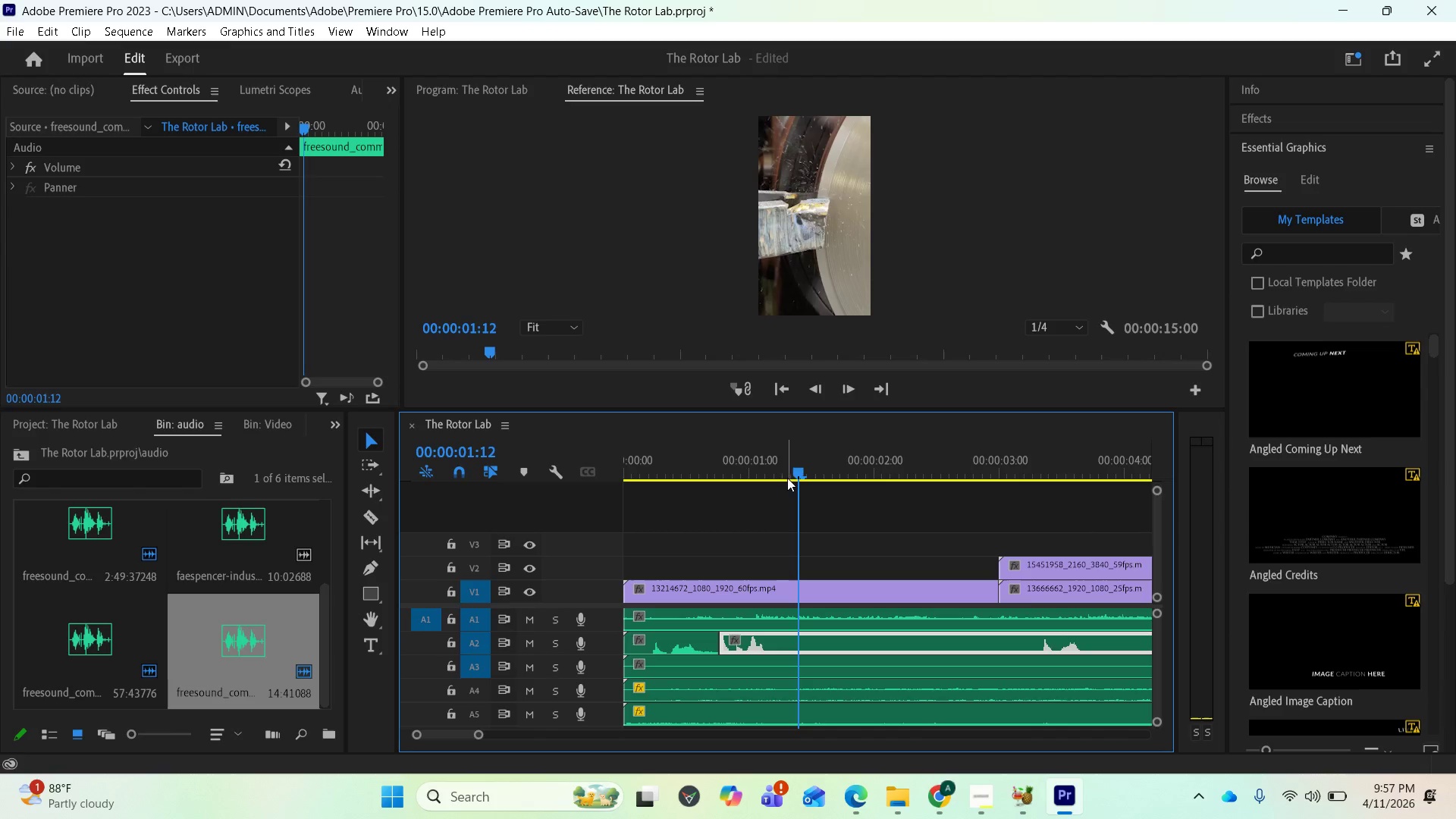 
left_click_drag(start_coordinate=[791, 473], to_coordinate=[633, 523])
 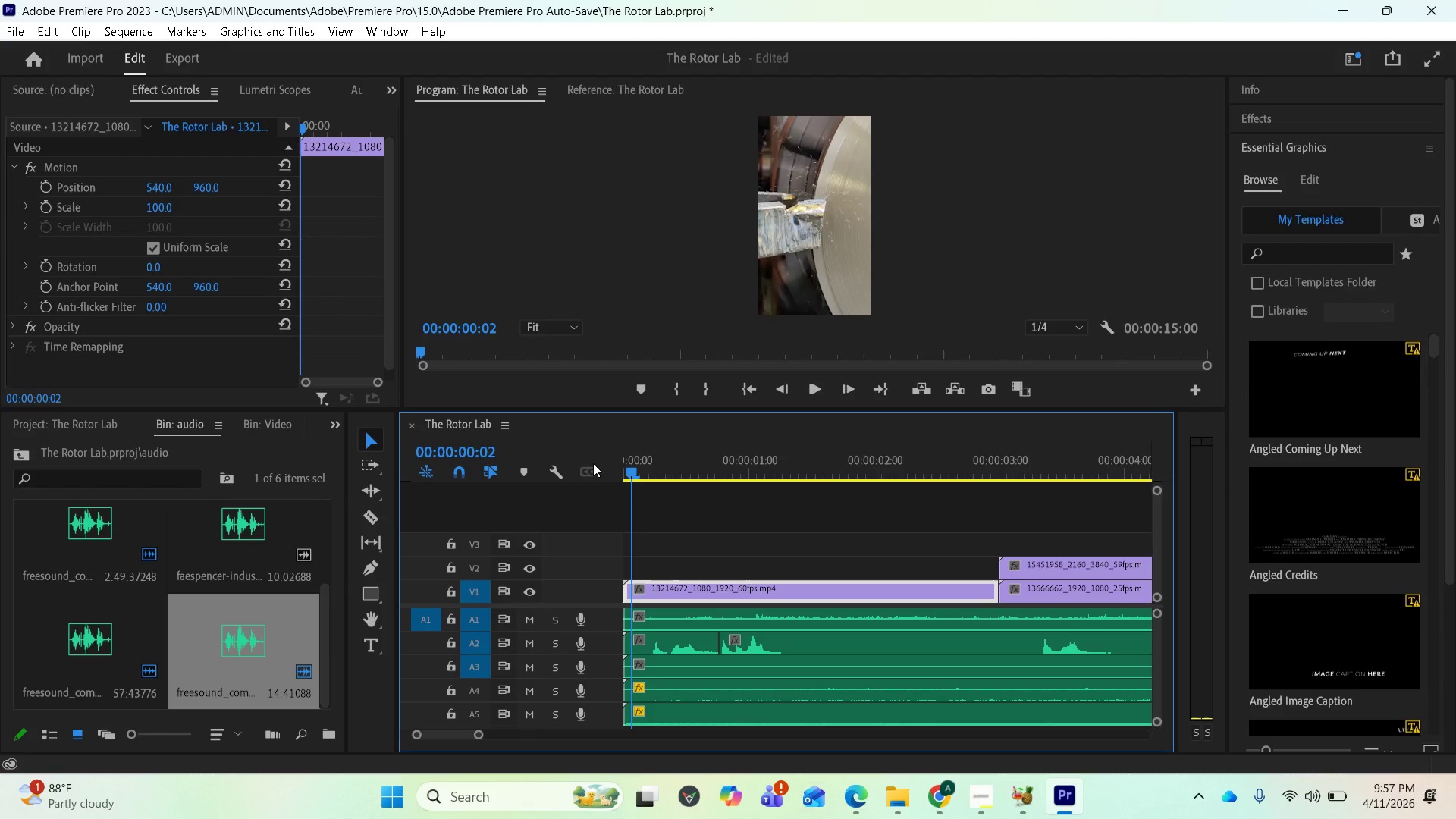 
key(Space)
 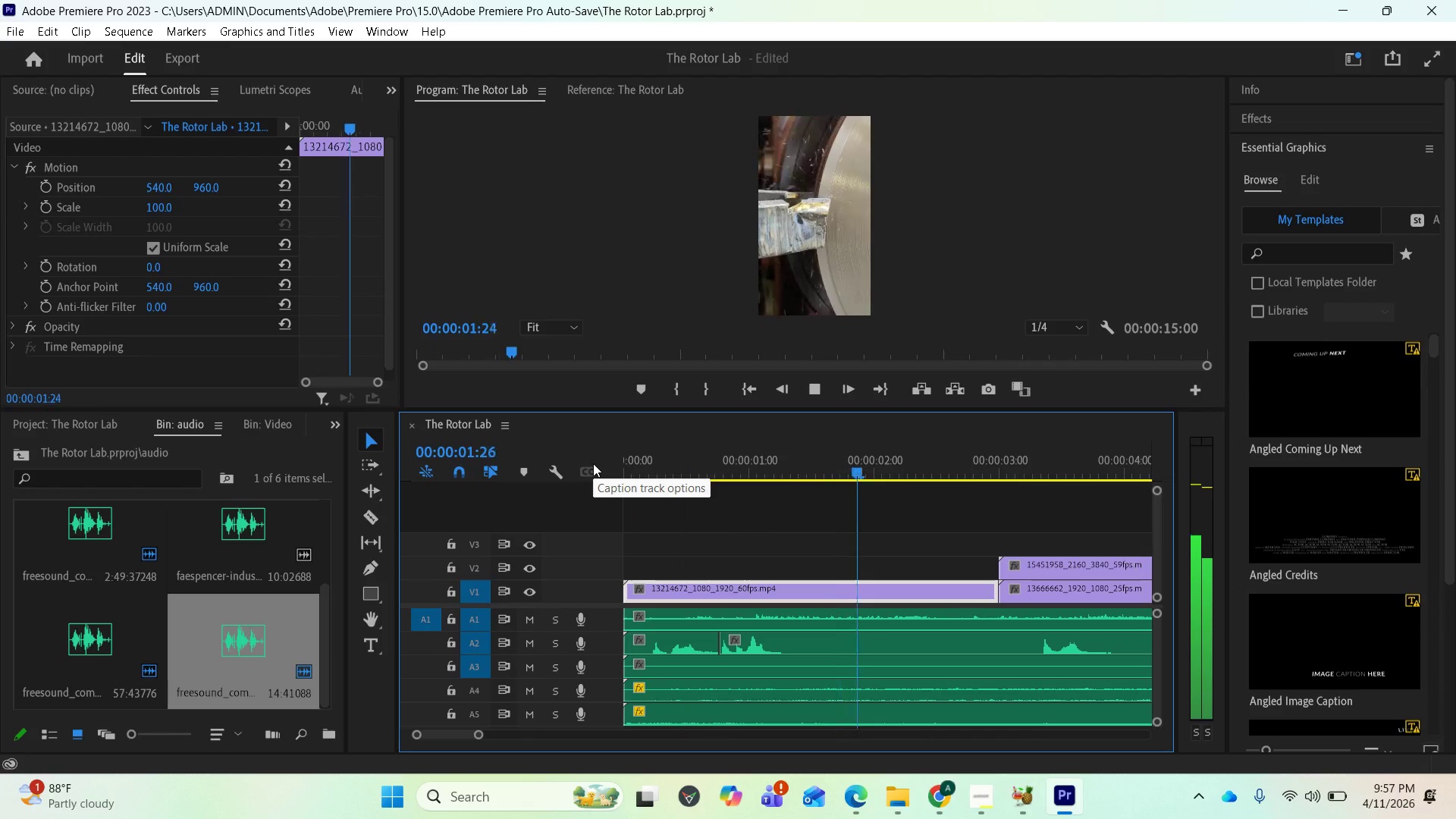 
key(Space)
 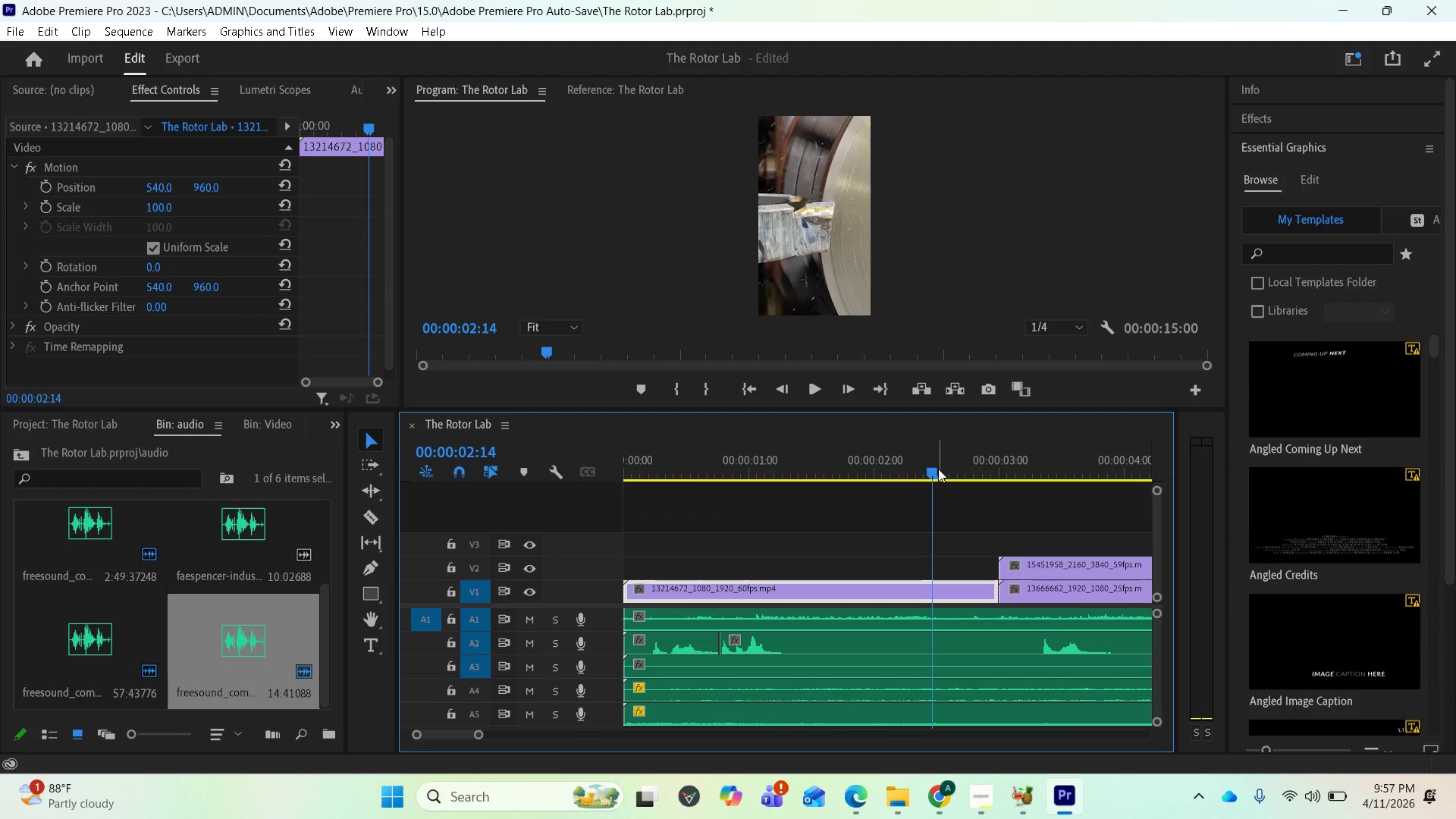 
wait(6.91)
 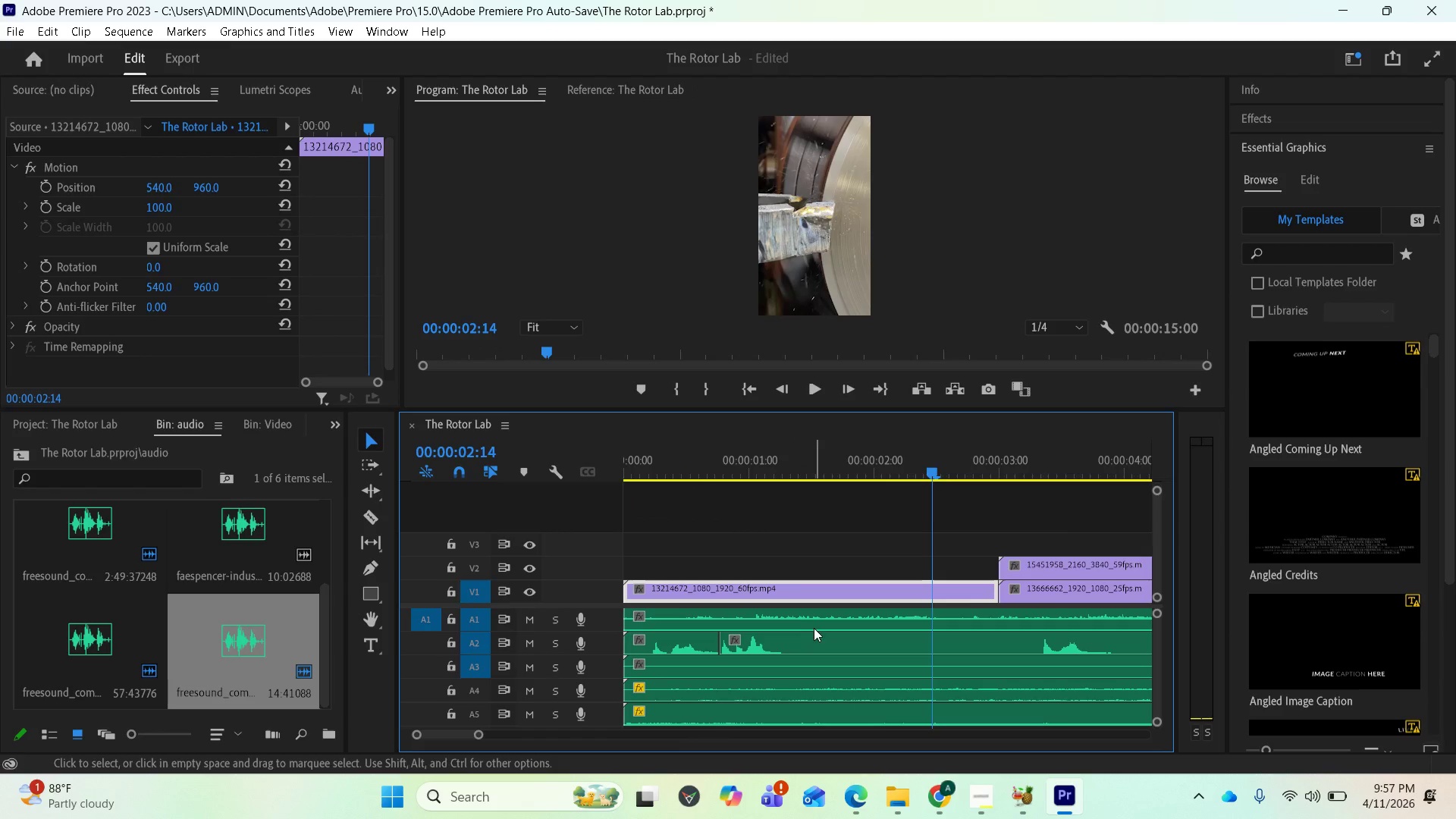 
left_click_drag(start_coordinate=[931, 470], to_coordinate=[786, 482])
 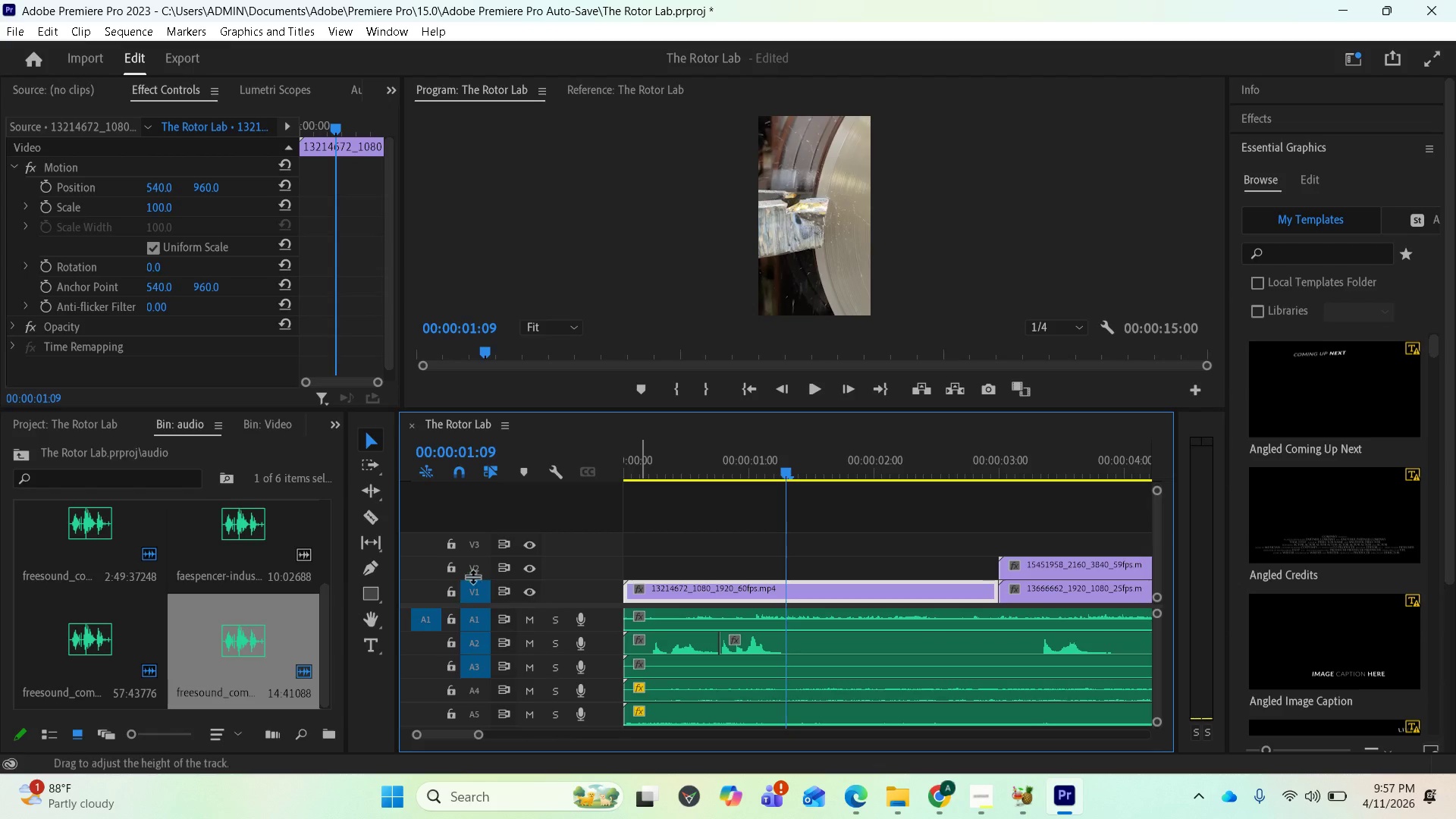 
wait(9.16)
 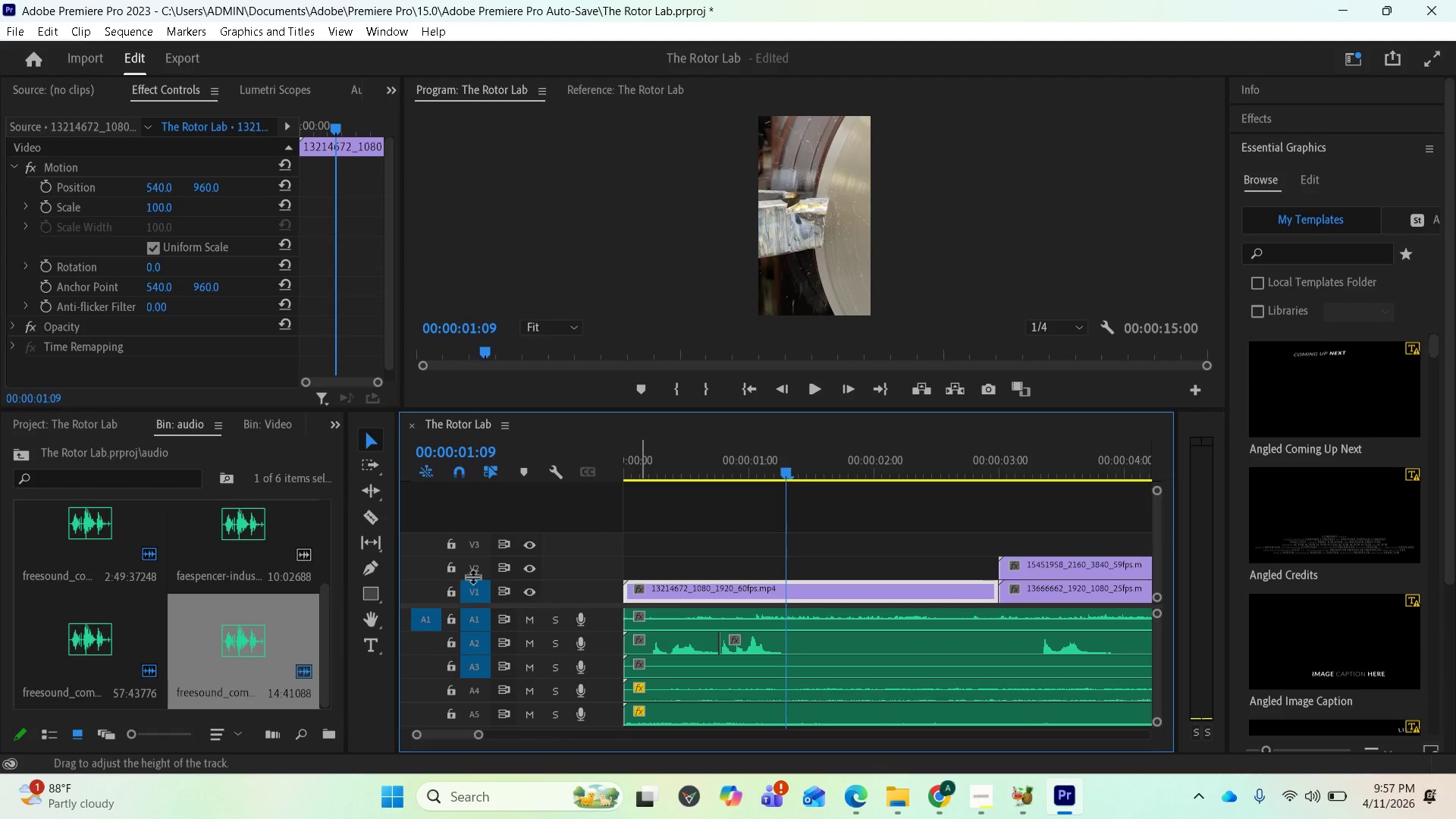 
left_click([375, 519])
 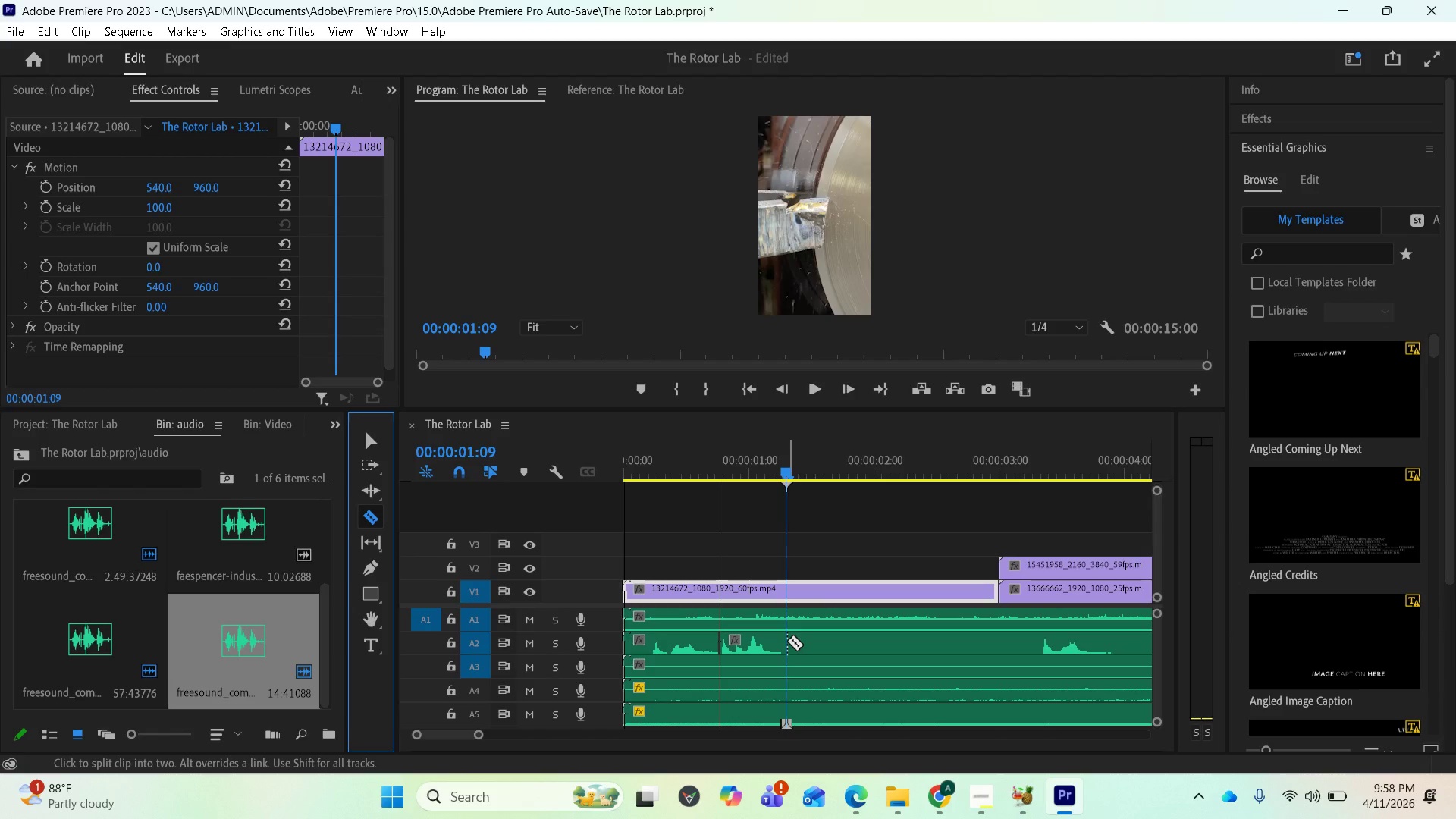 
left_click([787, 641])
 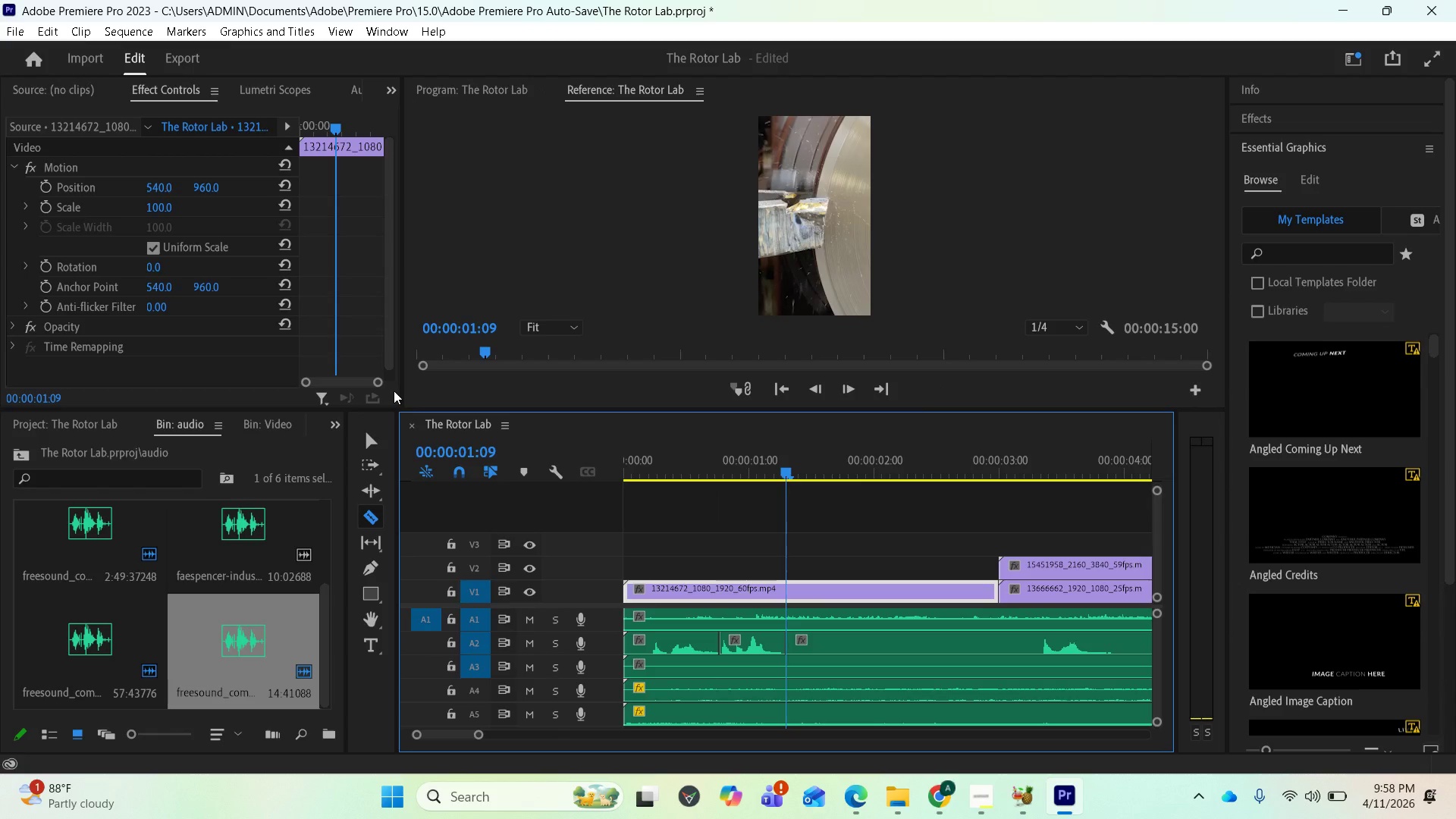 
left_click([372, 441])
 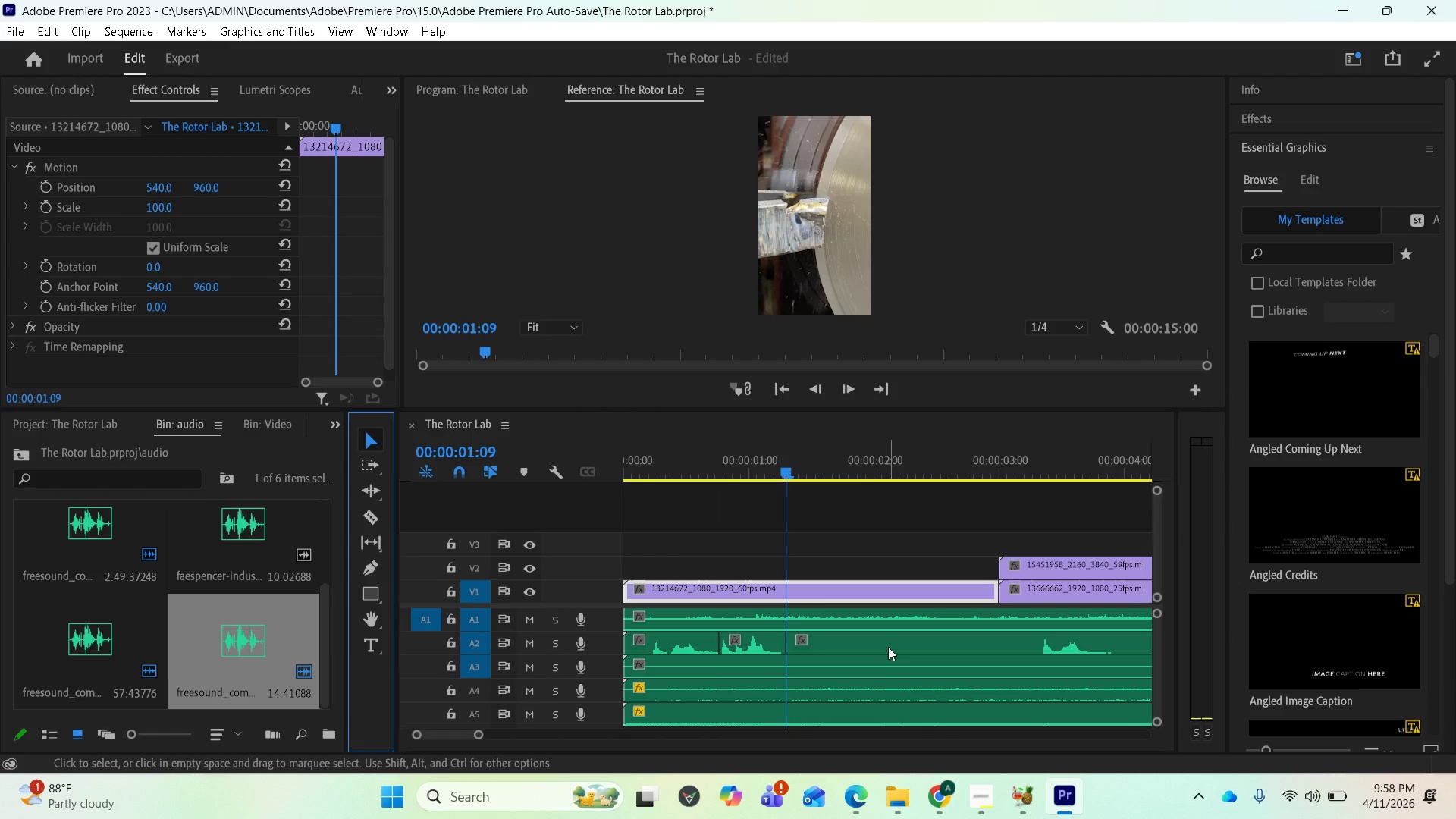 
left_click_drag(start_coordinate=[888, 646], to_coordinate=[1099, 649])
 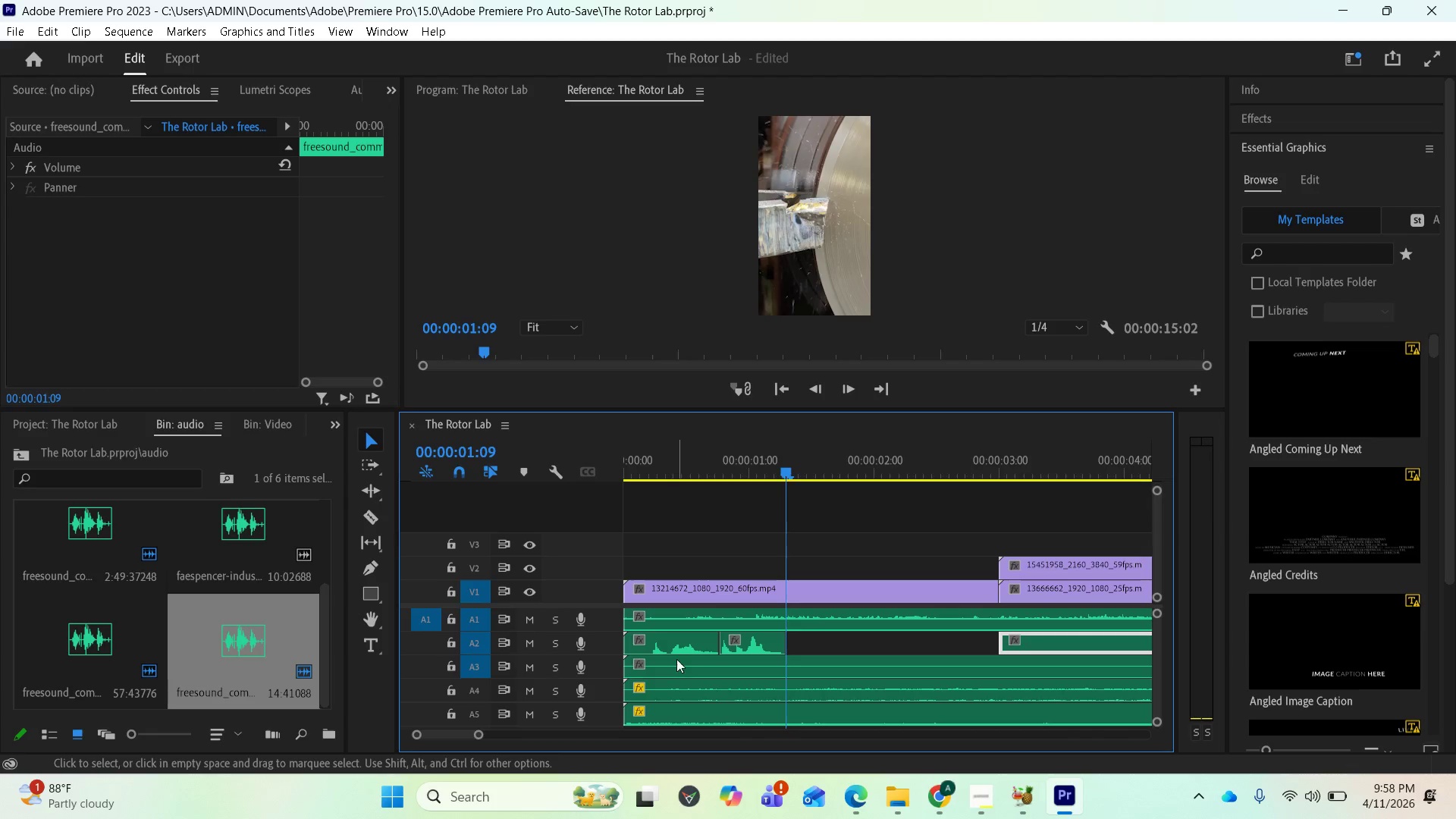 
left_click([678, 645])
 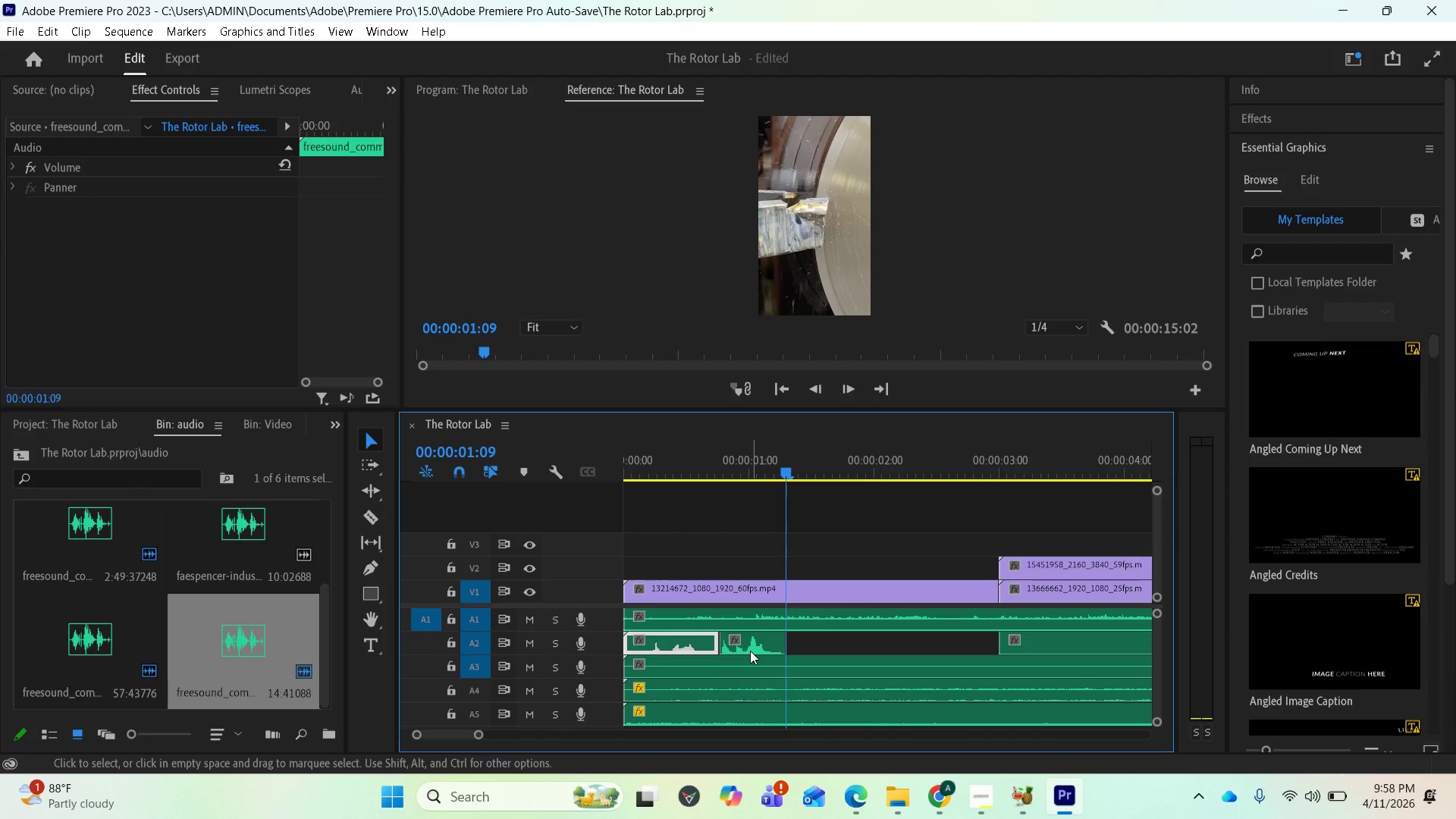 
hold_key(key=ShiftLeft, duration=0.72)
left_click([750, 651])
 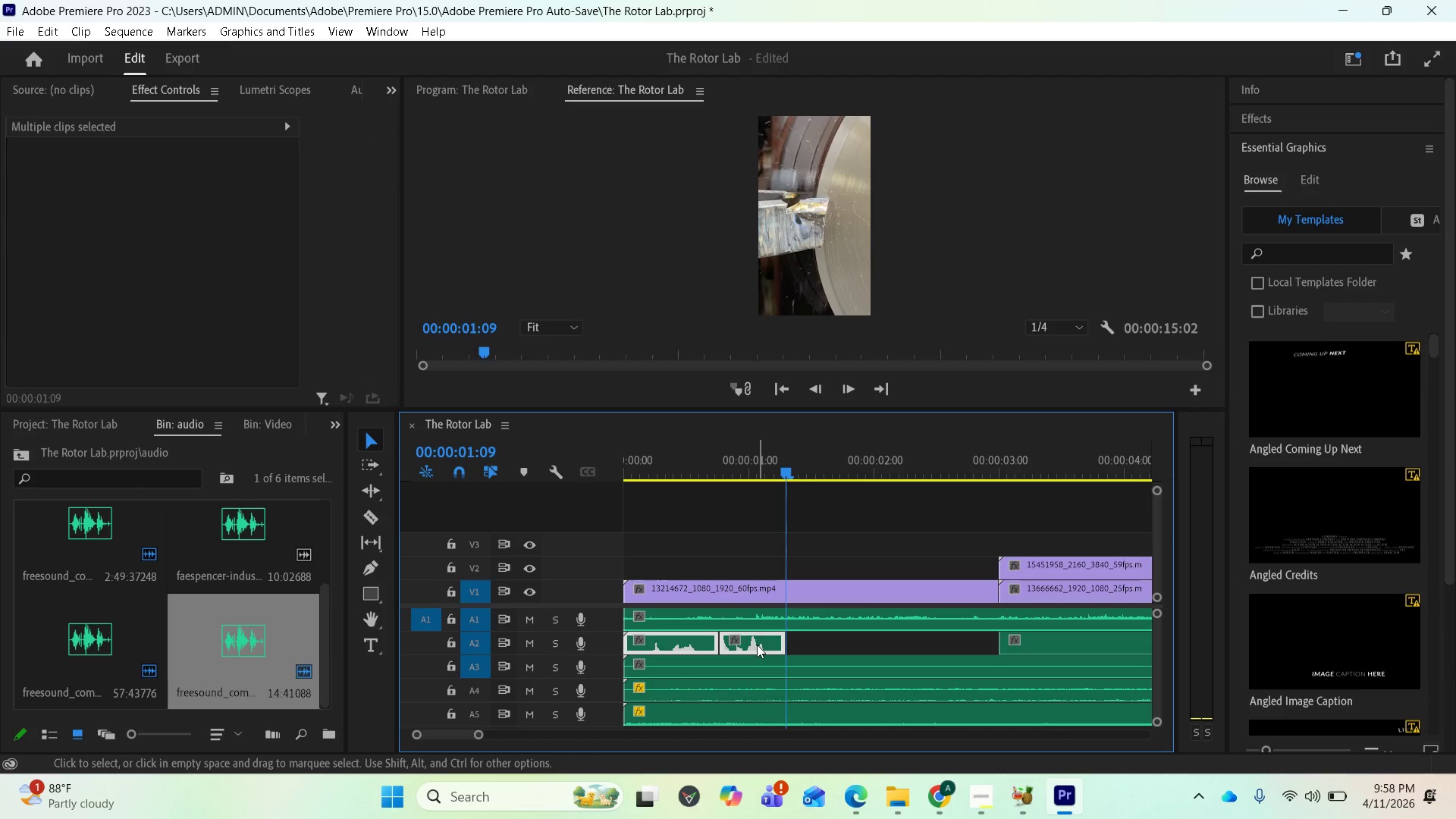 
hold_key(key=AltLeft, duration=4.98)
left_click_drag(start_coordinate=[757, 645], to_coordinate=[920, 645])
 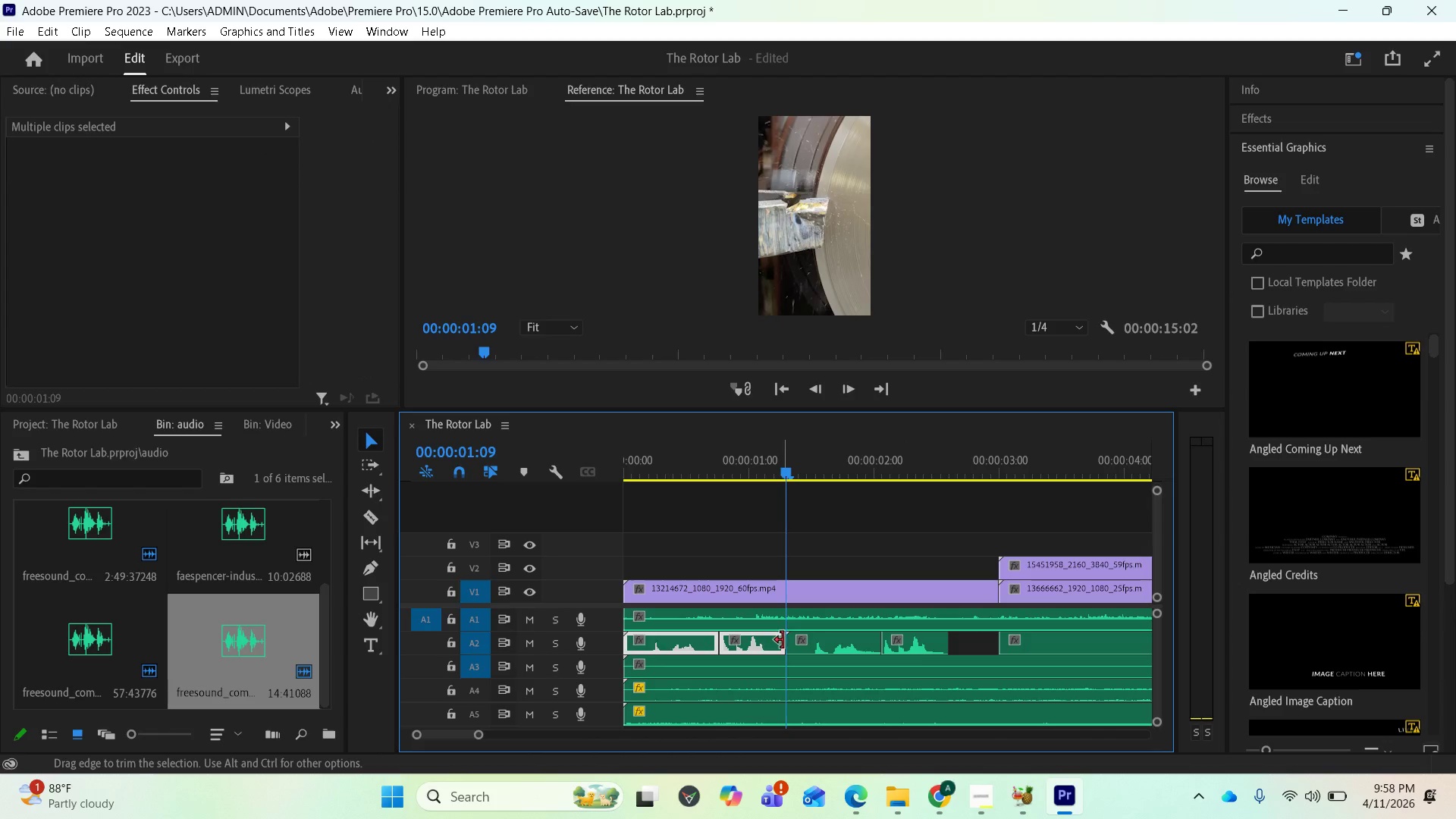 
left_click_drag(start_coordinate=[789, 642], to_coordinate=[799, 645])
 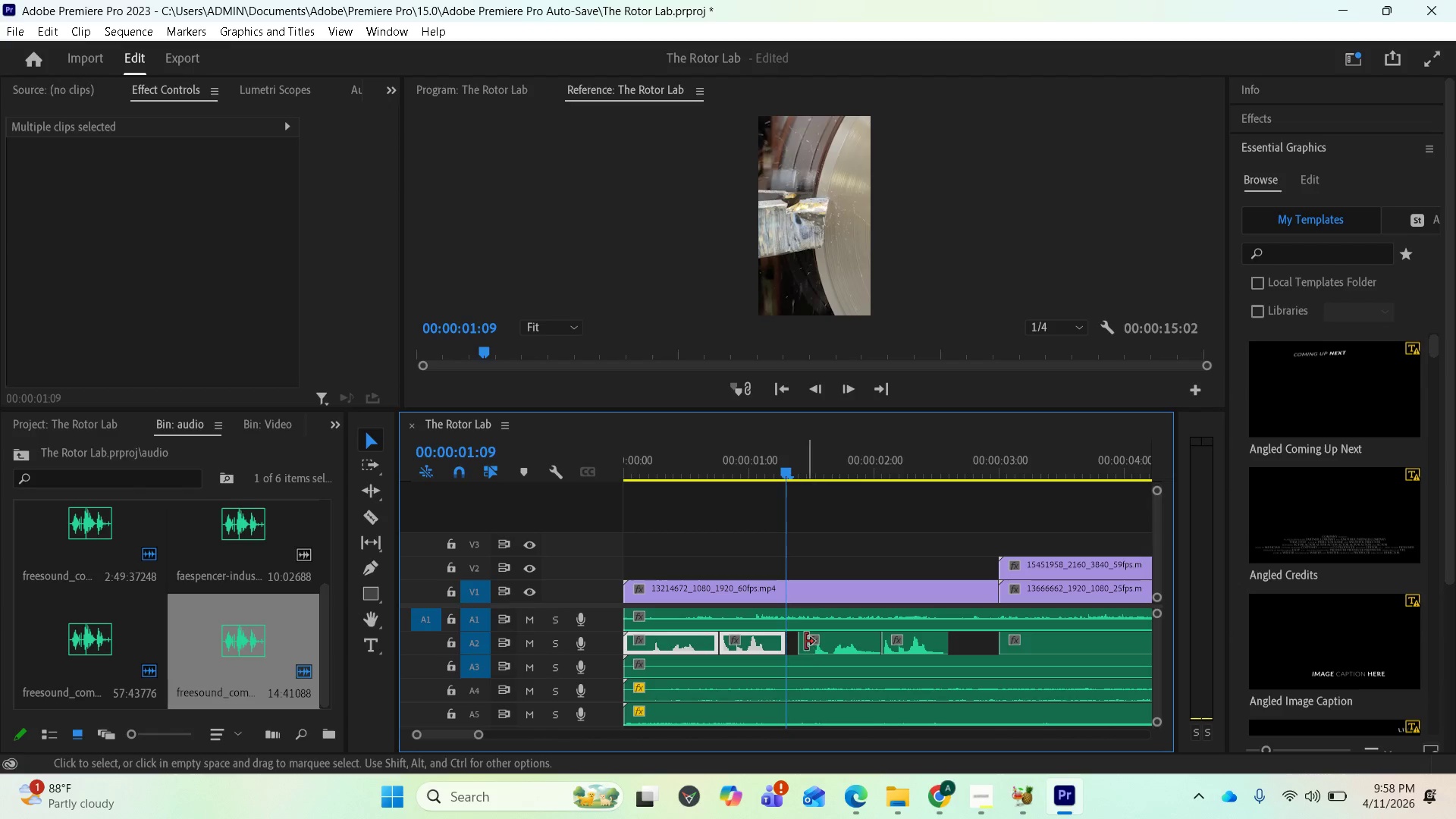 
left_click_drag(start_coordinate=[801, 642], to_coordinate=[806, 645])
 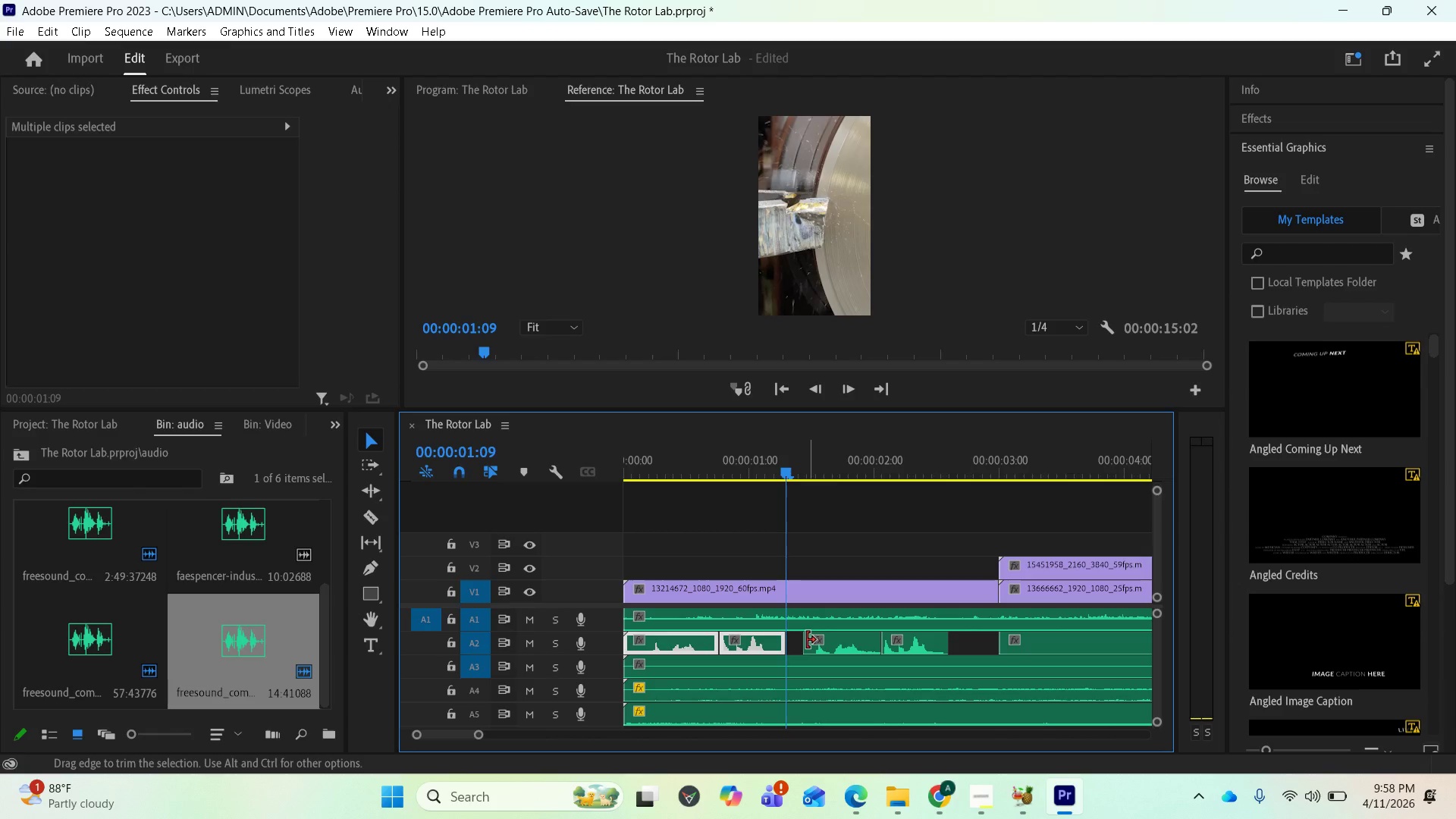 
left_click_drag(start_coordinate=[805, 640], to_coordinate=[814, 643])
 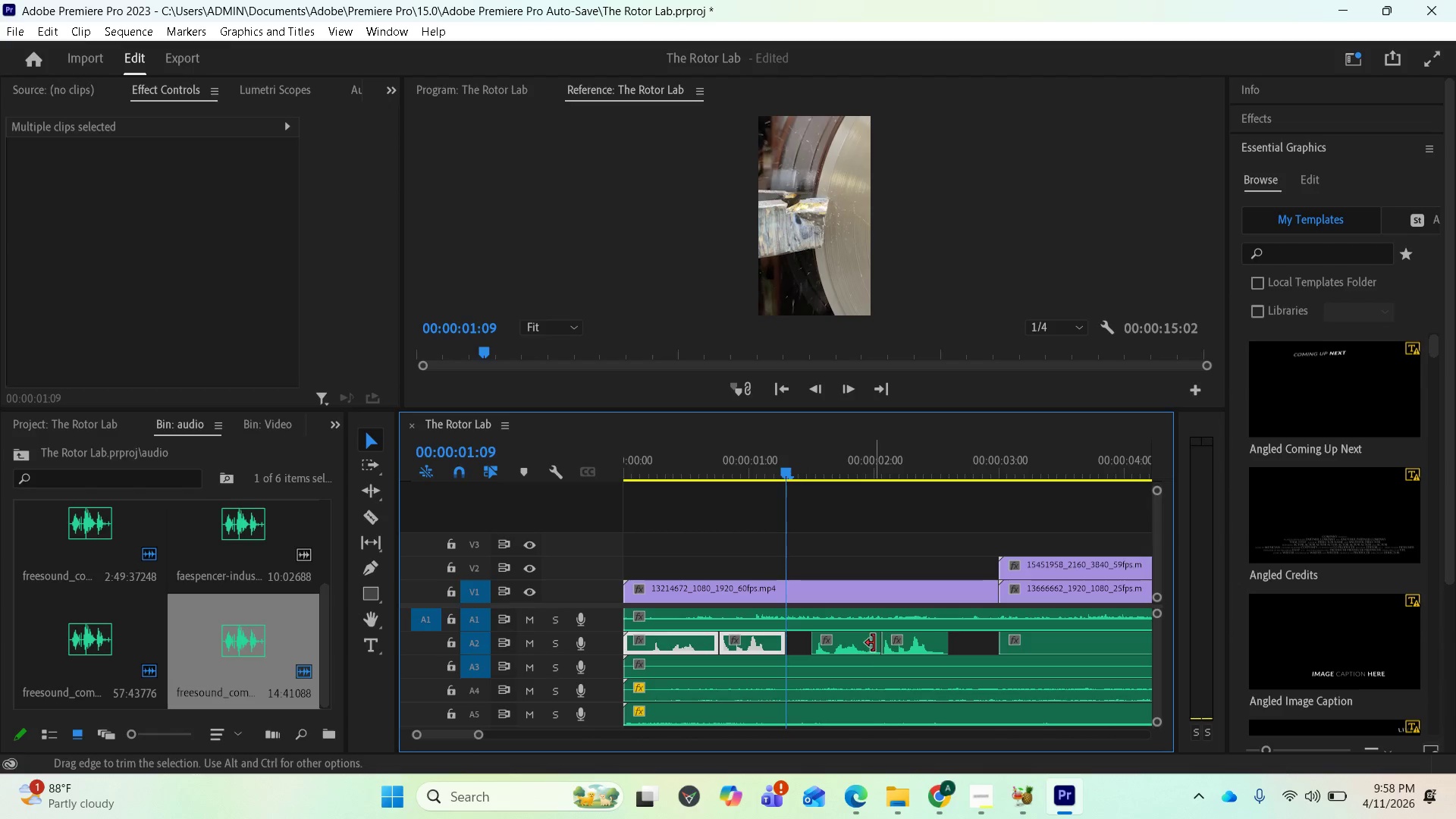 
left_click([864, 644])
 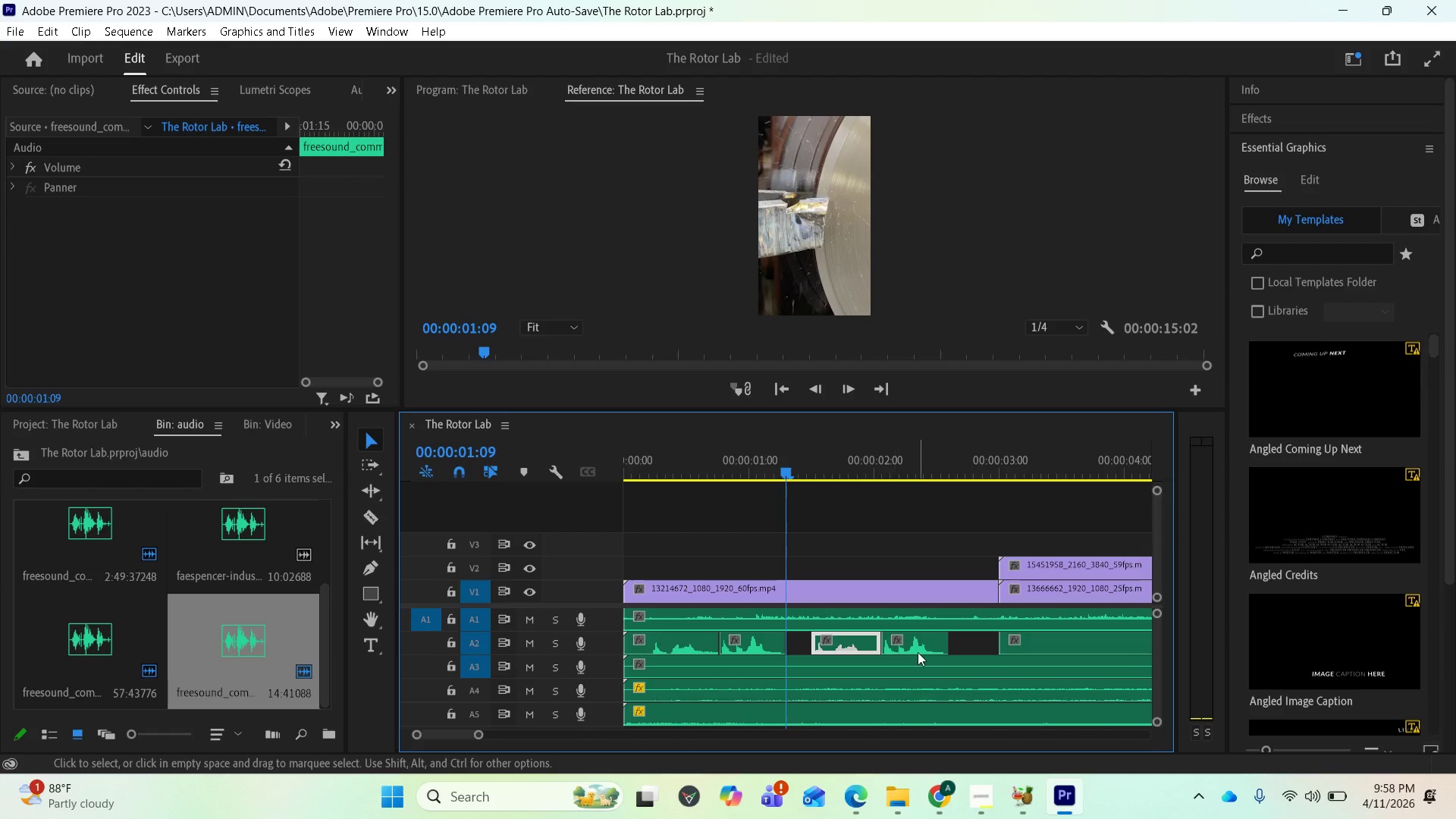 
hold_key(key=ControlLeft, duration=0.95)
 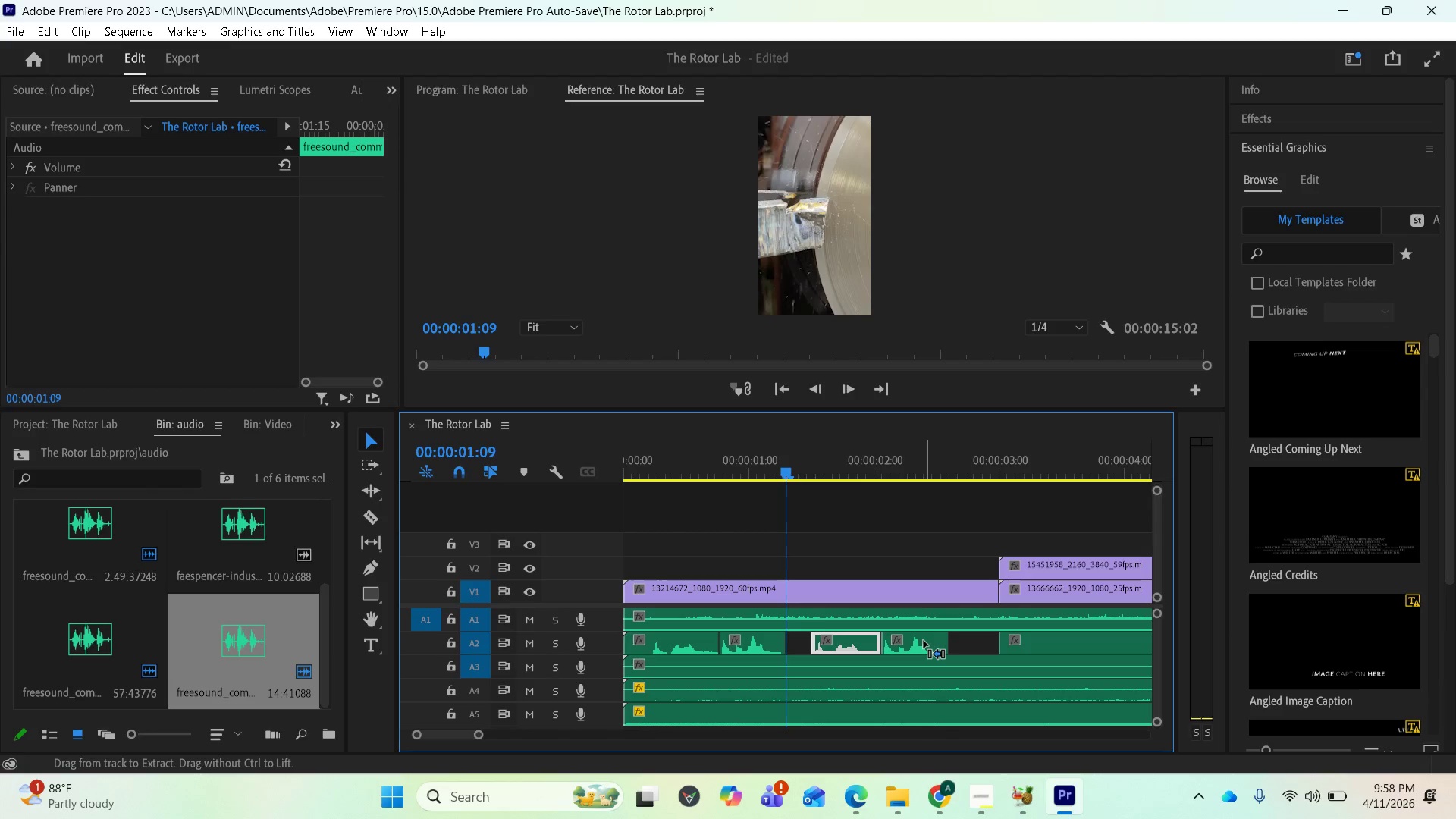 
hold_key(key=ShiftLeft, duration=0.86)
left_click([924, 641])
 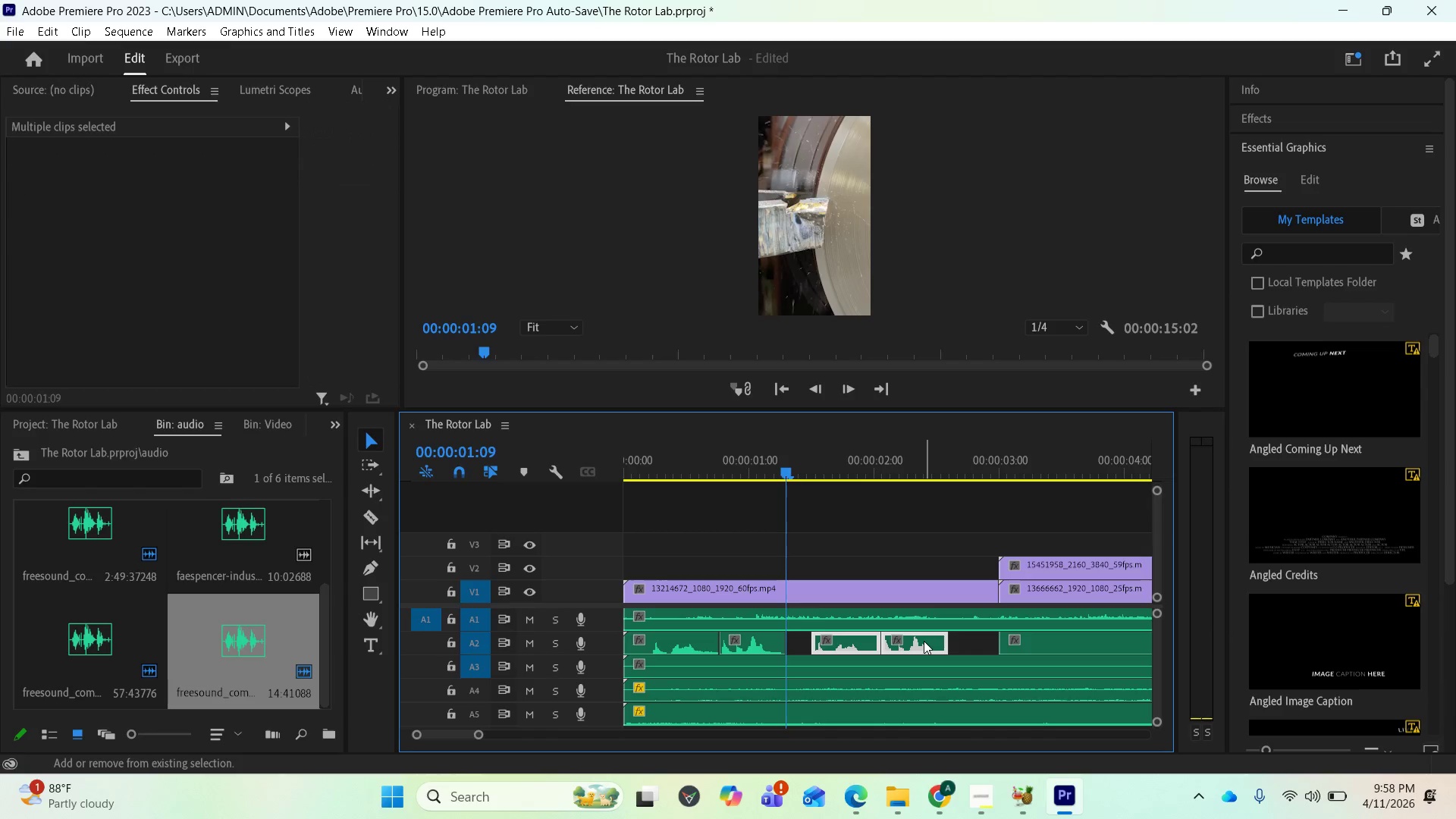 
left_click_drag(start_coordinate=[924, 641], to_coordinate=[906, 642])
 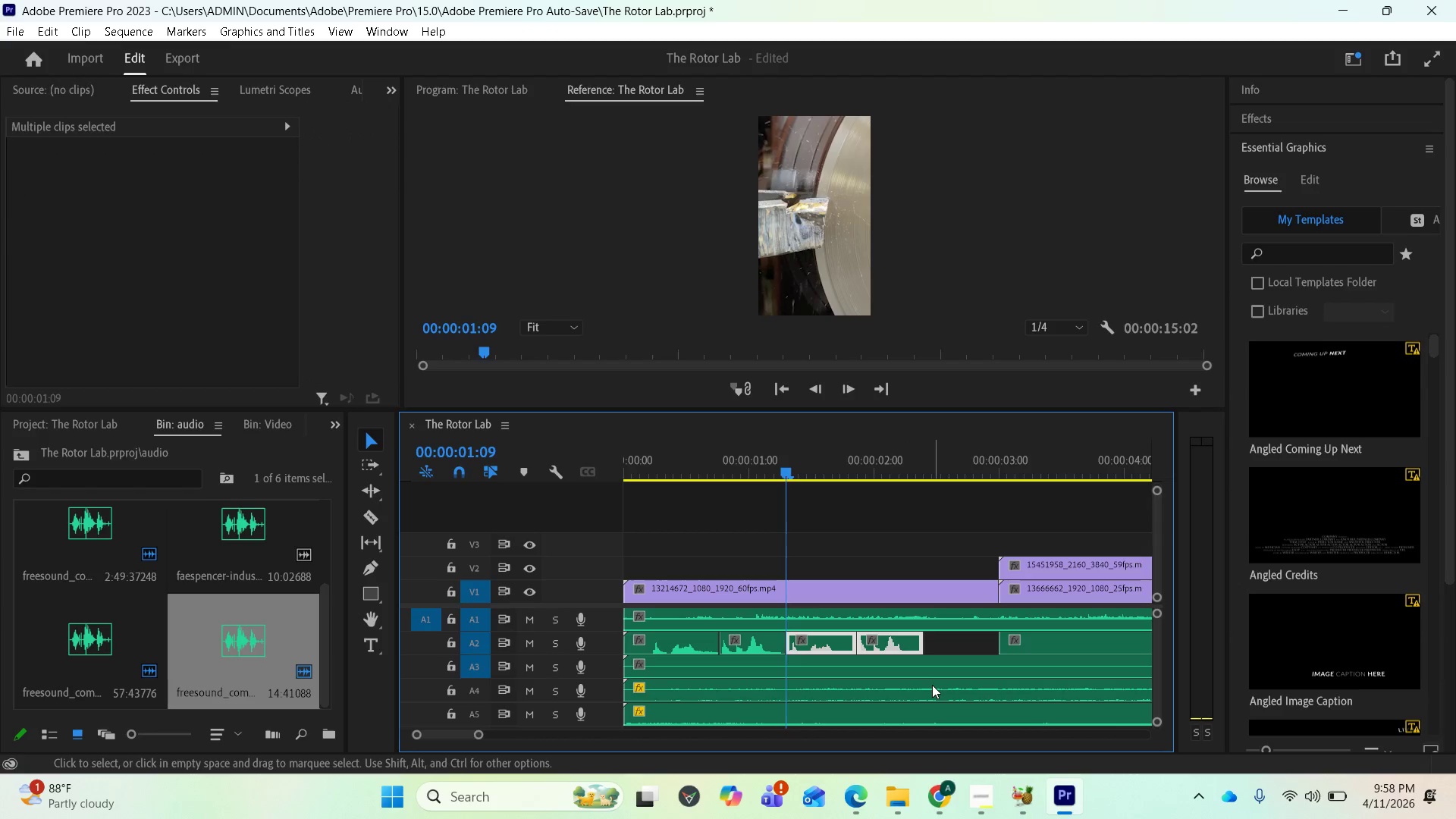 
key(Space)
 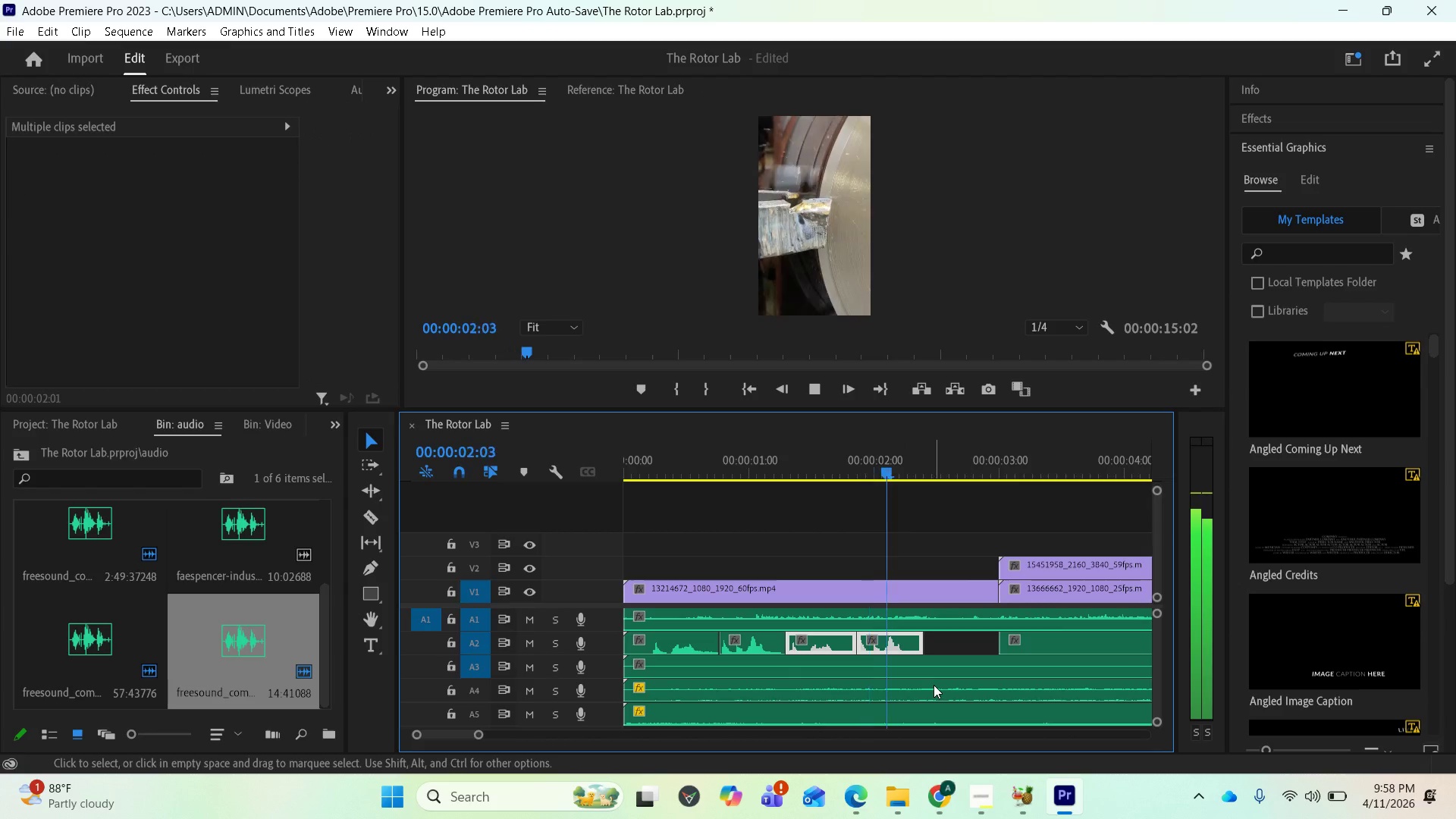 
key(Space)
 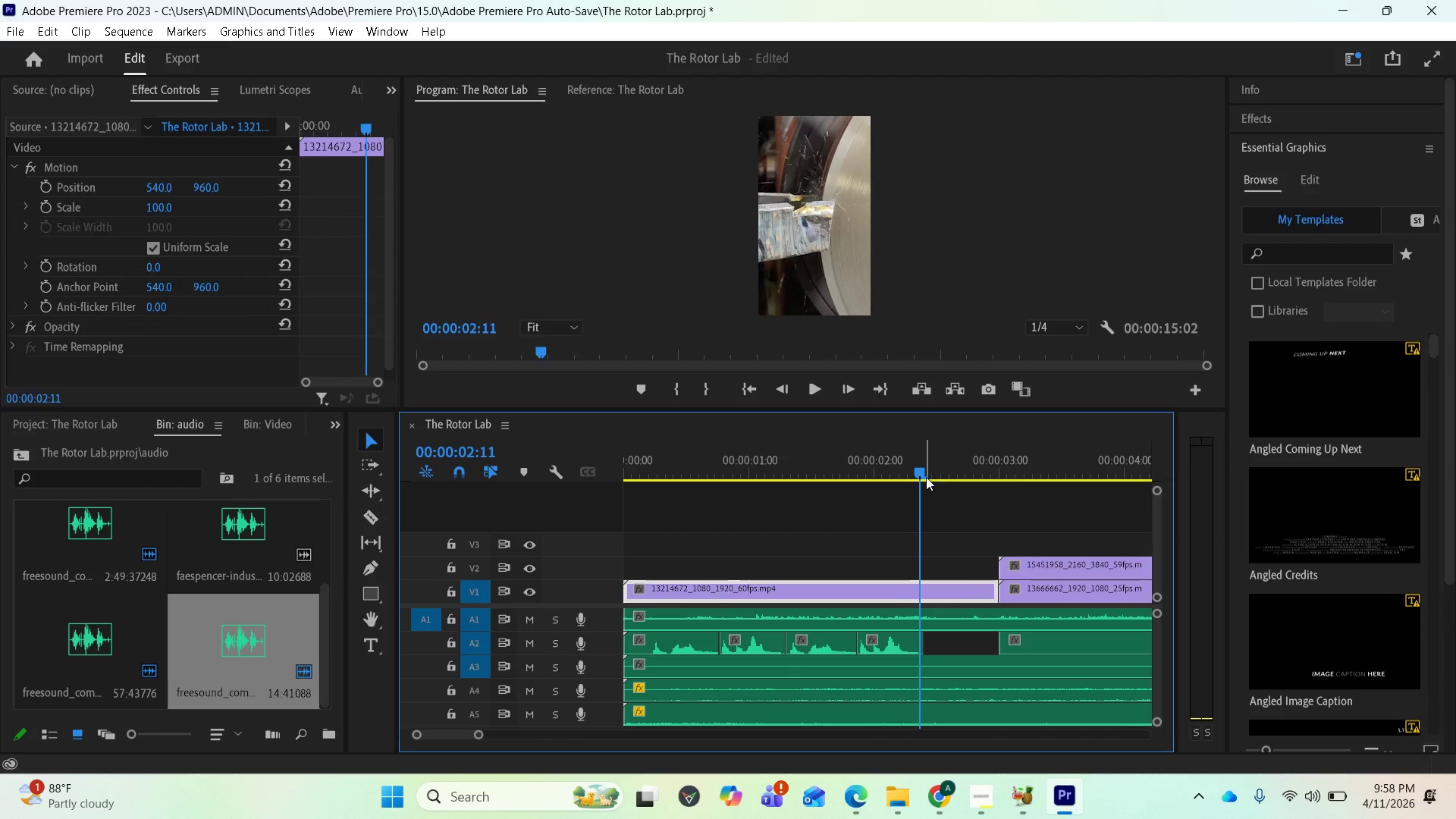 
left_click_drag(start_coordinate=[916, 474], to_coordinate=[627, 528])
 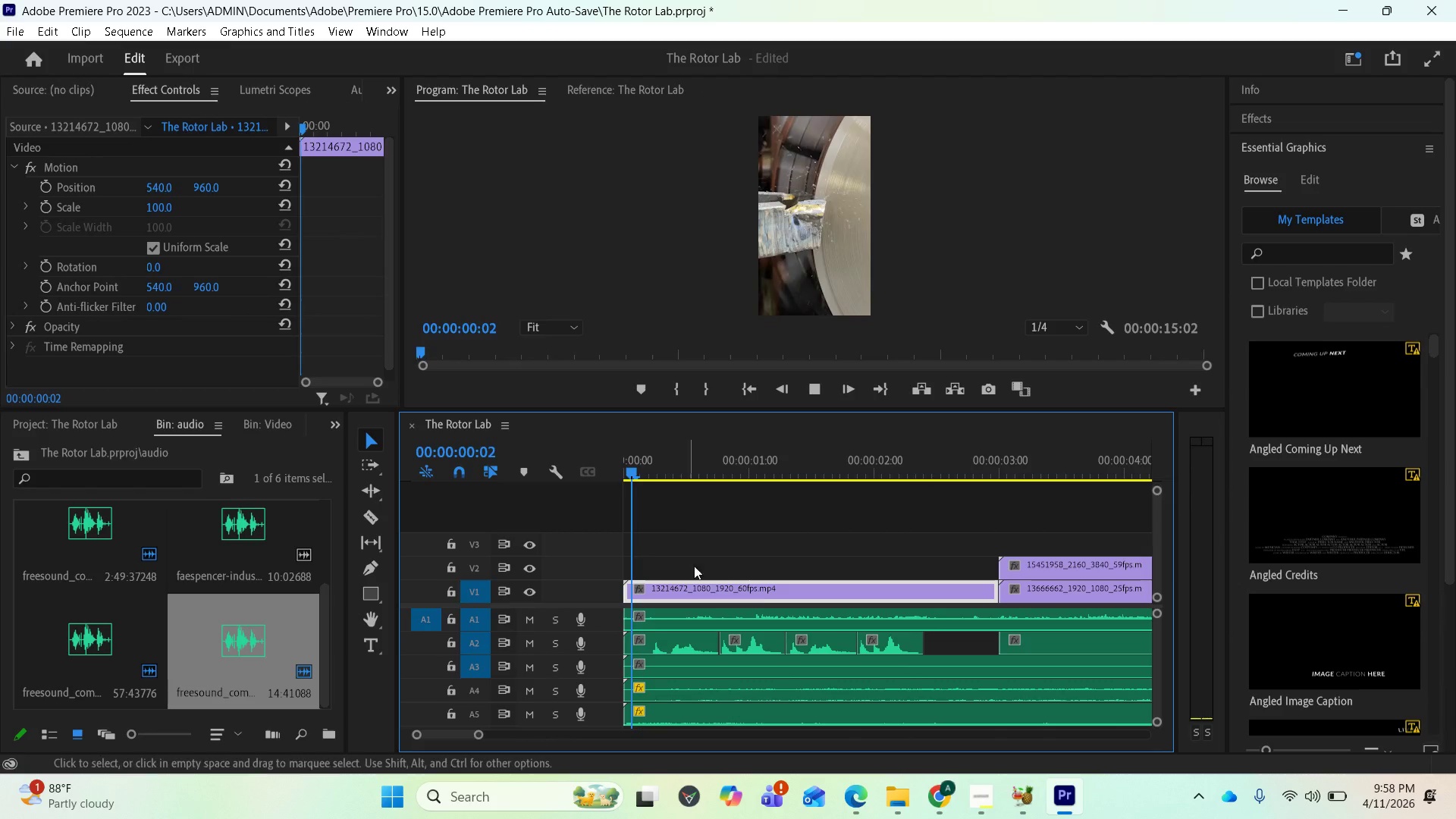 
key(Space)
 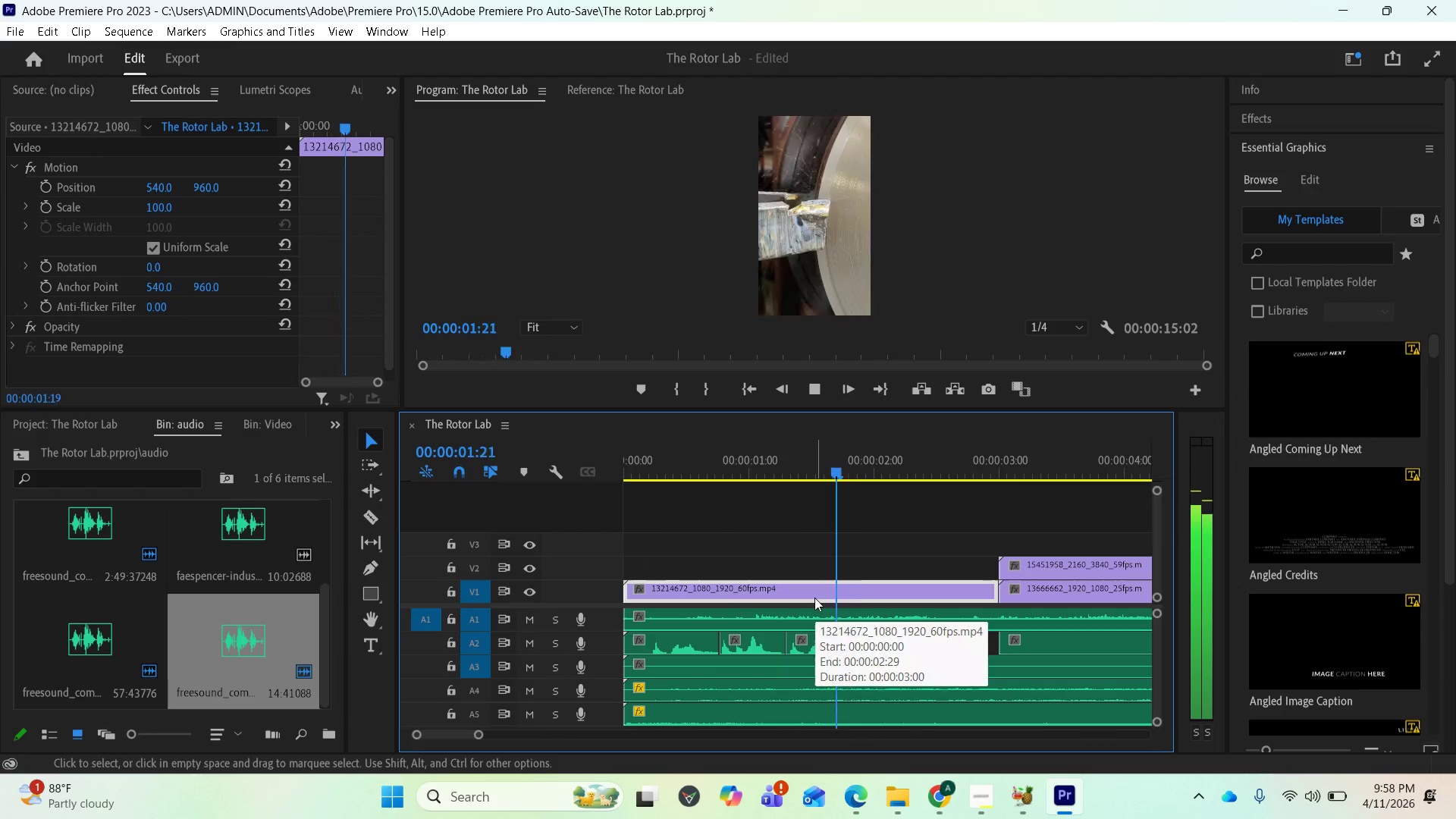 
key(Space)
 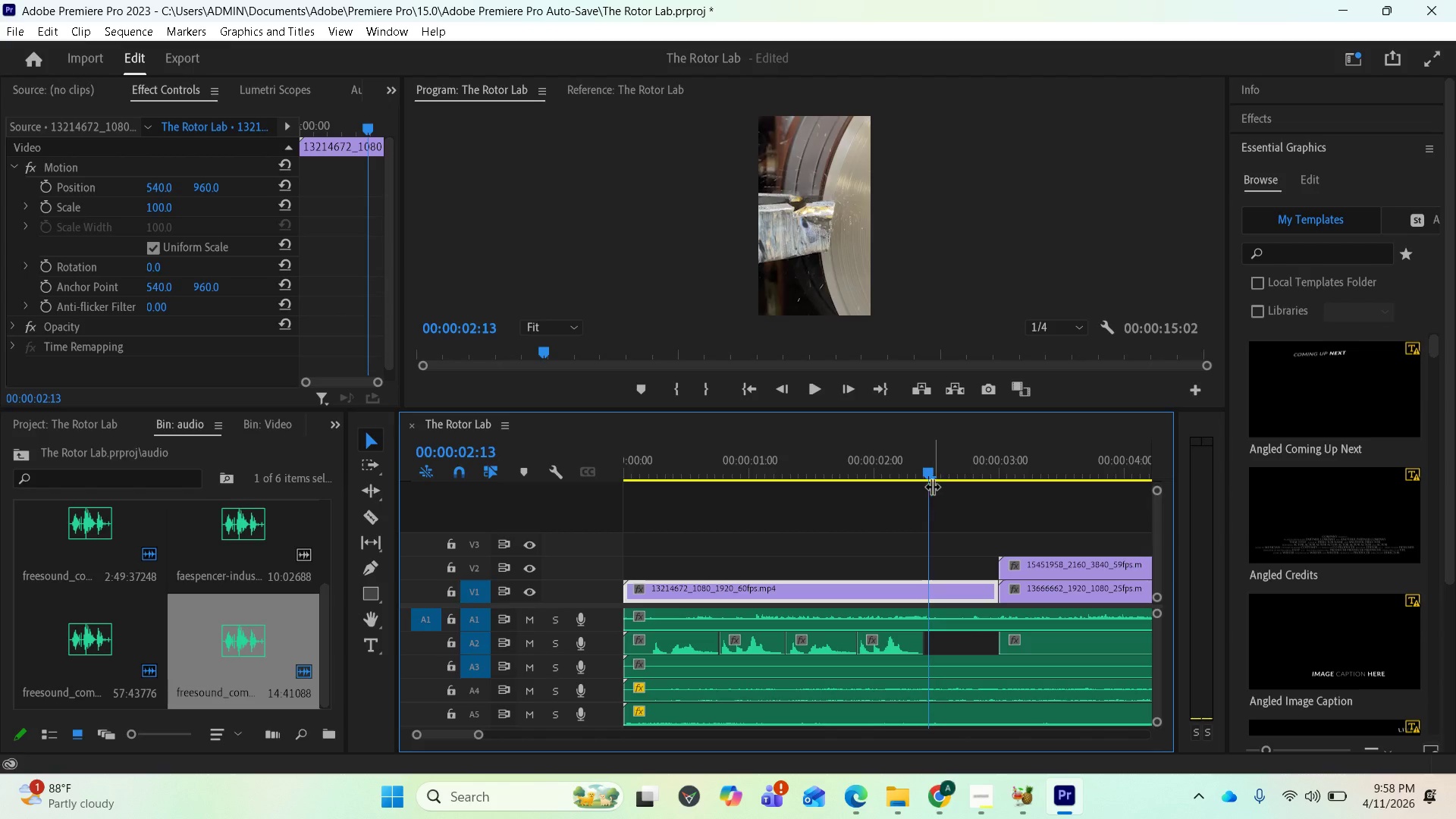 
left_click_drag(start_coordinate=[932, 468], to_coordinate=[622, 555])
 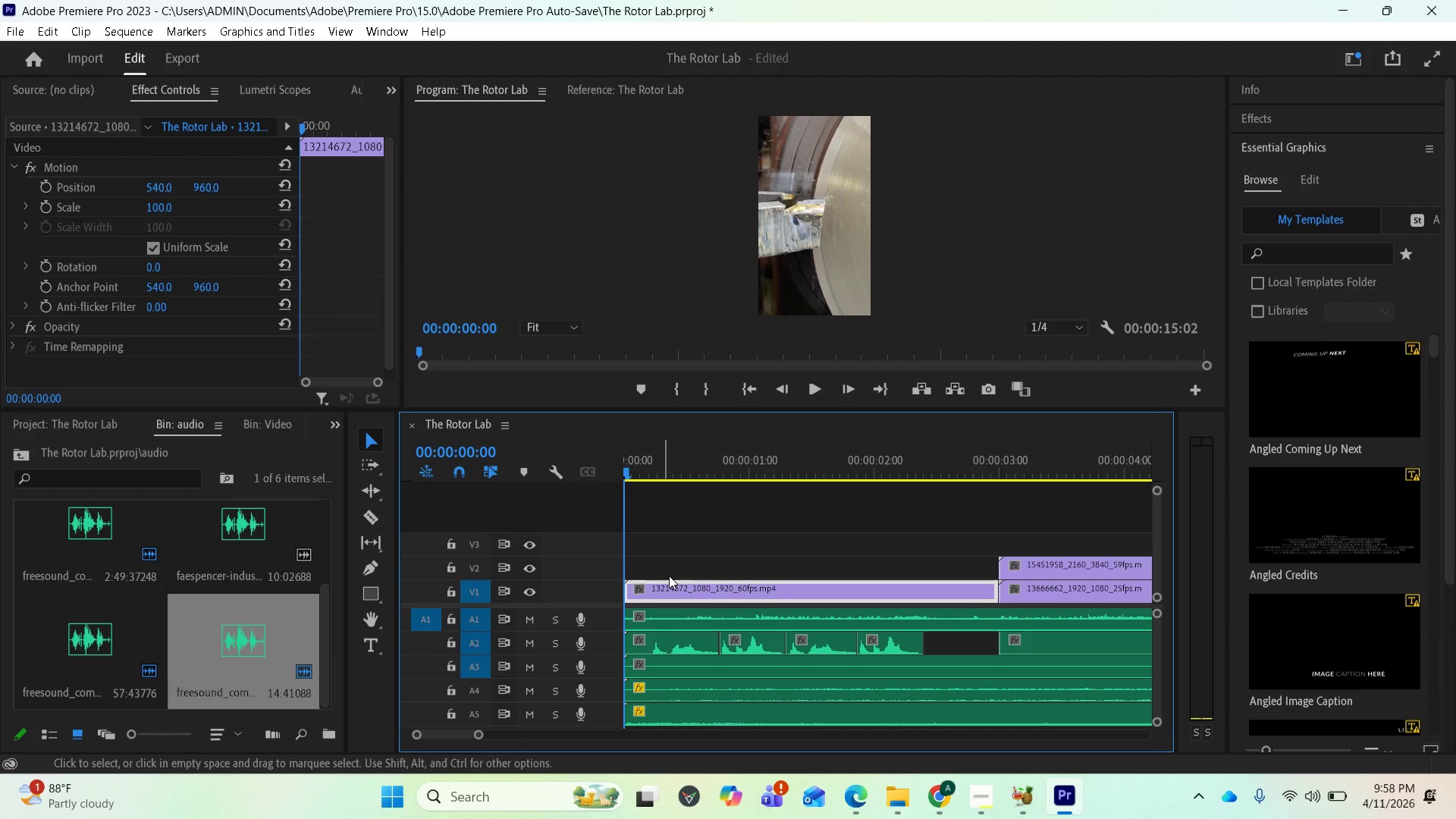 
key(Space)
 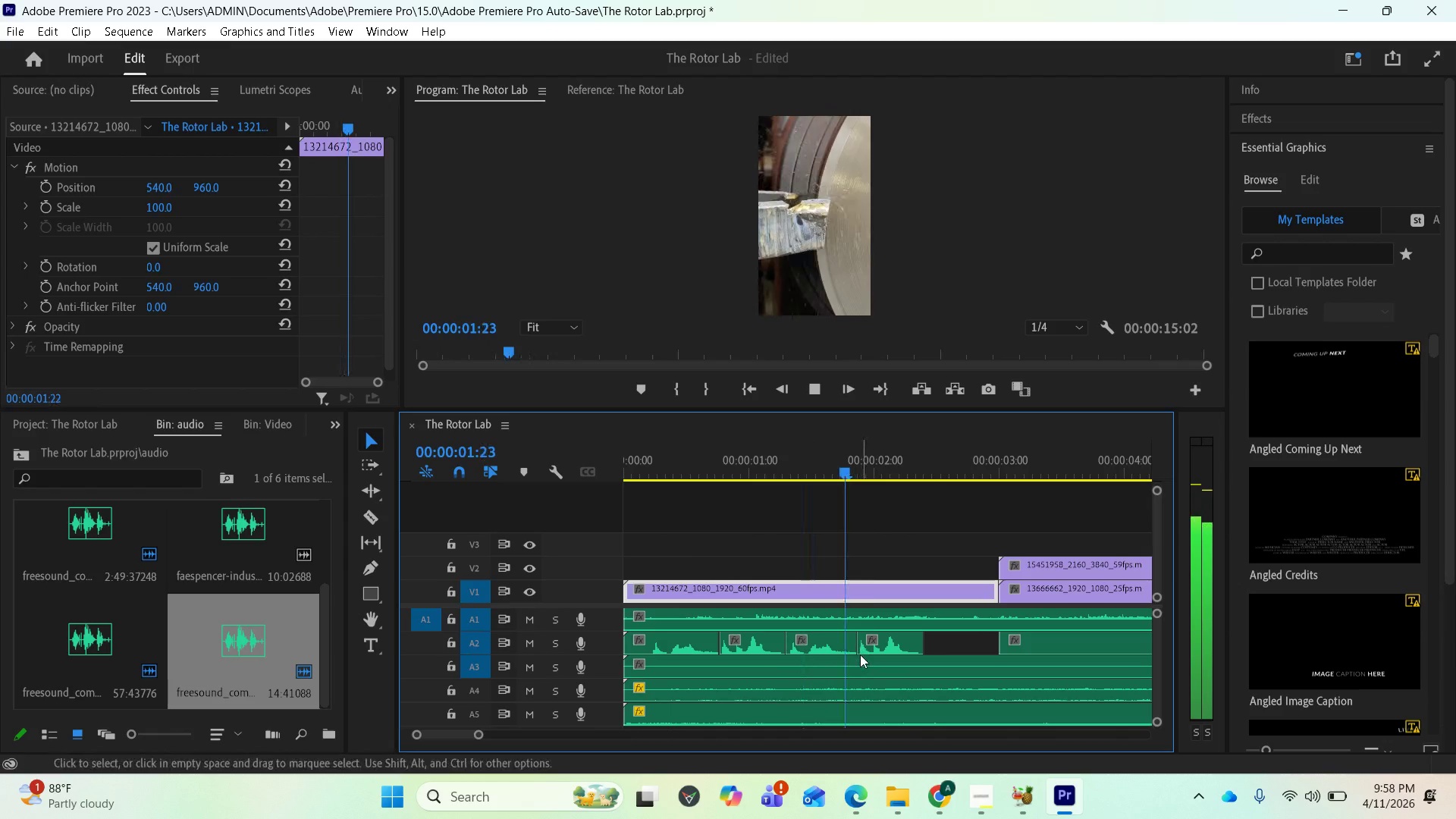 
key(Space)
 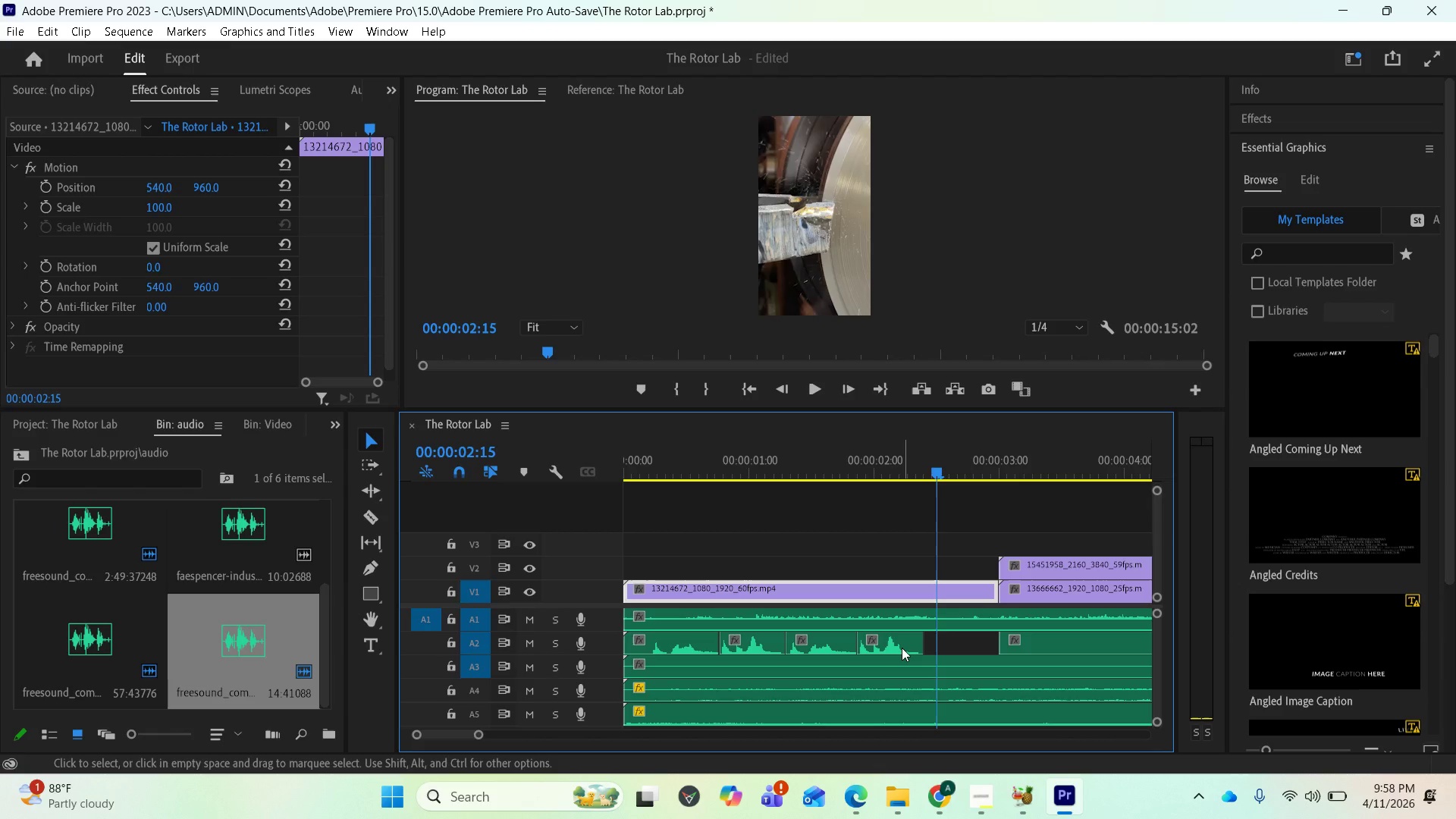 
wait(7.92)
 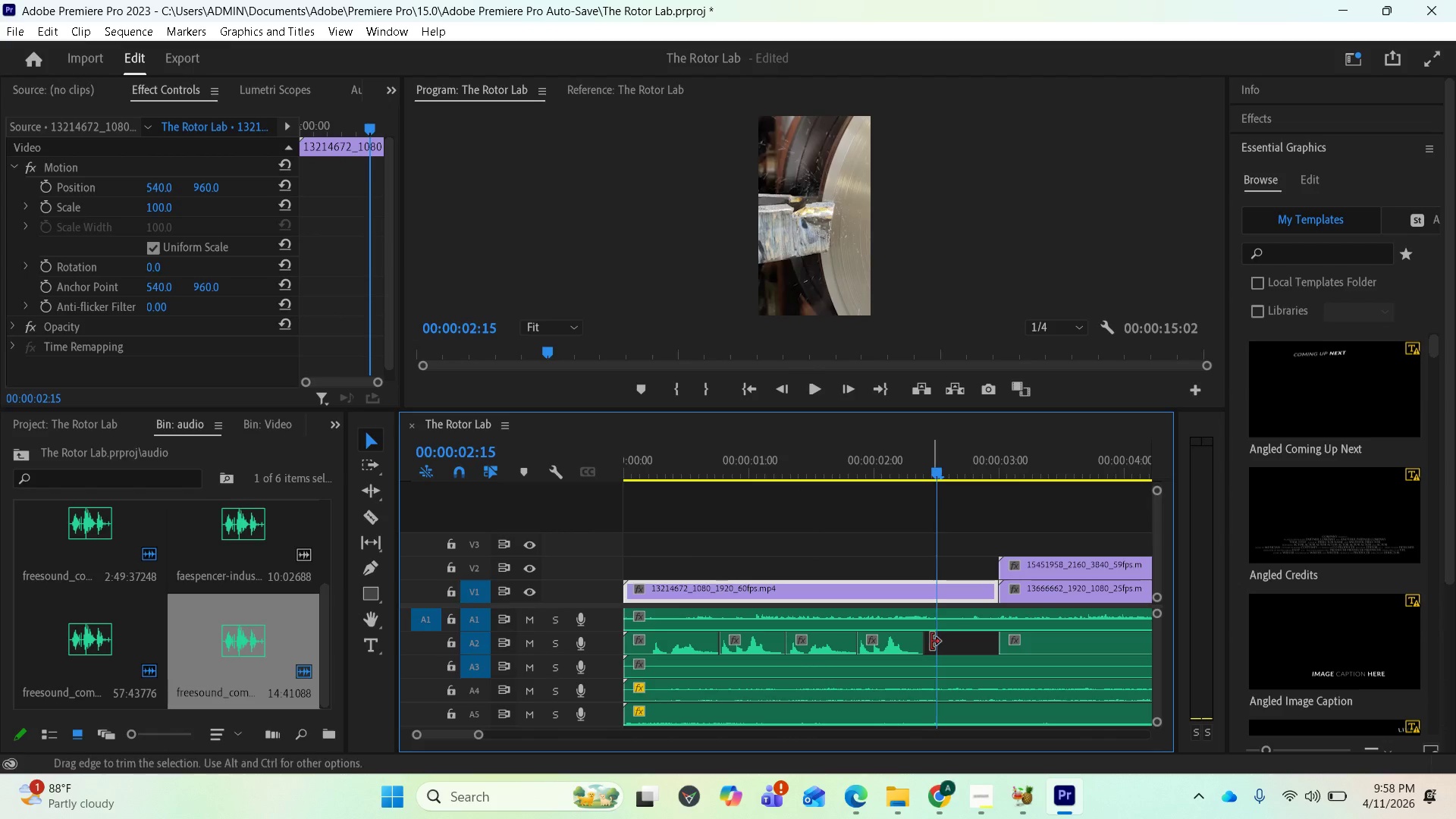 
hold_key(key=AltLeft, duration=6.17)
left_click_drag(start_coordinate=[900, 645], to_coordinate=[962, 644])
 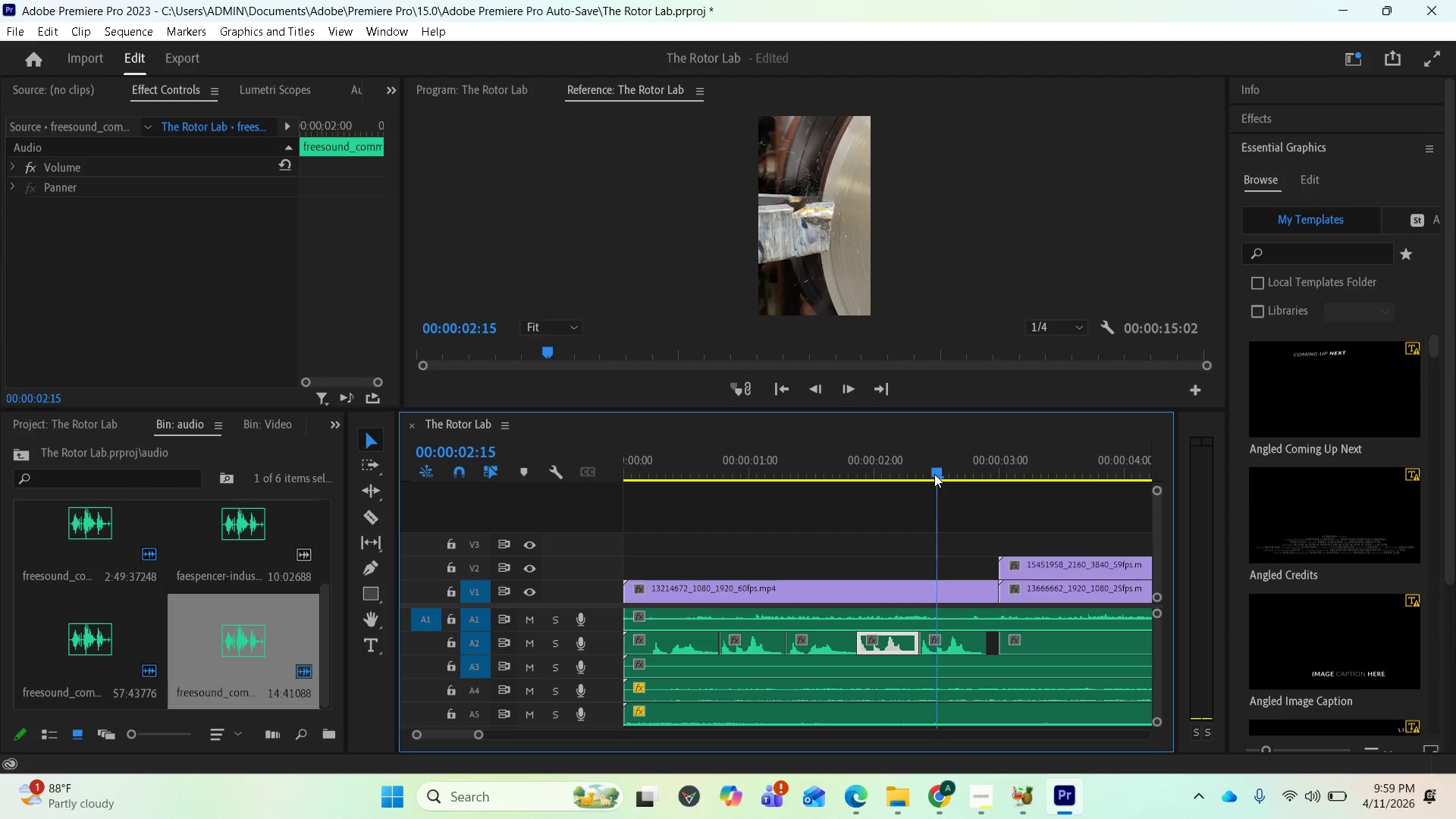 
left_click_drag(start_coordinate=[934, 474], to_coordinate=[601, 532])
 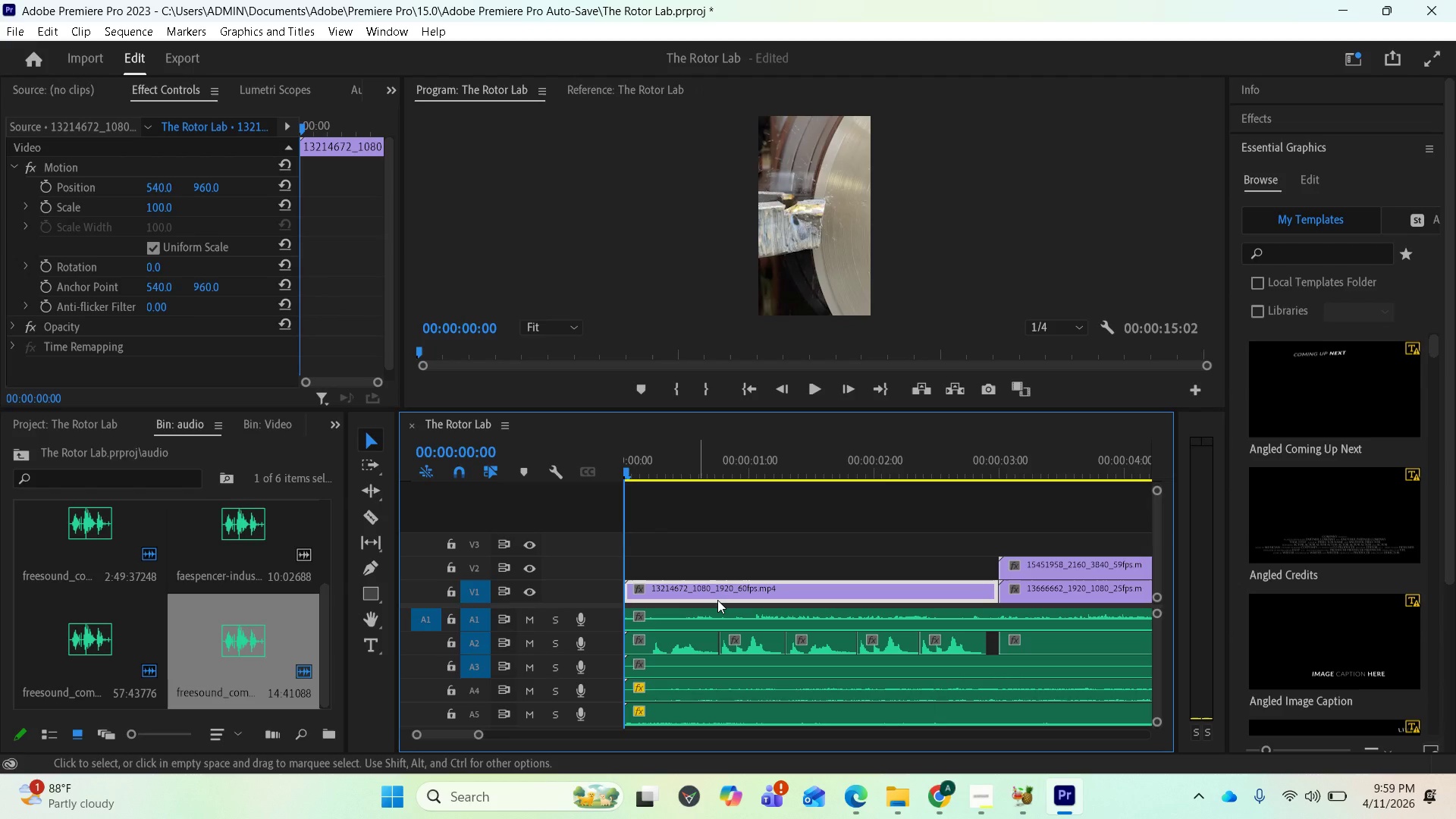 
key(Space)
 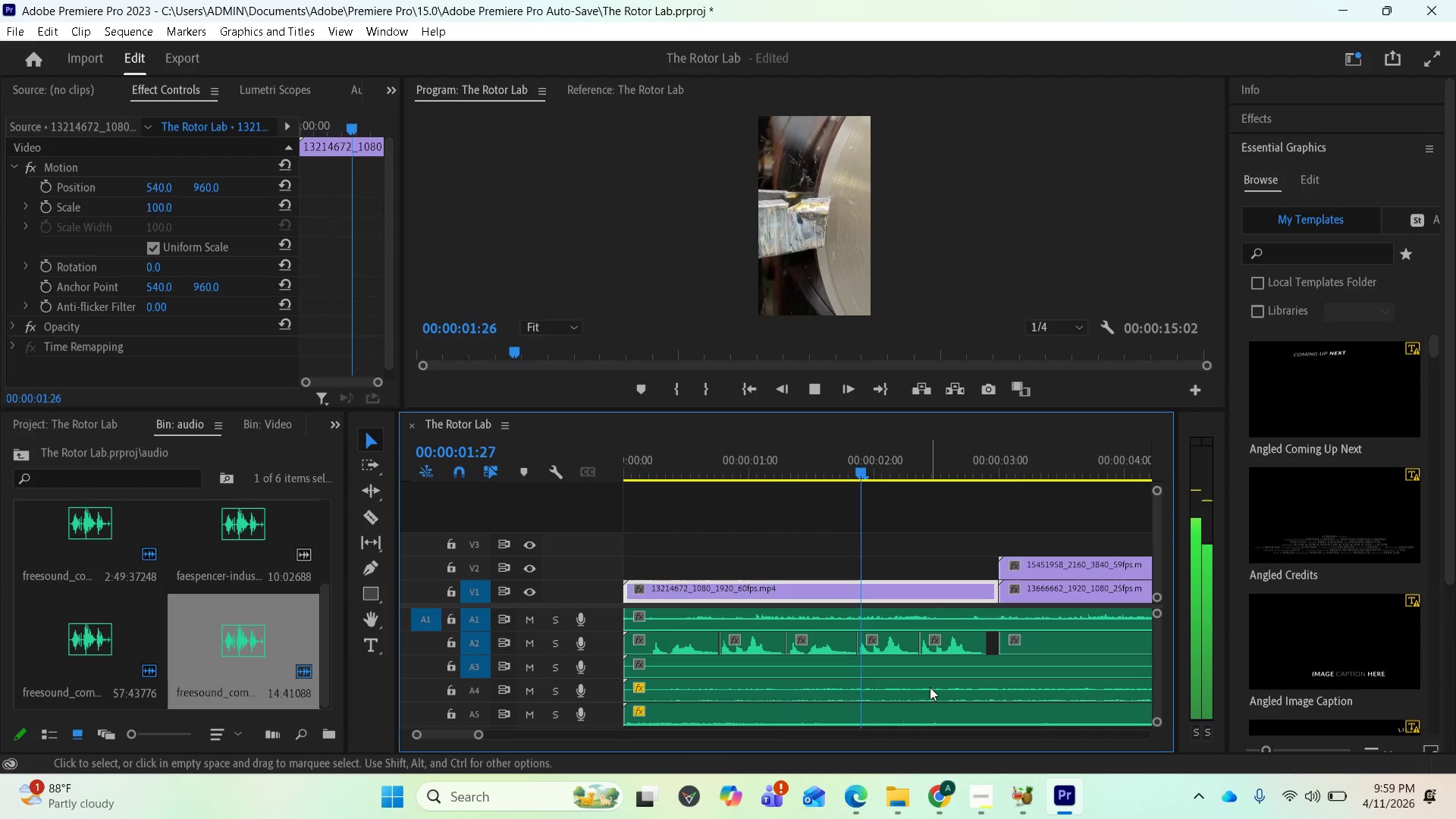 
key(Space)
 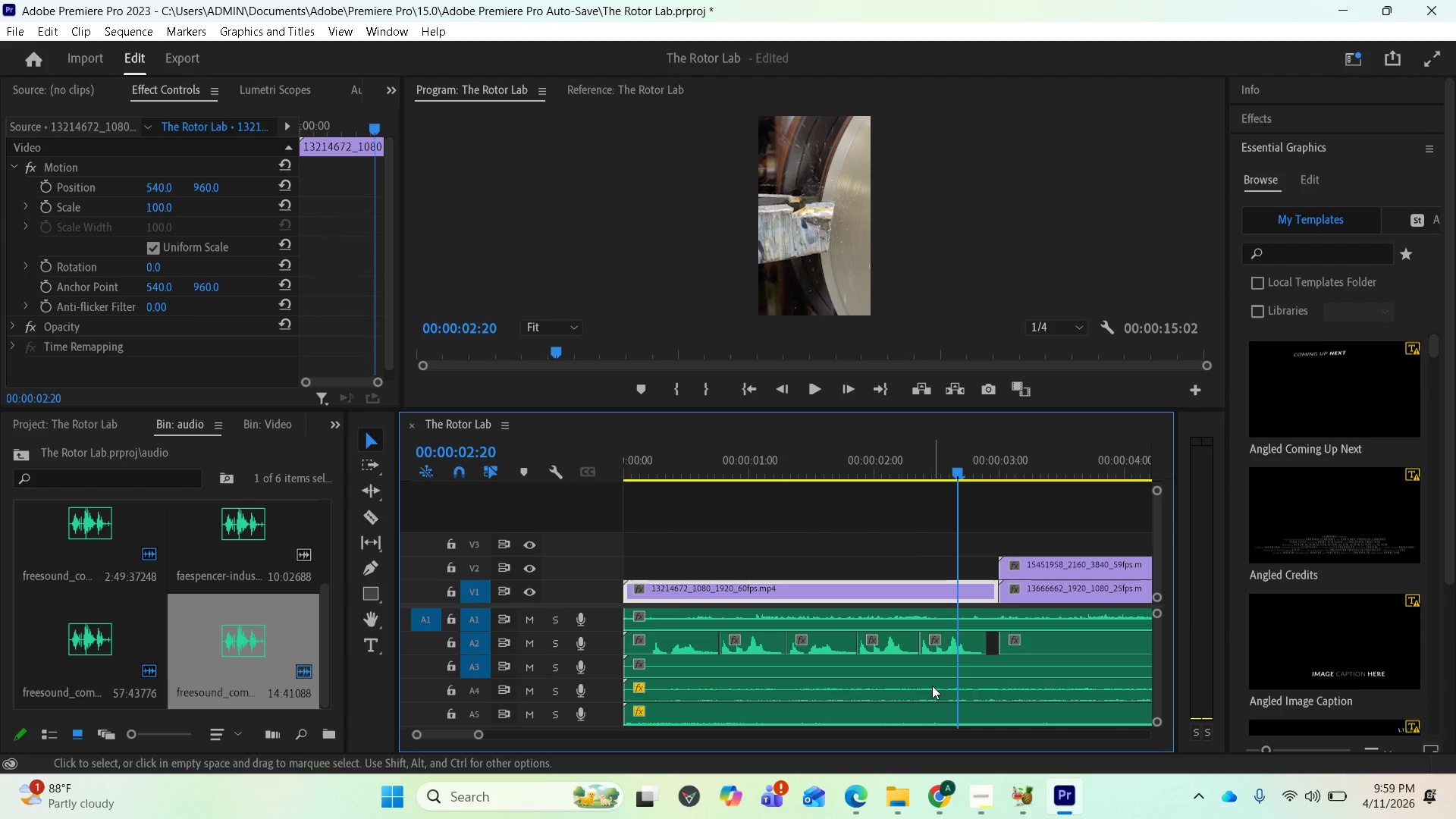 
key(Space)
 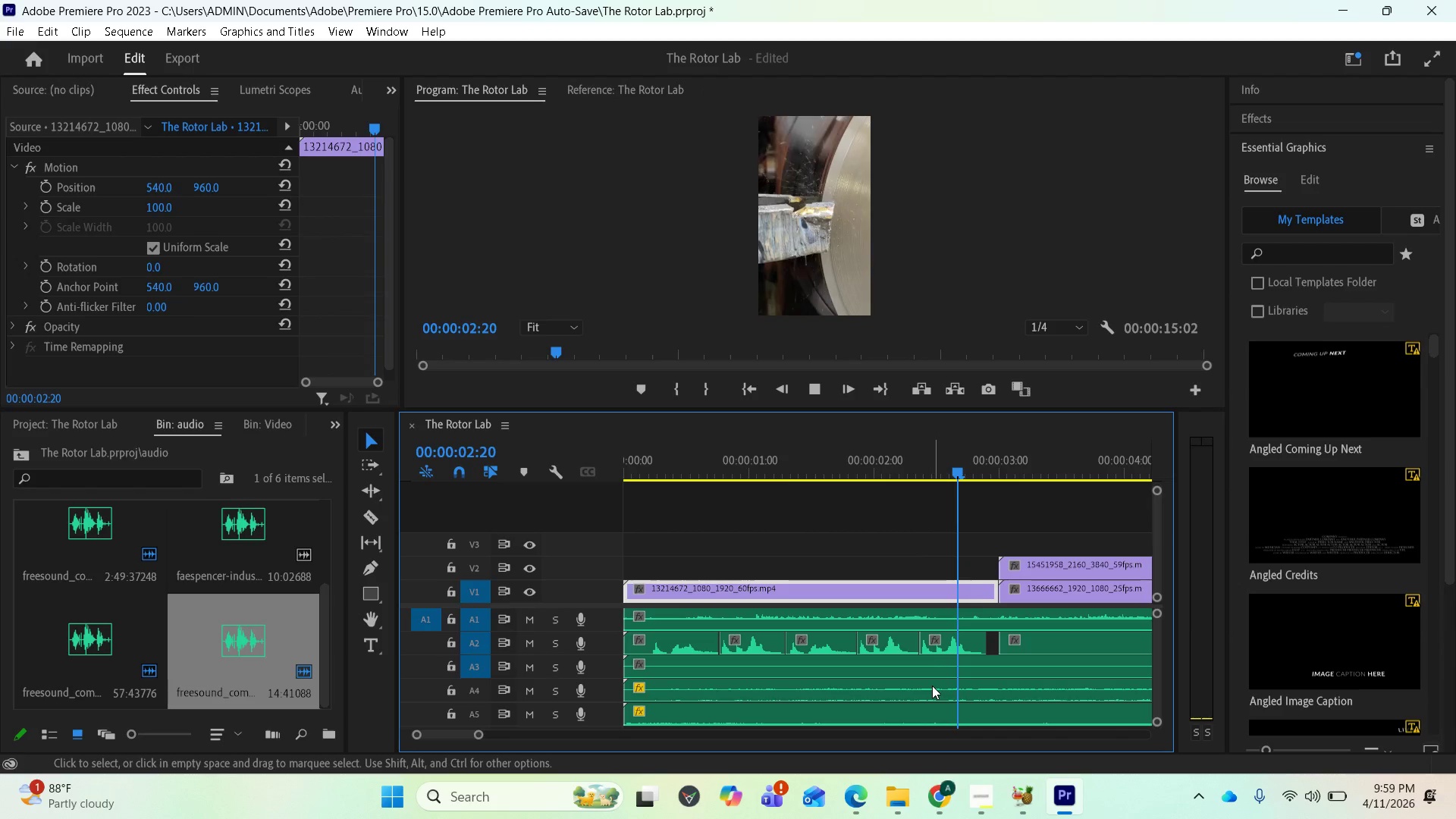 
key(Space)
 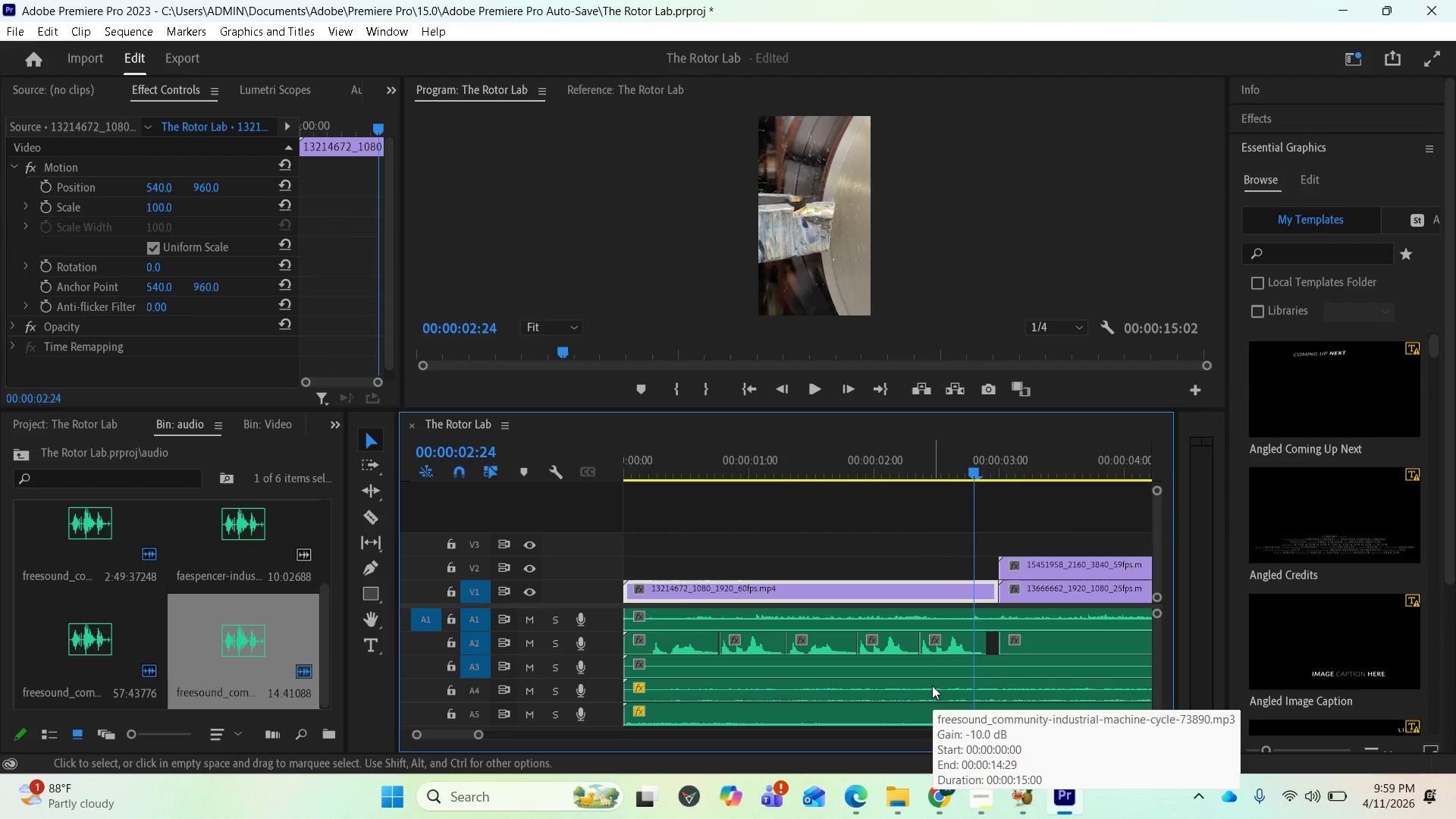 
scroll: coordinate [961, 706], scroll_direction: down, amount: 4.0
 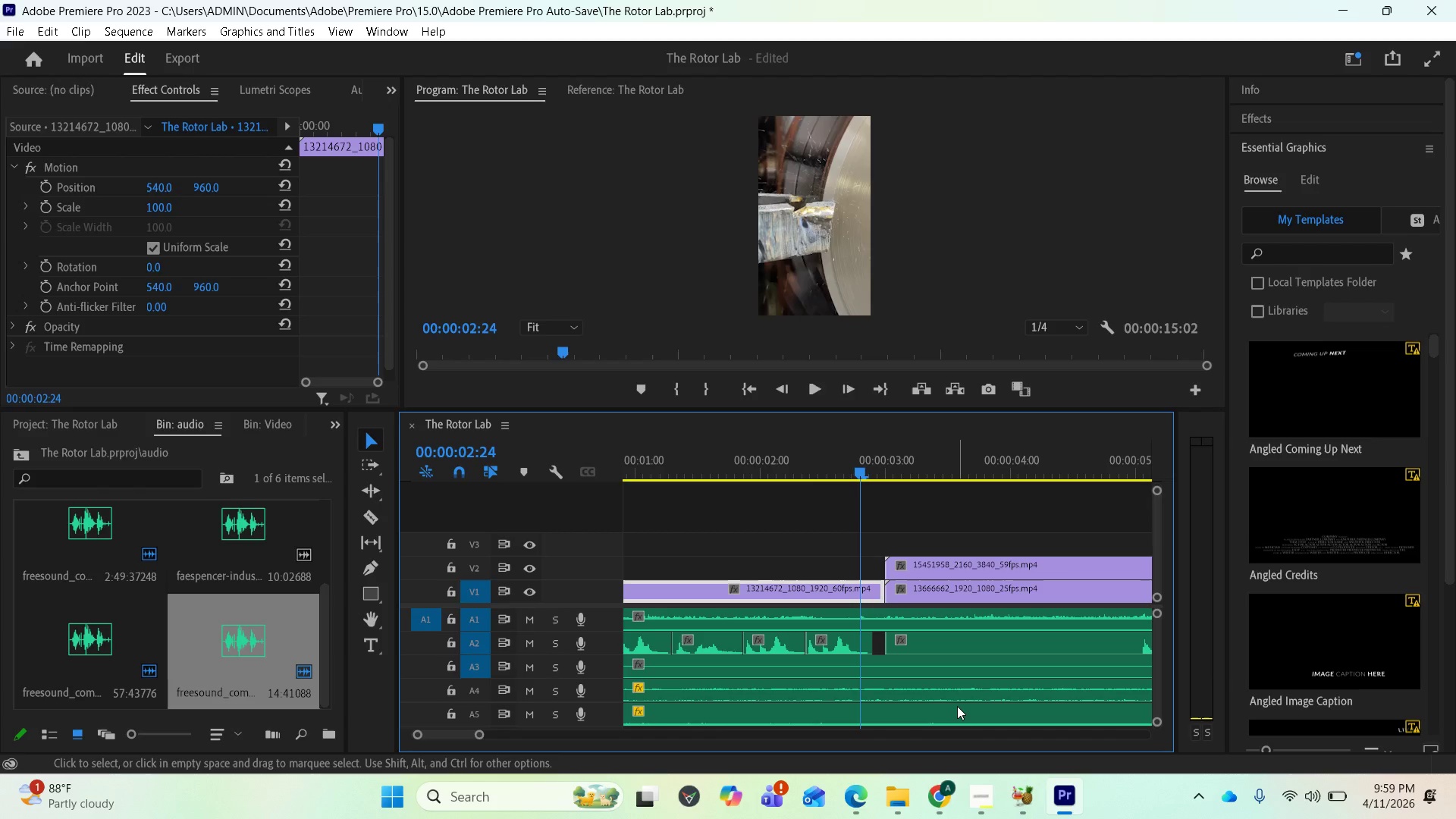 
key(Space)
 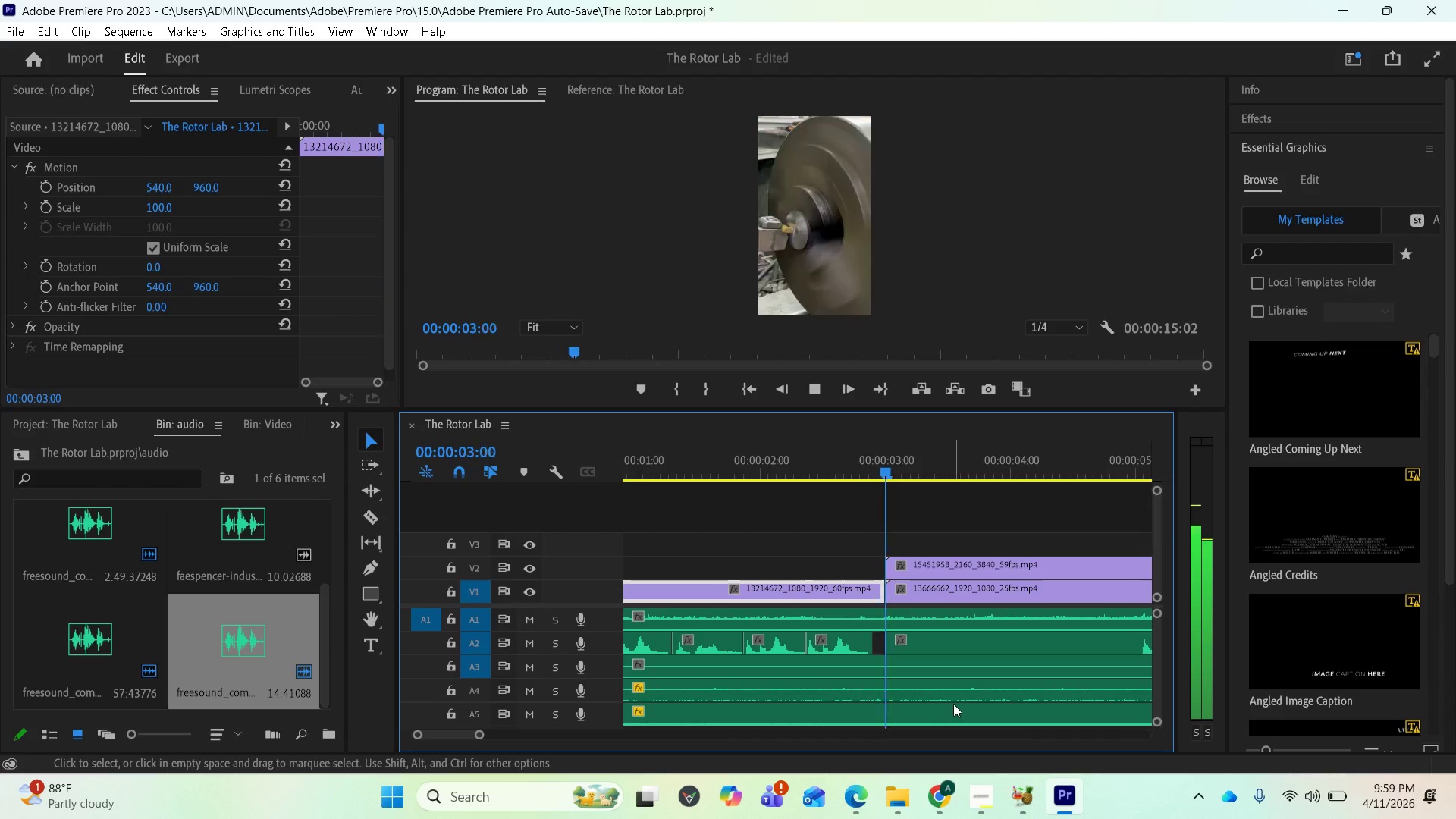 
key(Space)
 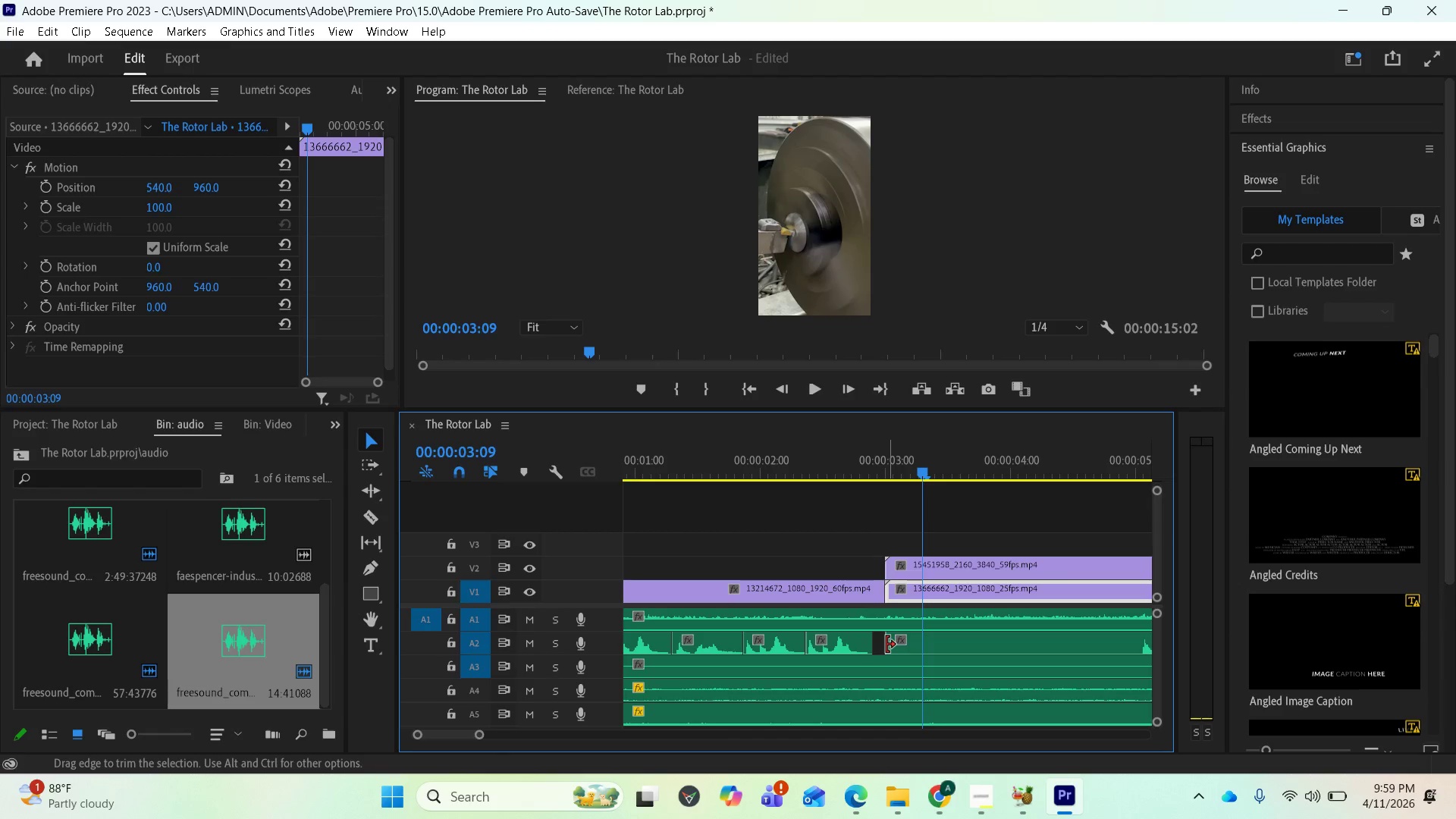 
left_click_drag(start_coordinate=[886, 645], to_coordinate=[1125, 637])
 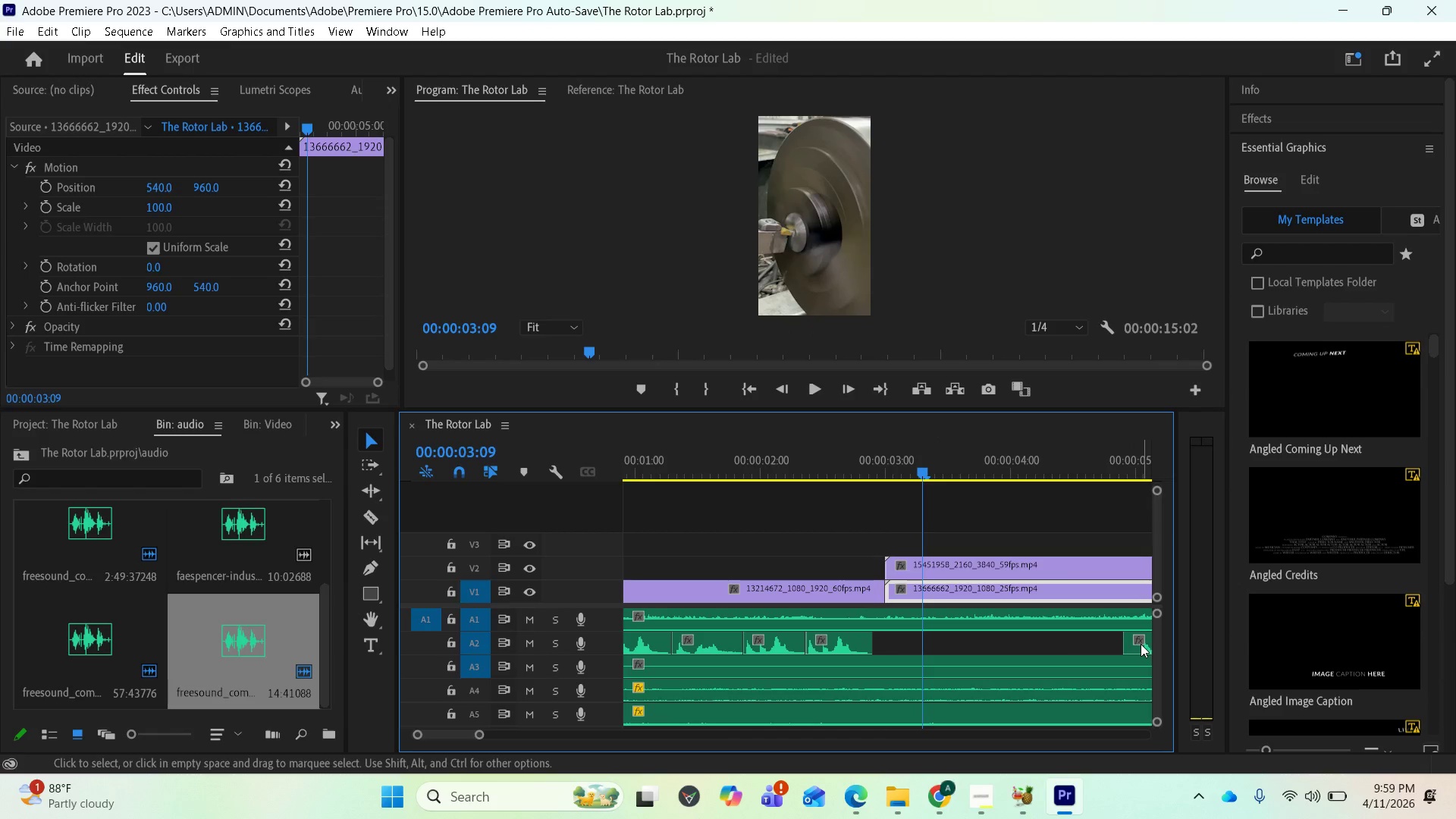 
left_click_drag(start_coordinate=[1141, 644], to_coordinate=[914, 650])
 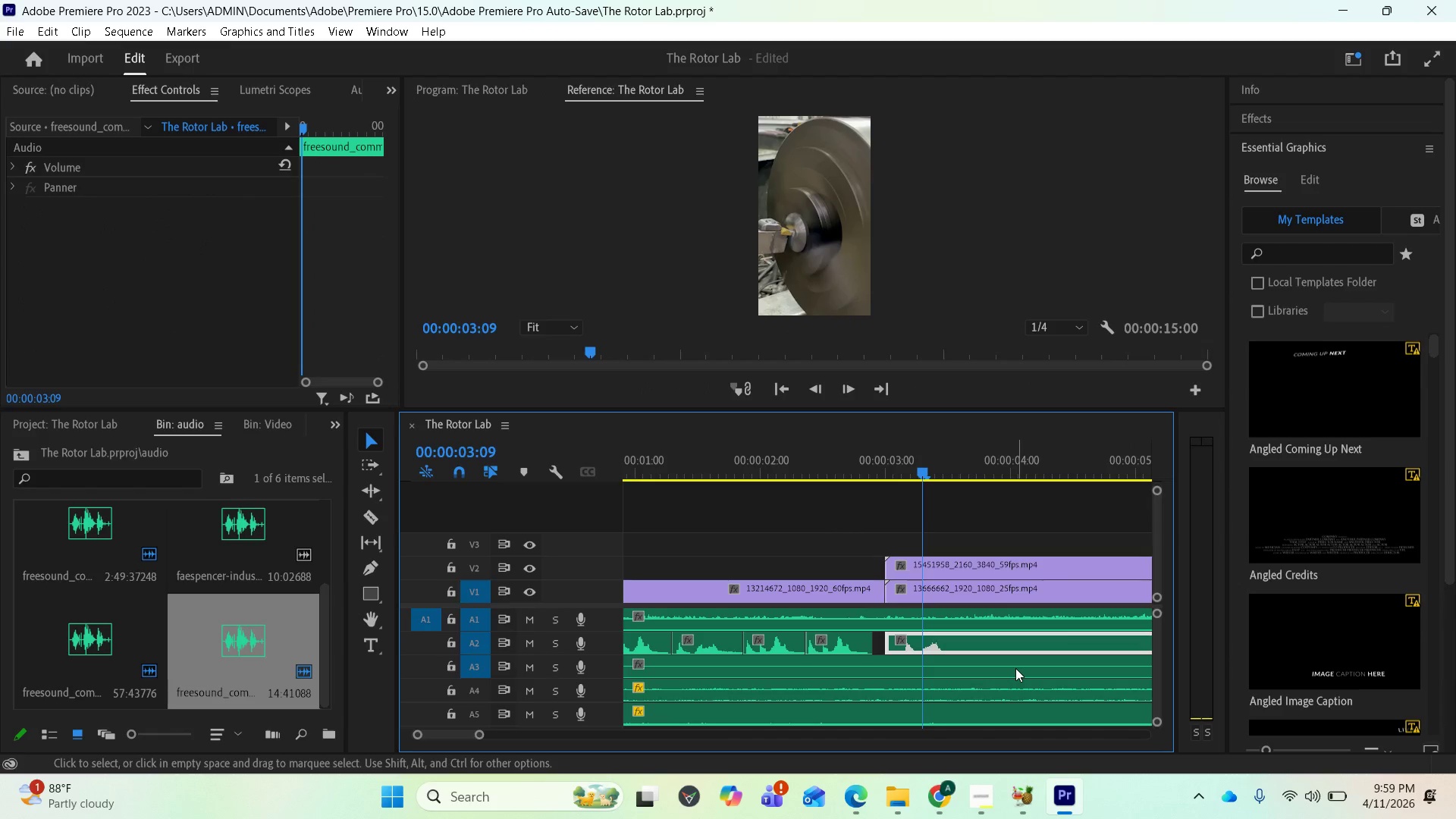 
key(Space)
 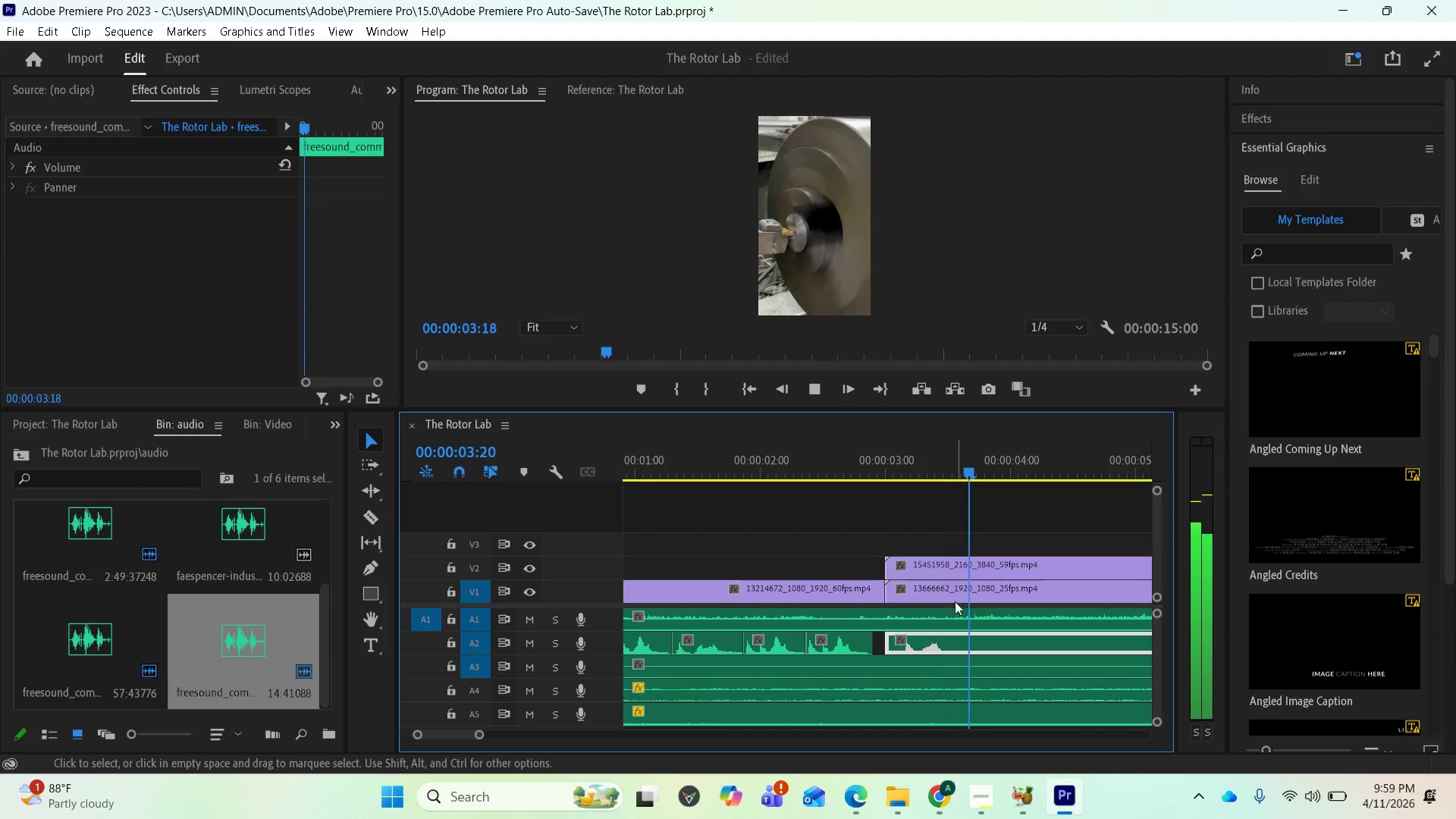 
key(Space)
 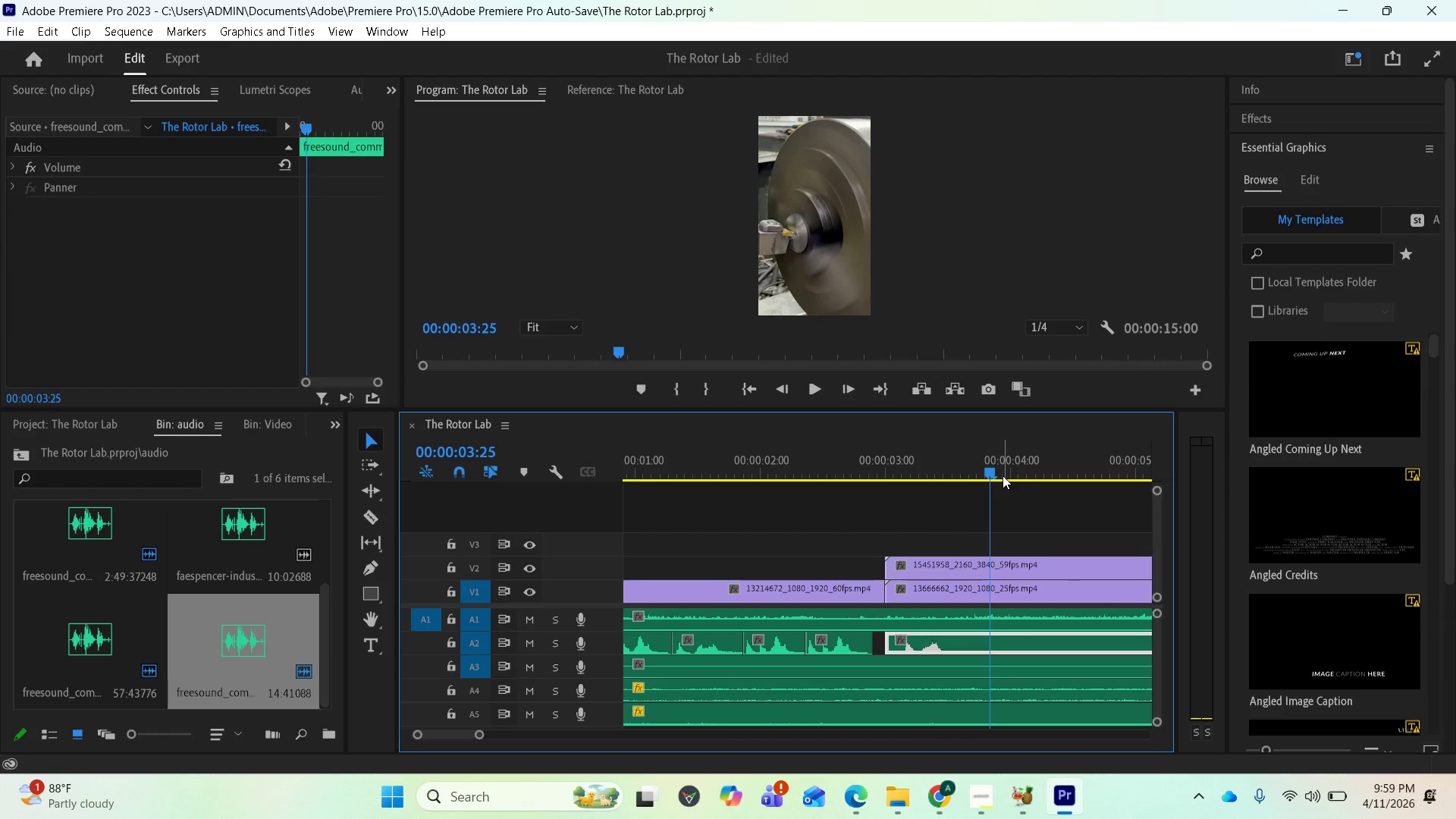 
left_click_drag(start_coordinate=[991, 478], to_coordinate=[906, 488])
 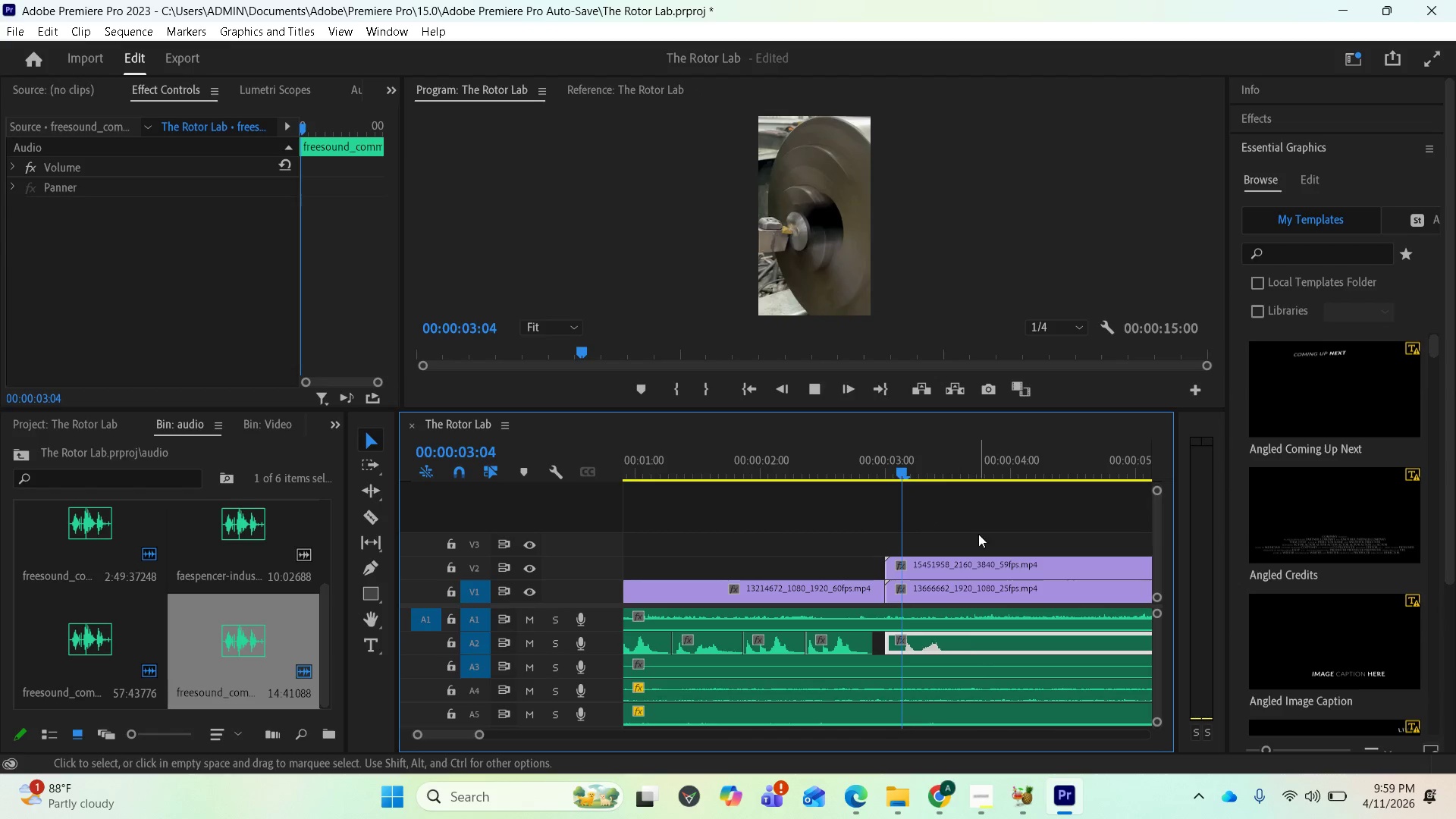 
key(Space)
 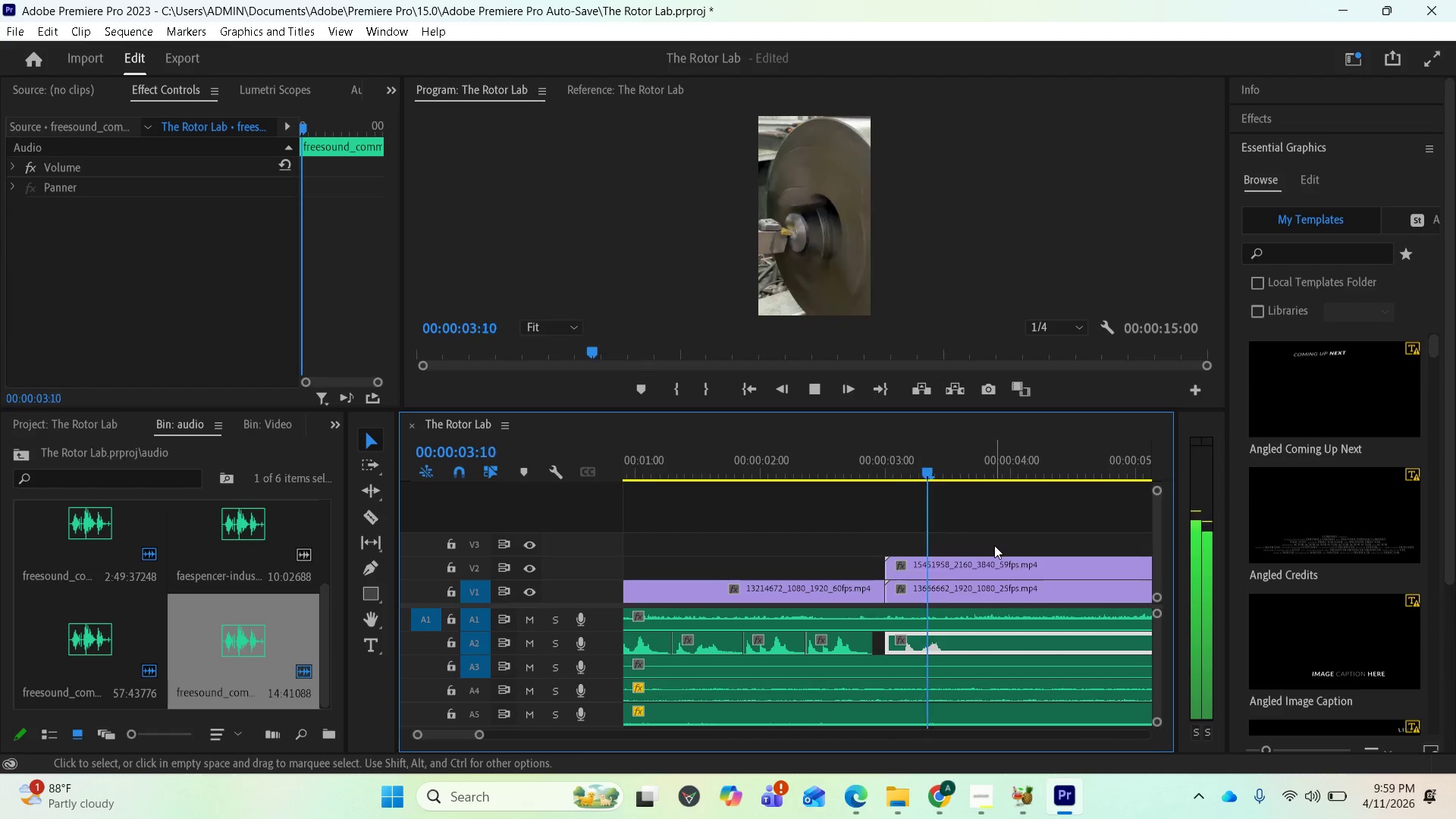 
key(Space)
 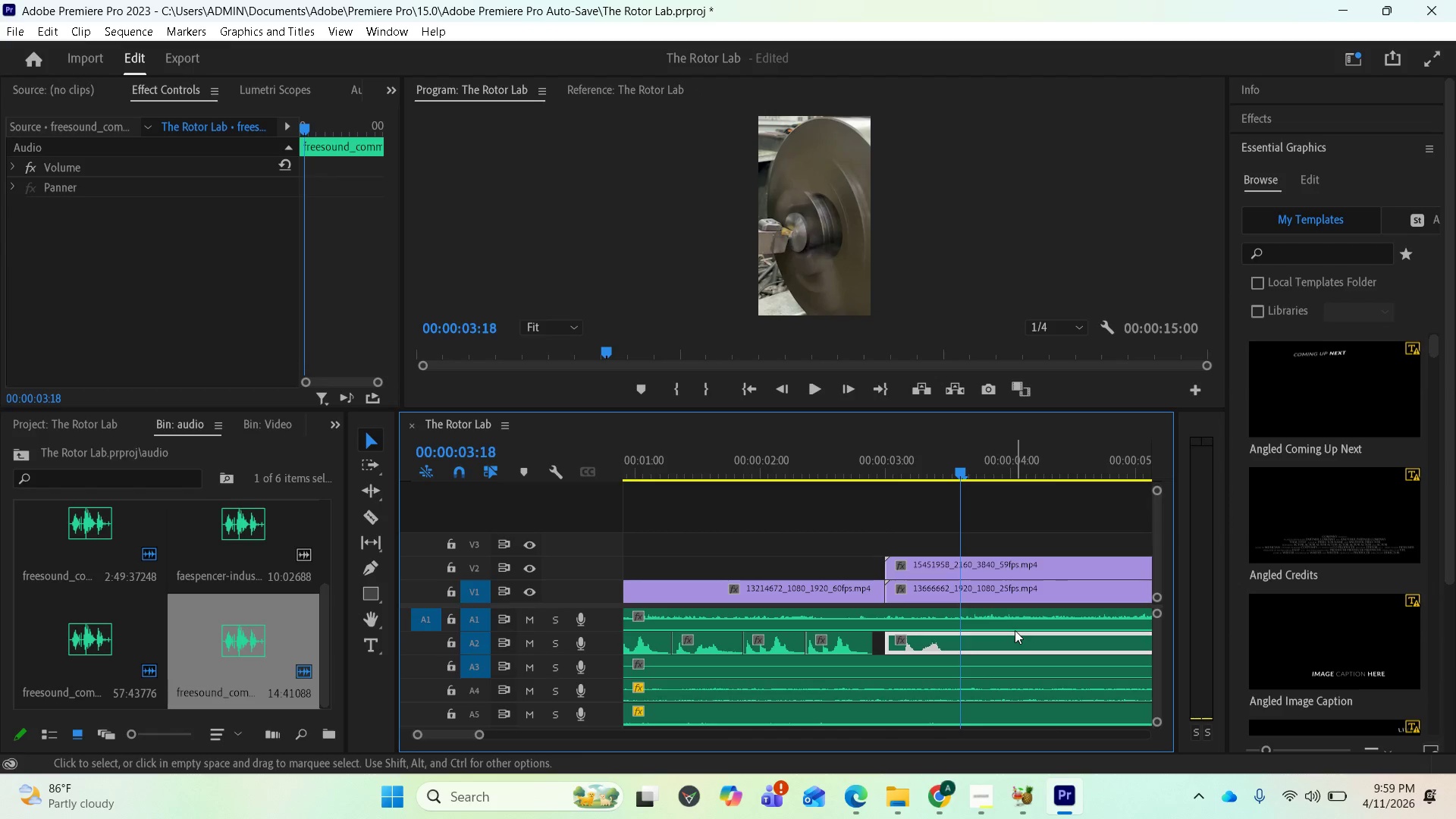 
scroll: coordinate [1004, 657], scroll_direction: down, amount: 1.0
 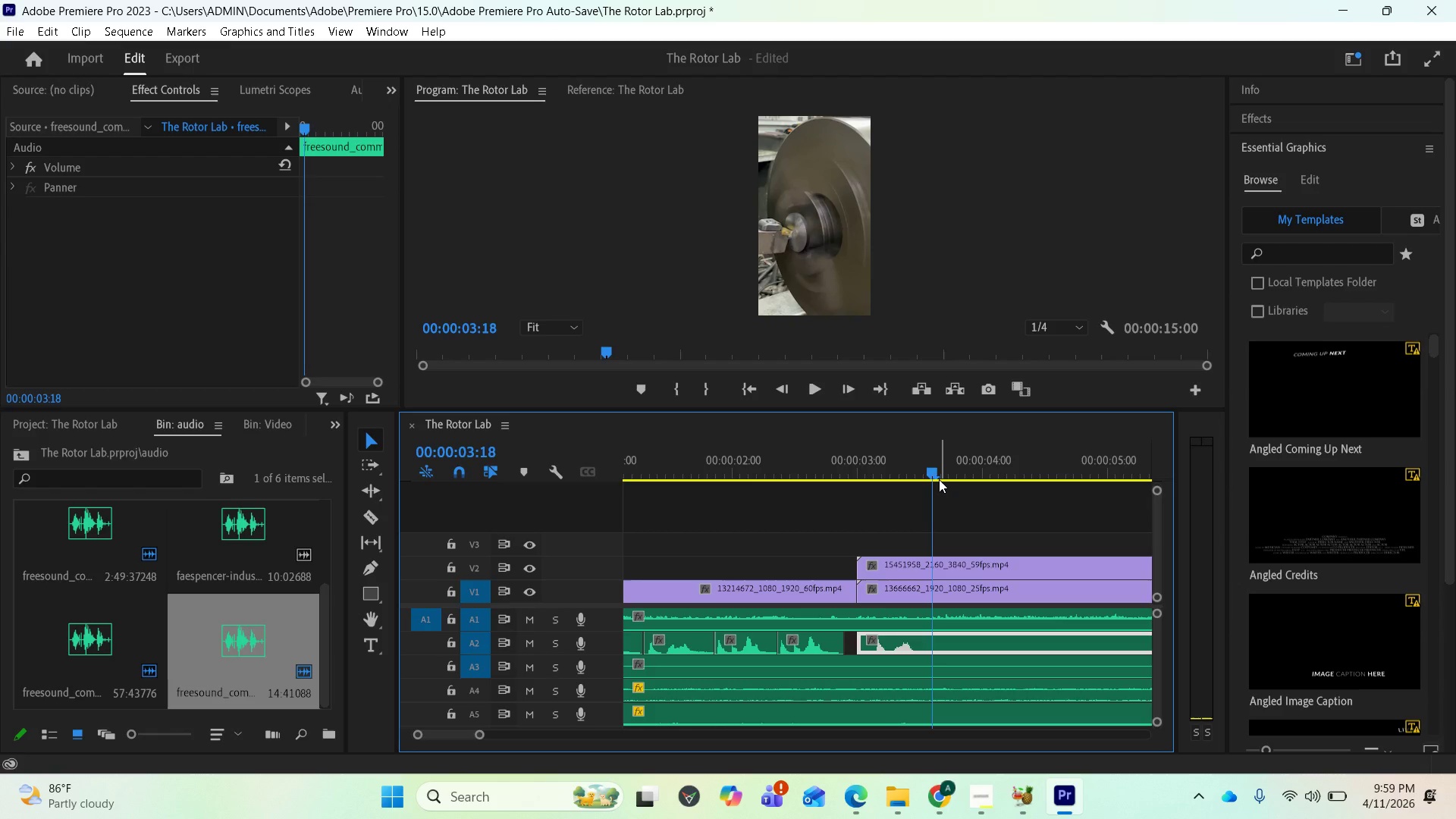 
left_click_drag(start_coordinate=[925, 472], to_coordinate=[825, 480])
 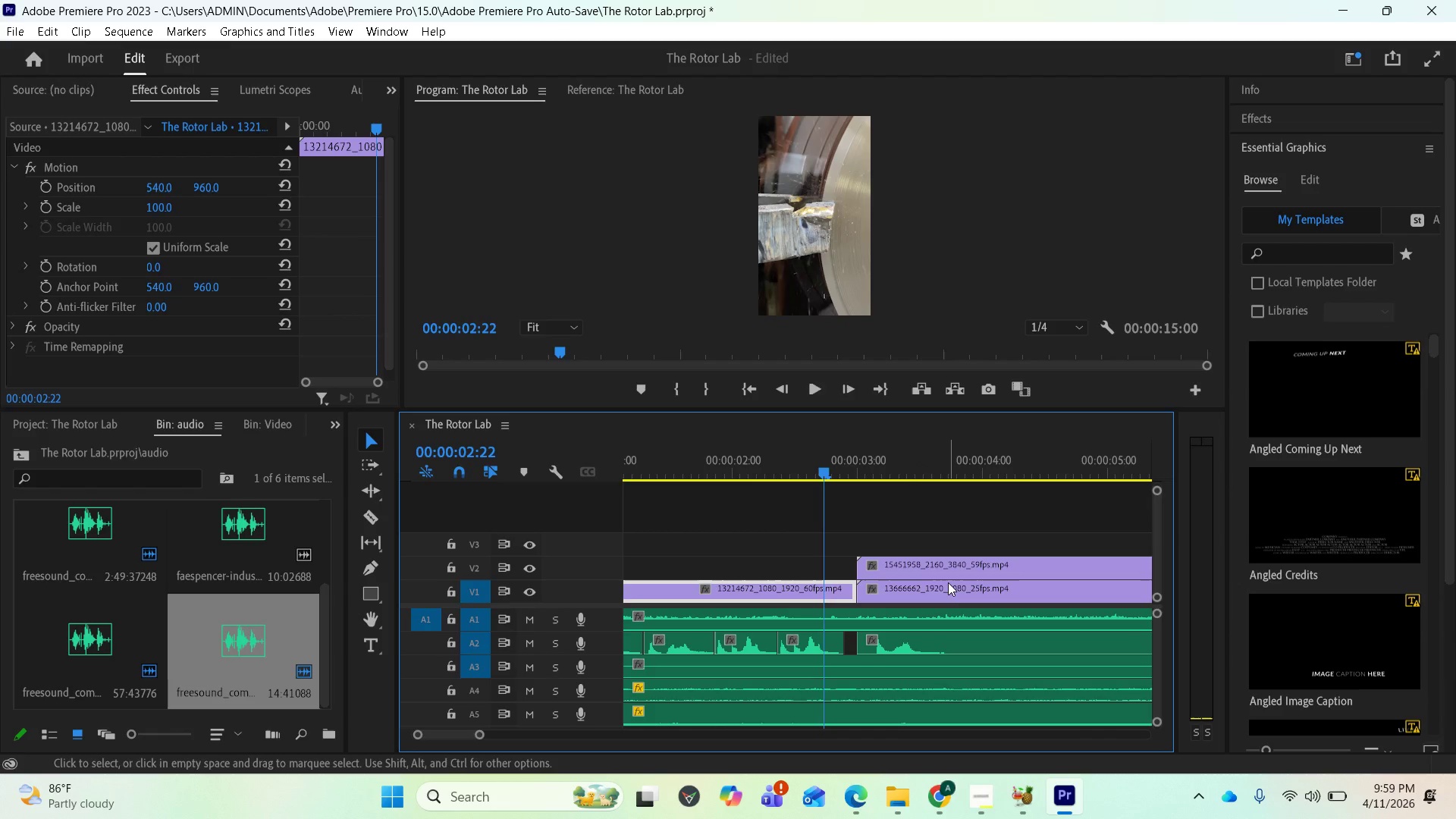 
key(Space)
 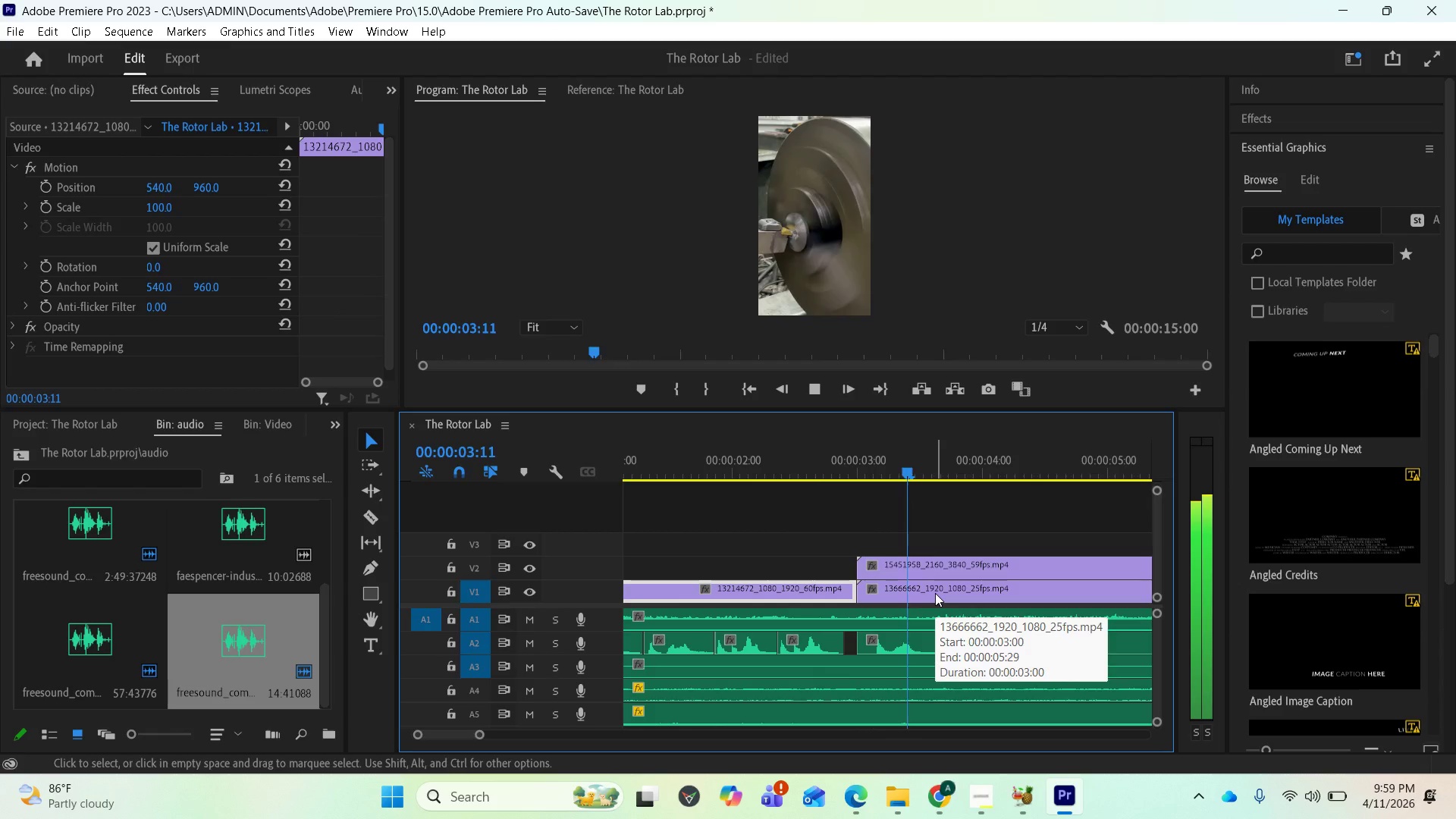 
key(Space)
 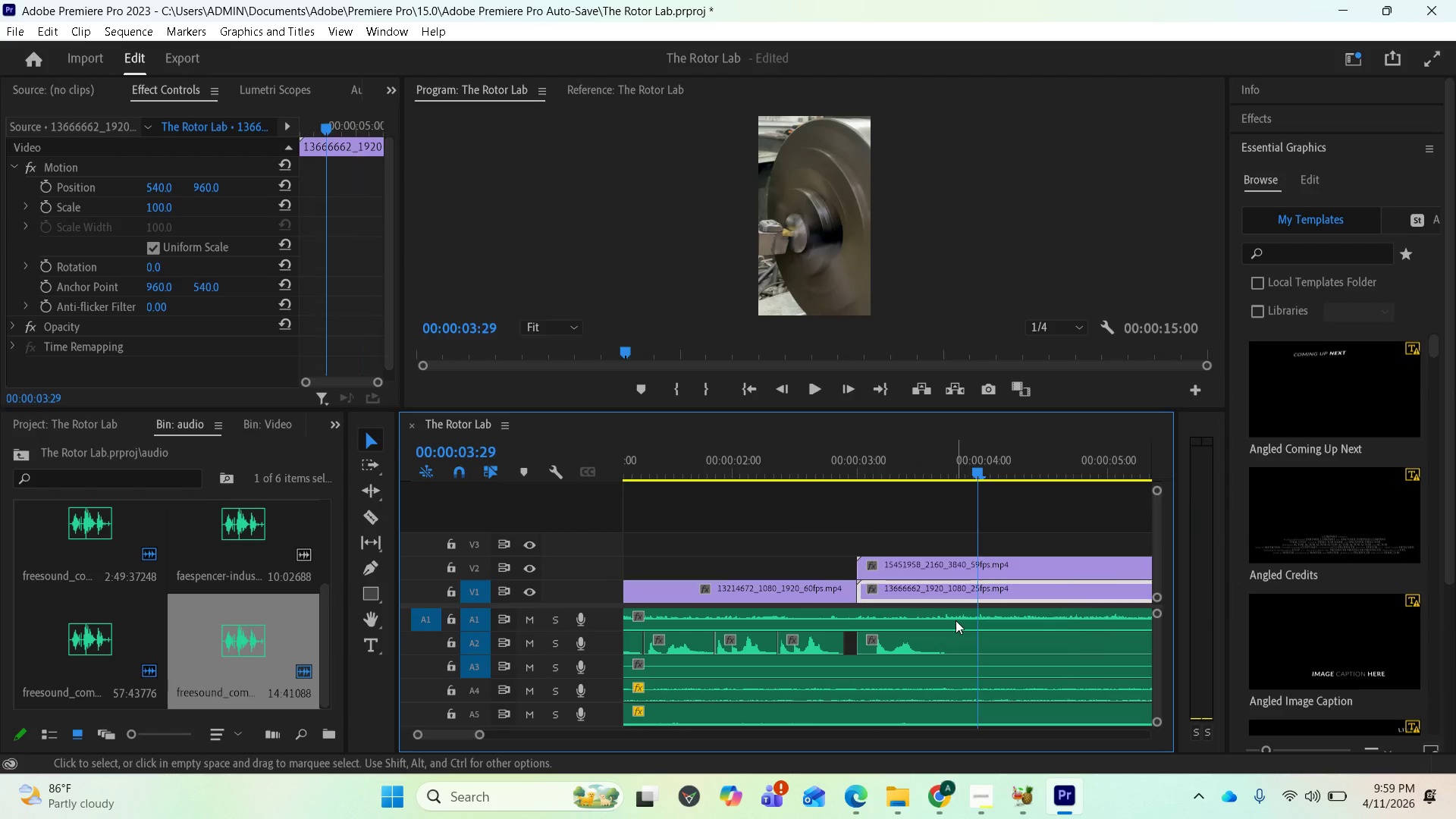 
scroll: coordinate [956, 647], scroll_direction: down, amount: 30.0
 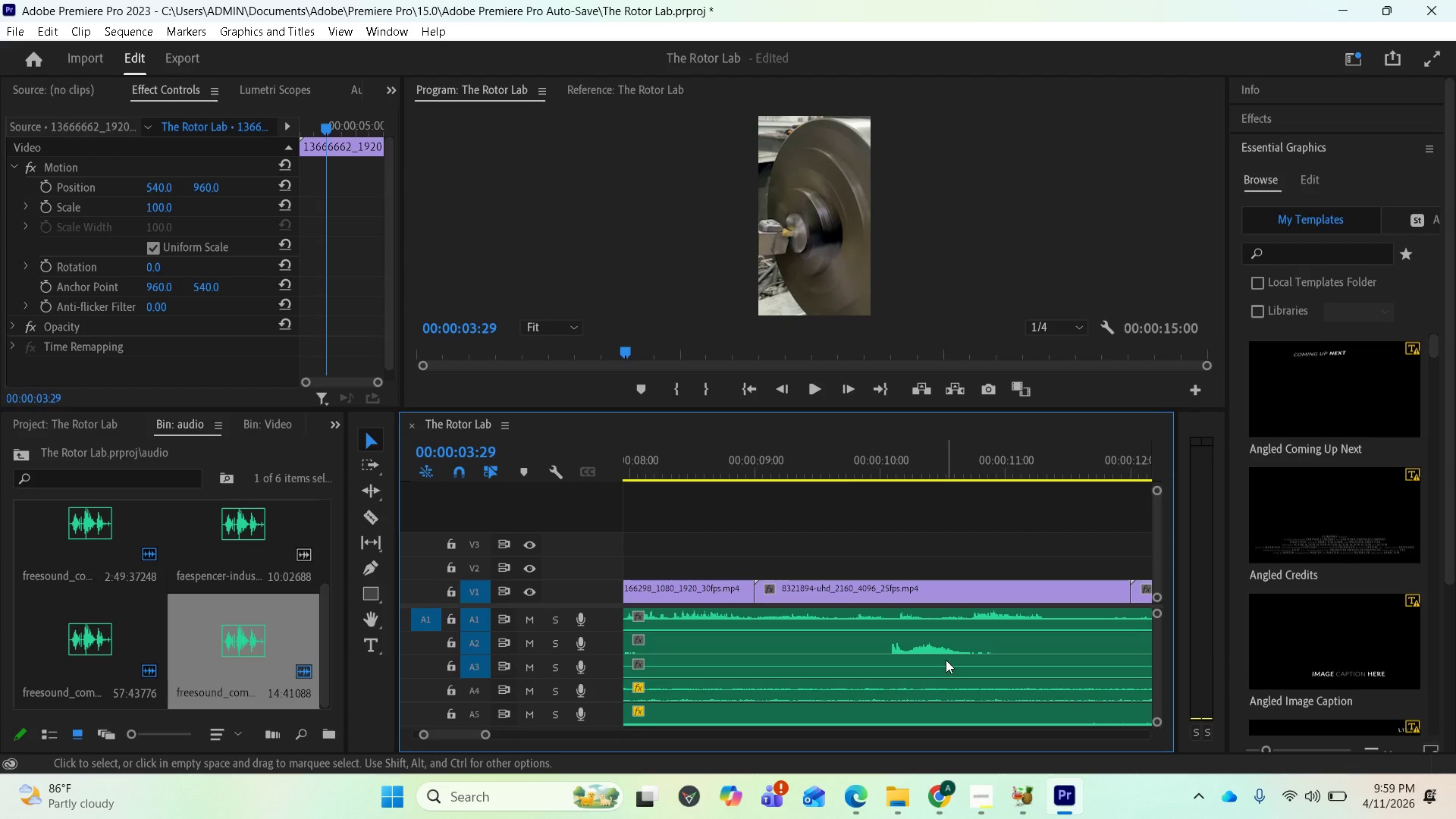 
scroll: coordinate [890, 636], scroll_direction: up, amount: 27.0
 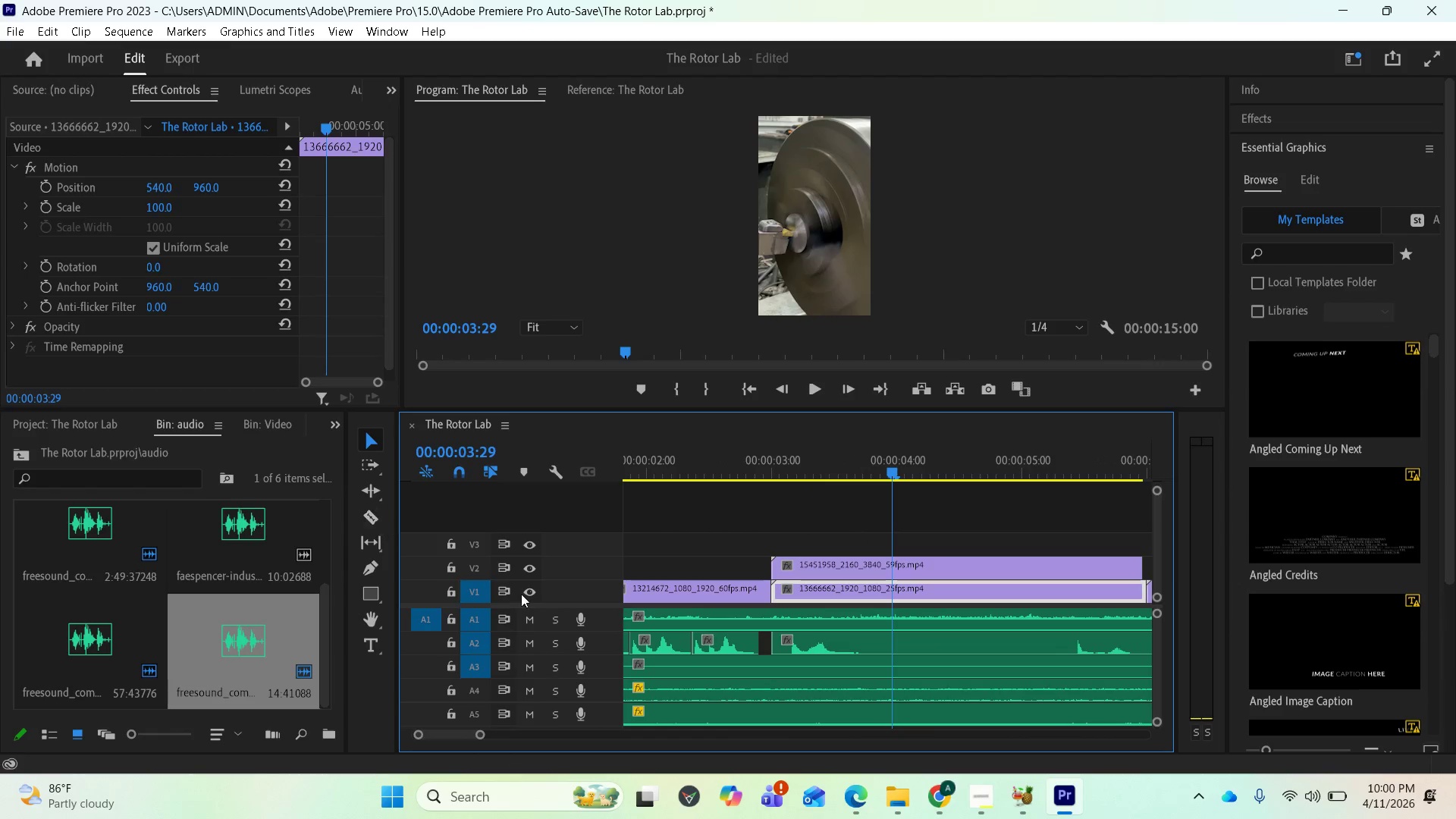 
left_click([855, 783])
 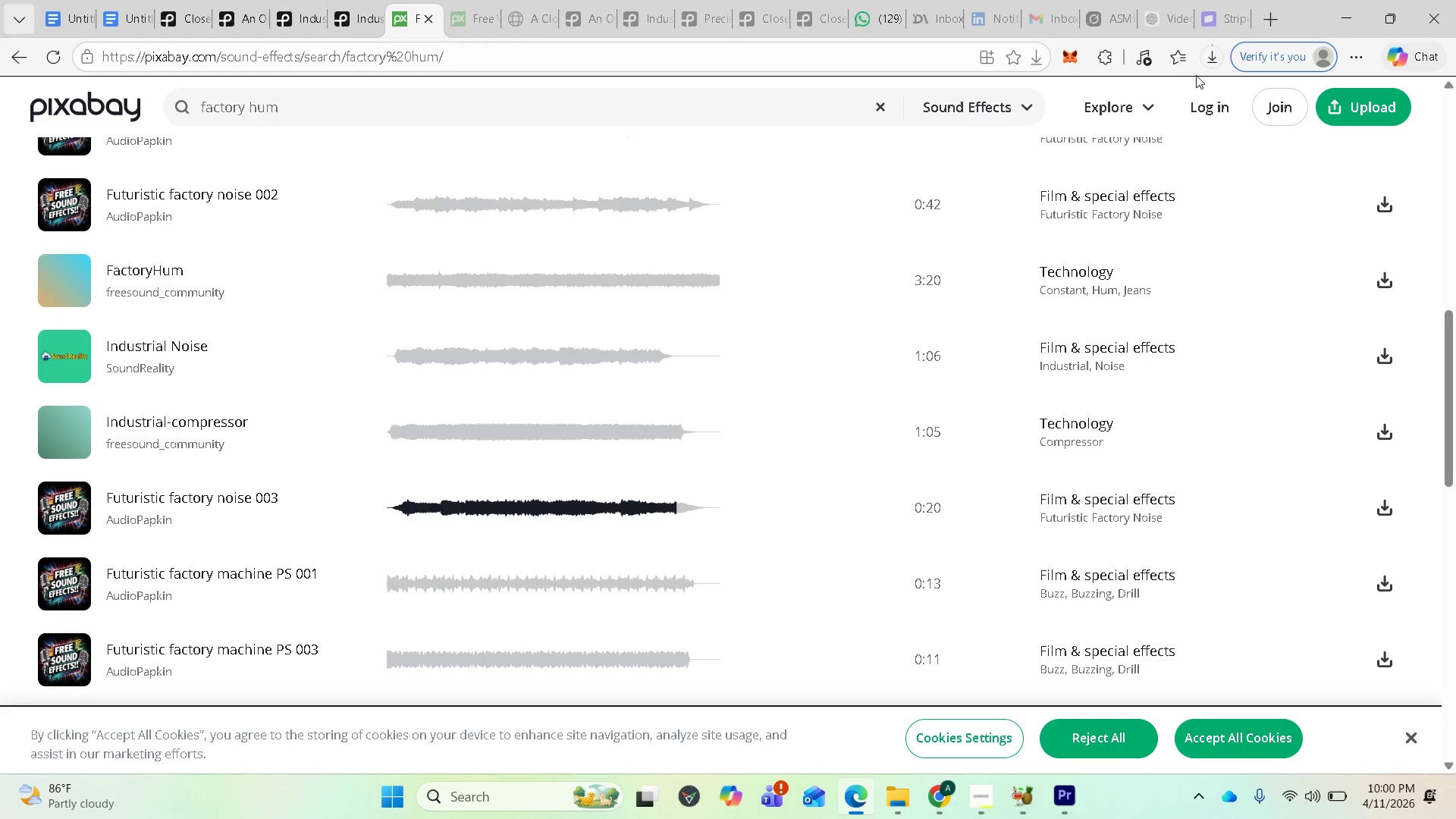 
left_click([1203, 64])
 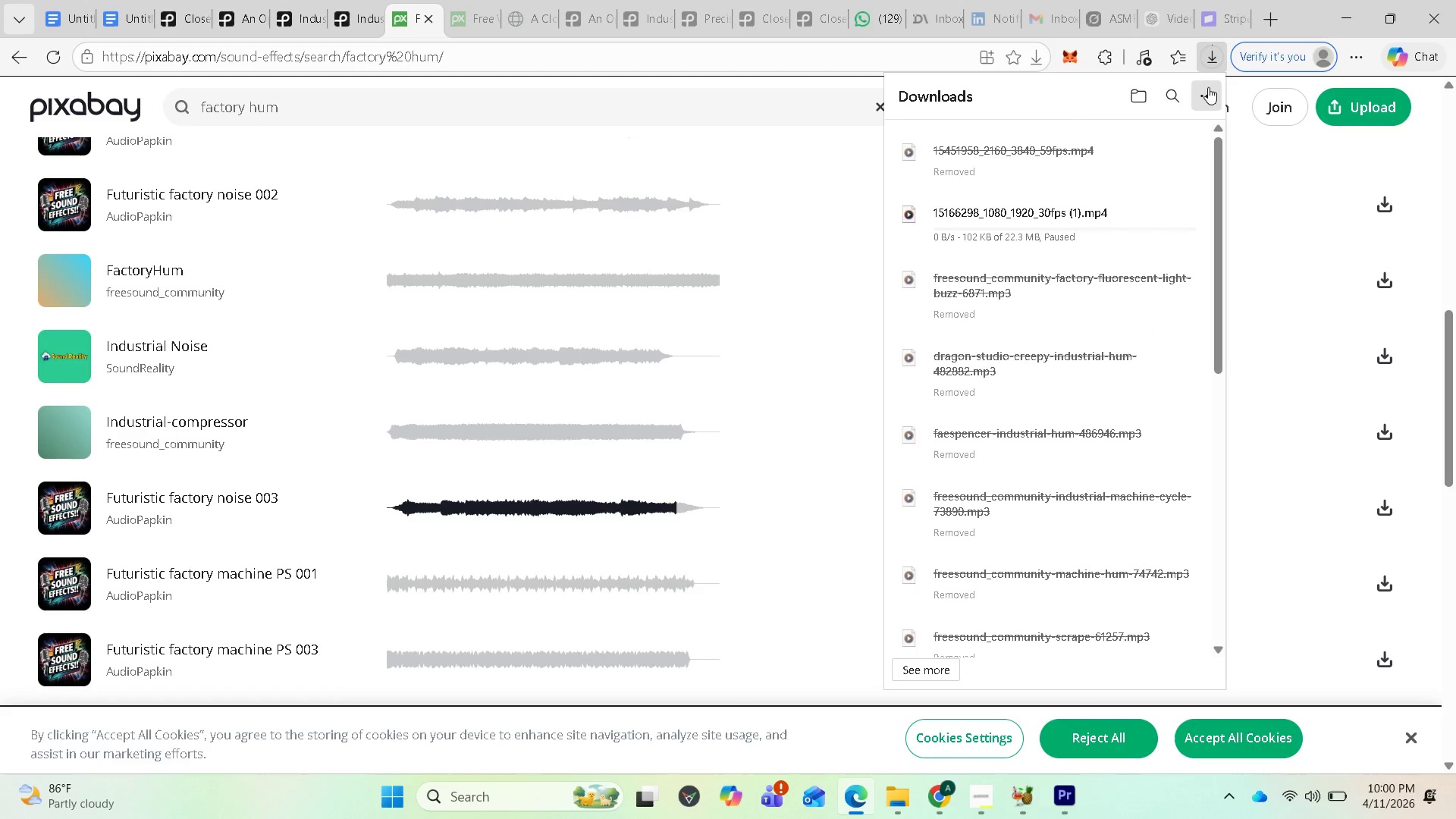 
scroll: coordinate [1150, 242], scroll_direction: up, amount: 4.0
 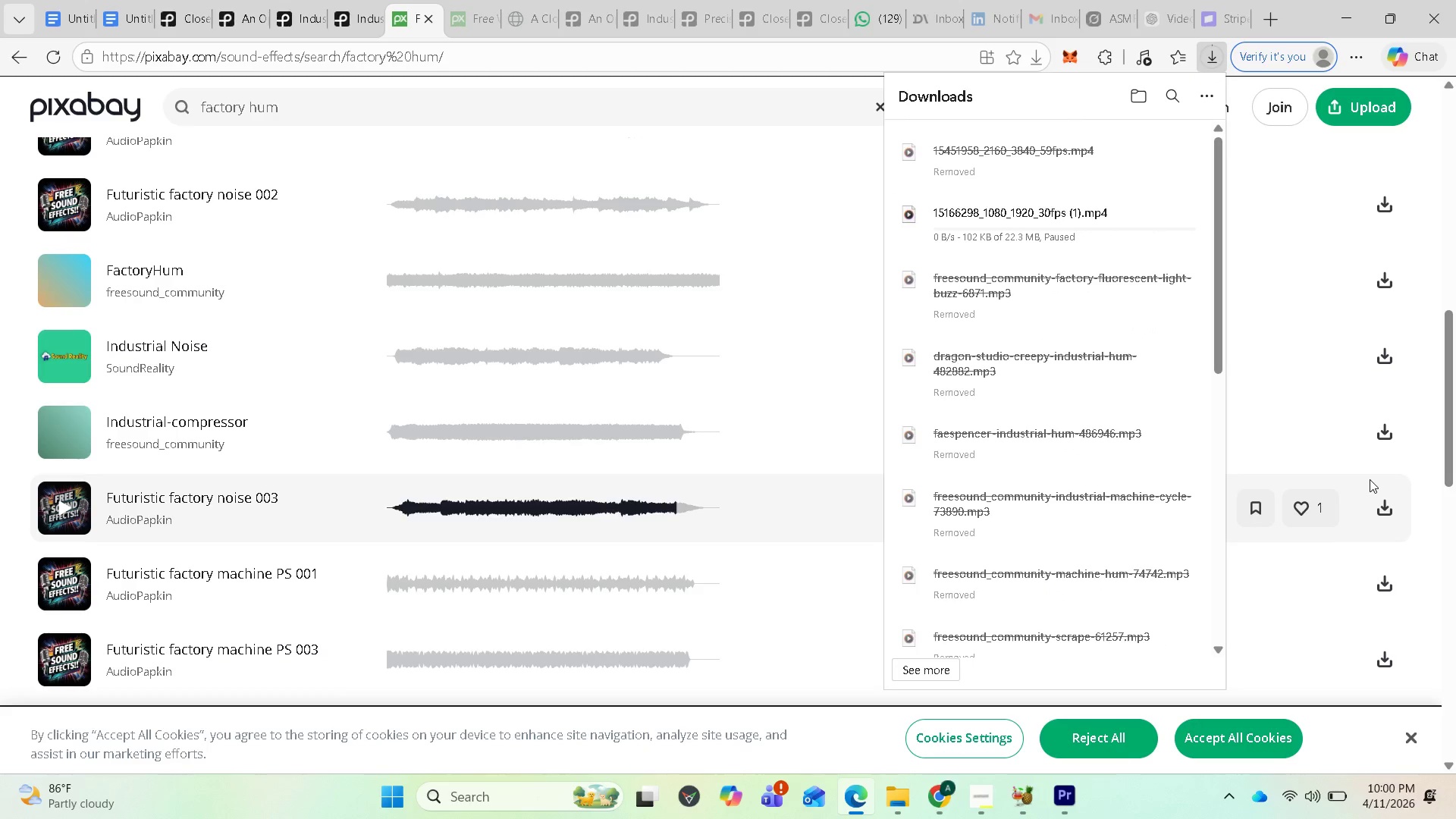 
mouse_move([1326, 488])
 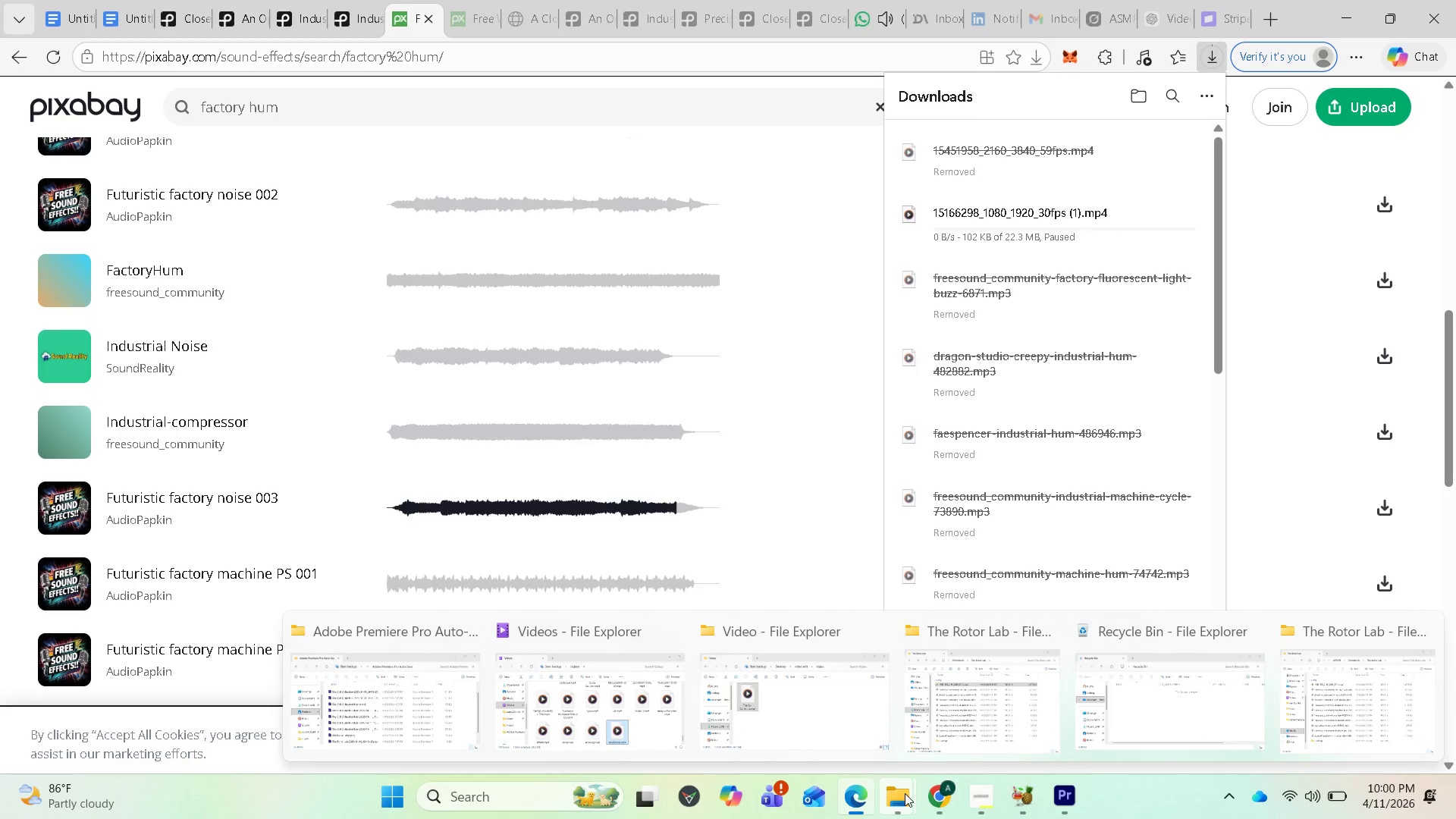 
mouse_move([859, 782])
 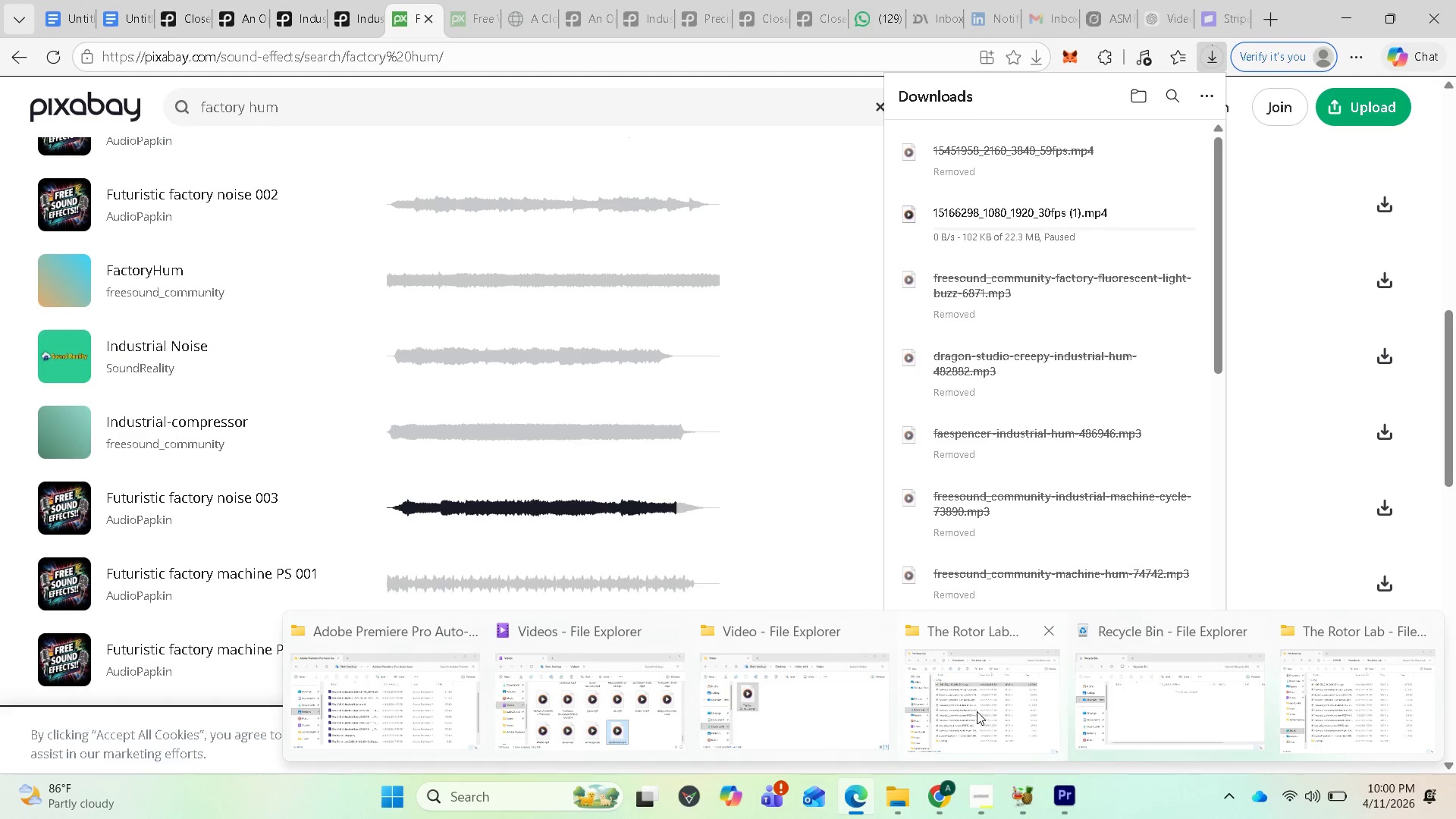 
left_click([977, 711])
 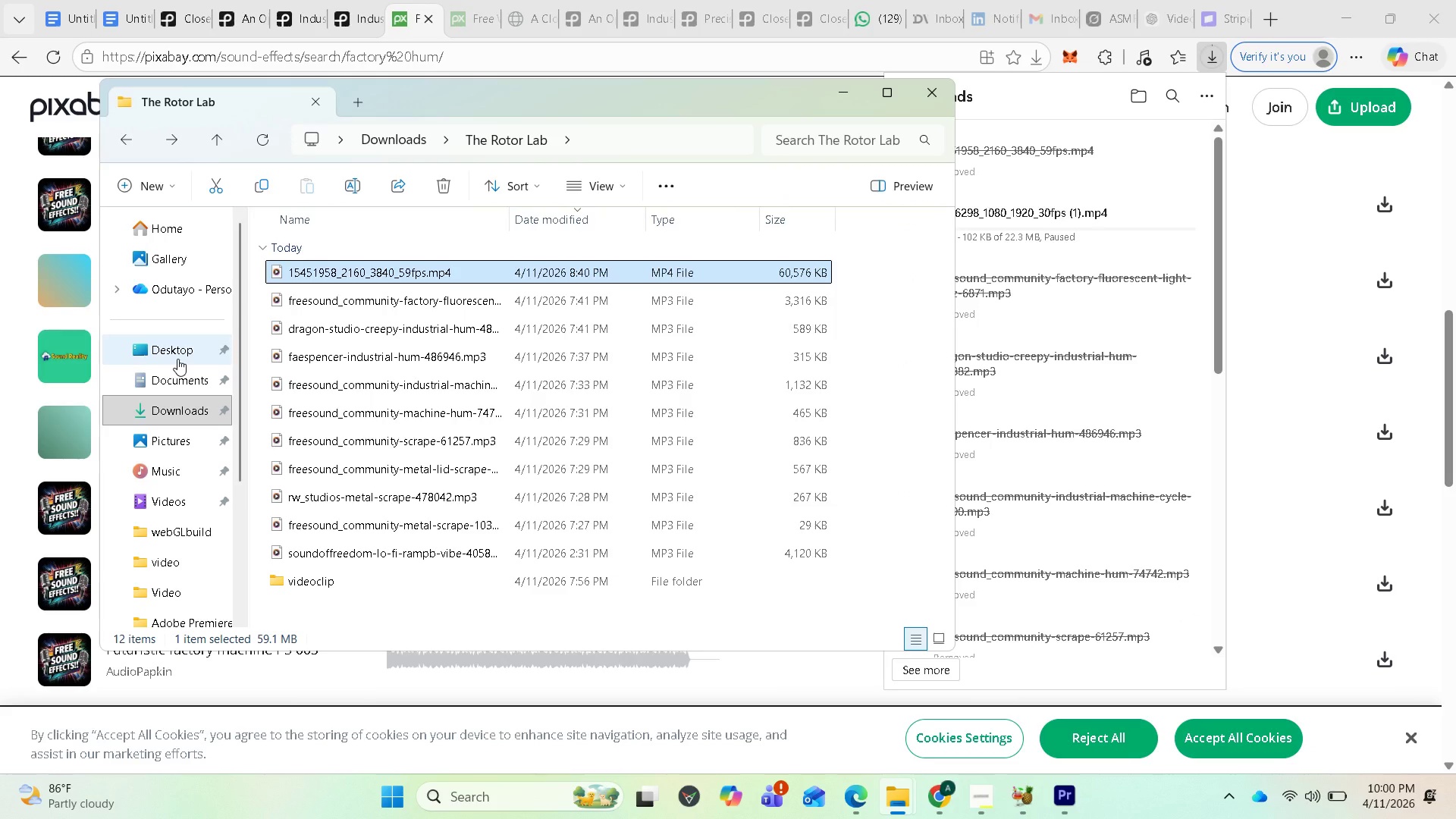 
wait(6.0)
 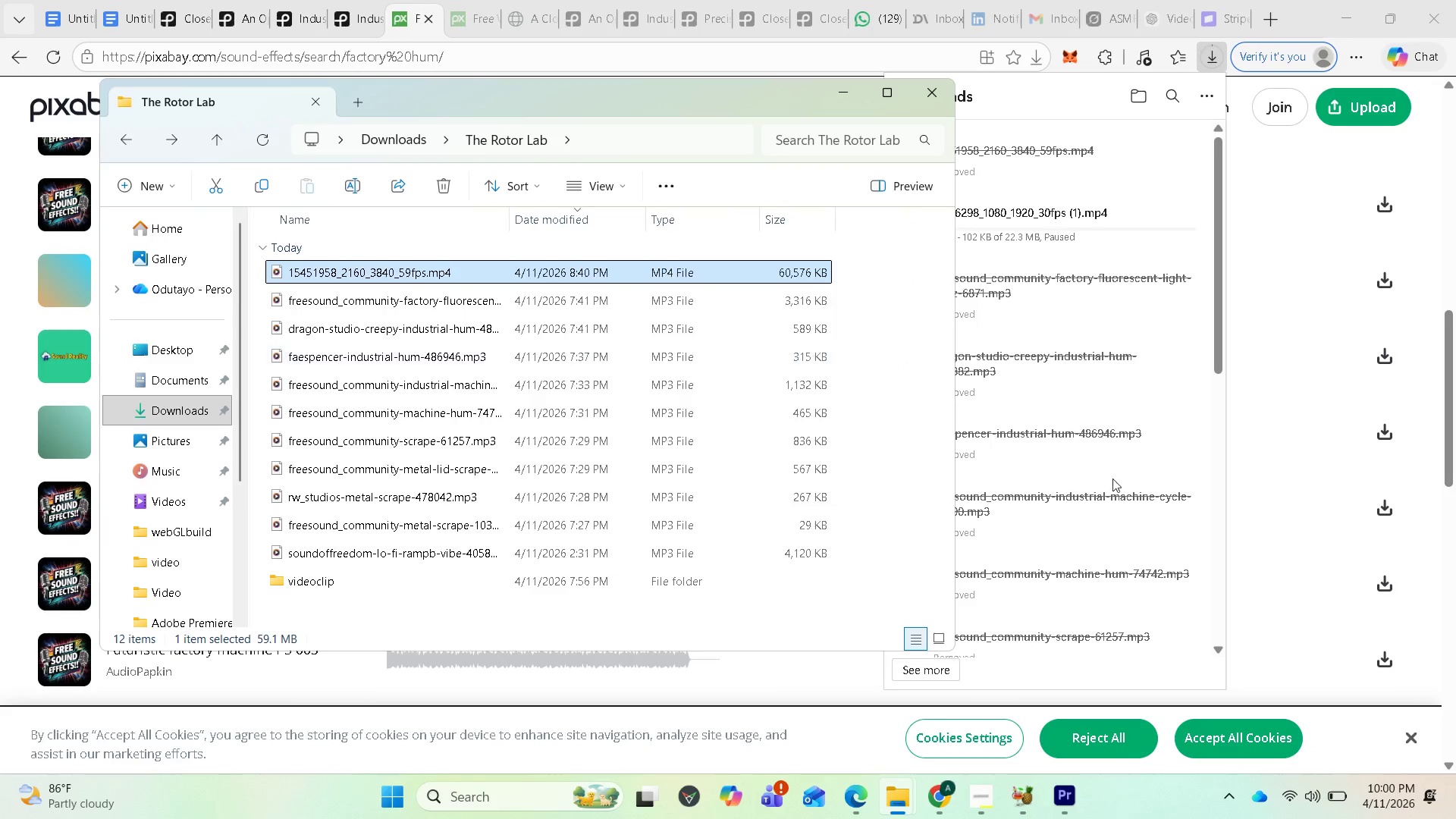 
left_click([154, 403])
 